 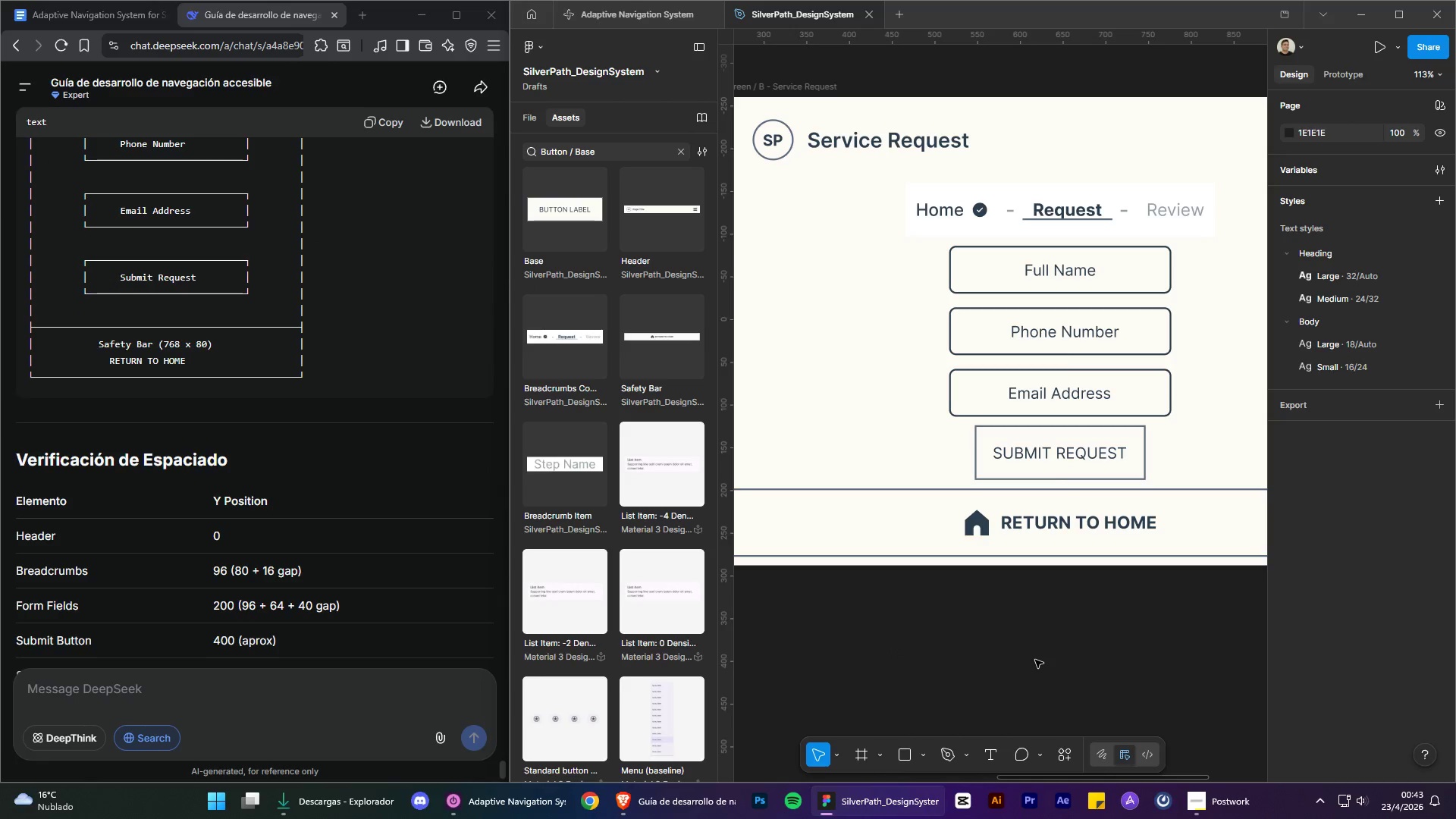 
scroll: coordinate [391, 460], scroll_direction: down, amount: 12.0
 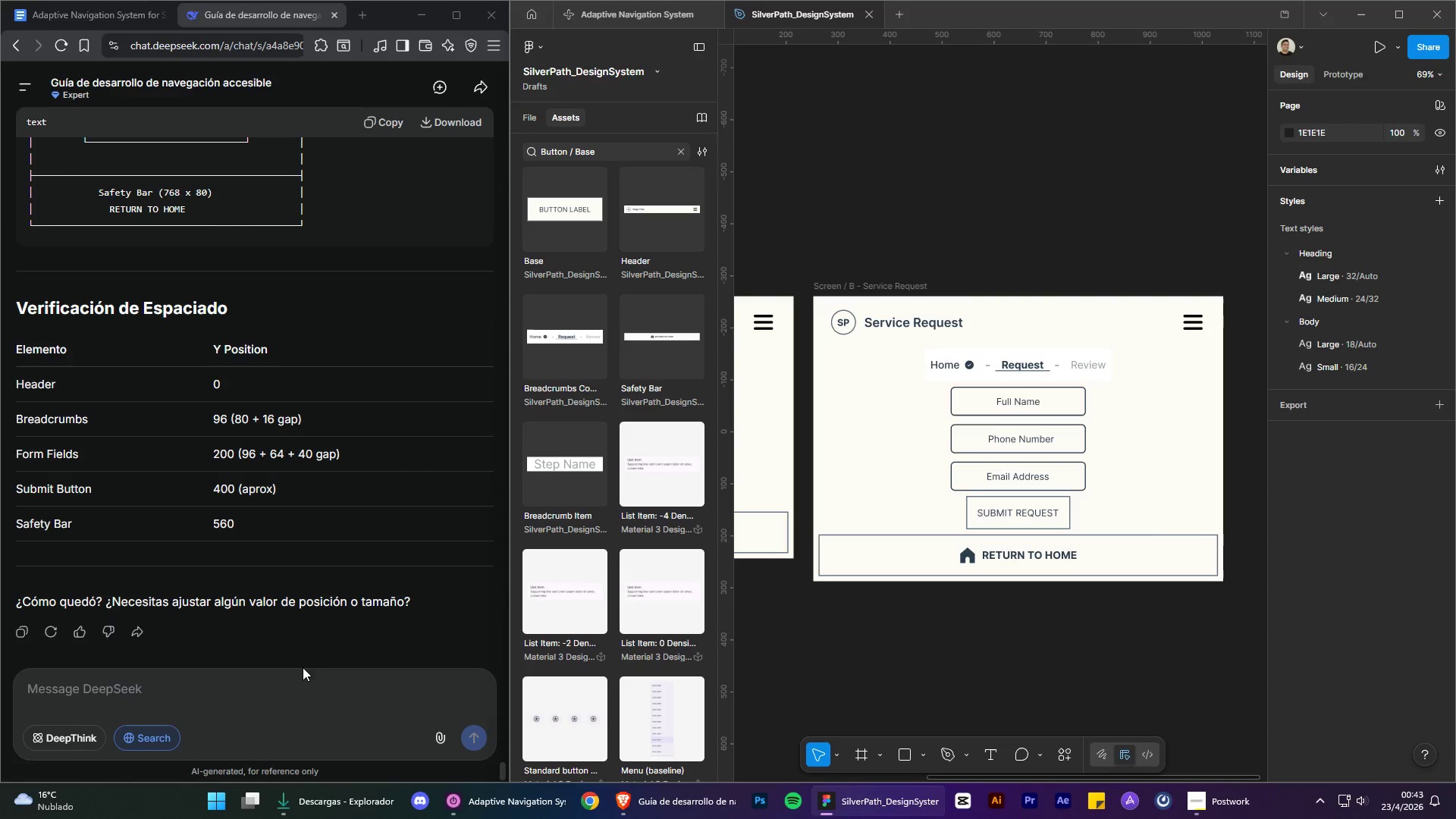 
left_click([303, 670])
 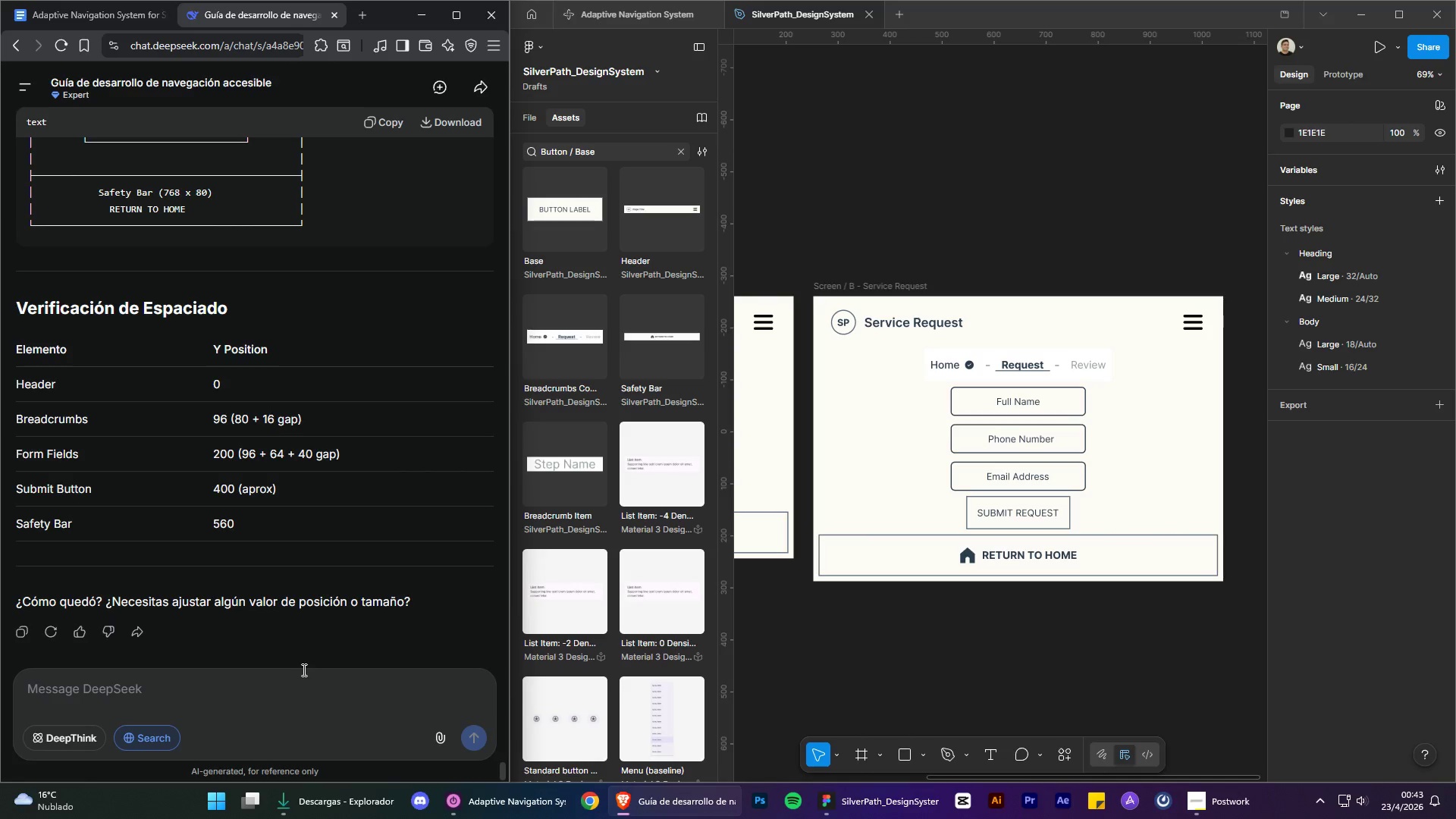 
type(listo)
 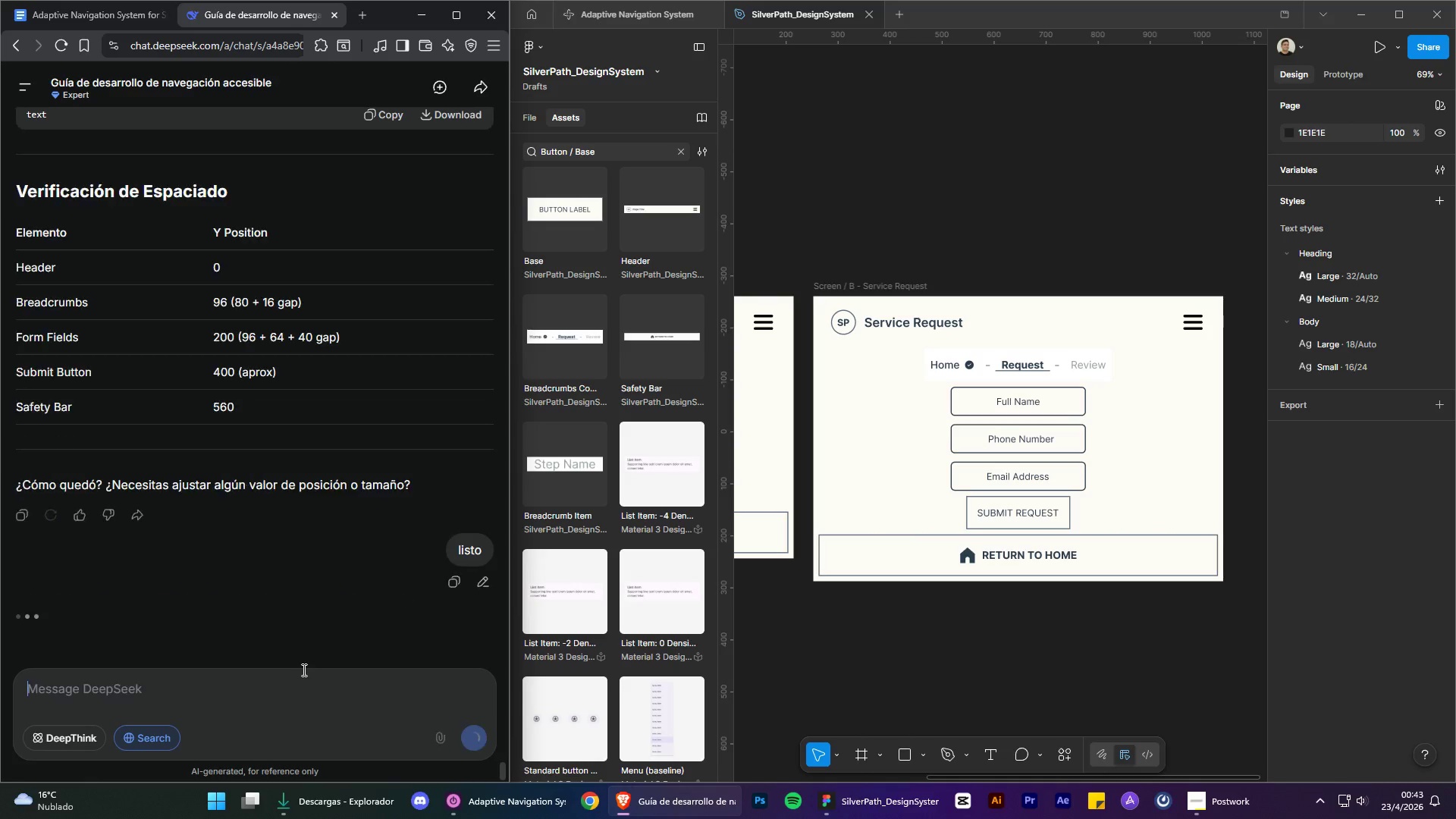 
key(Enter)
 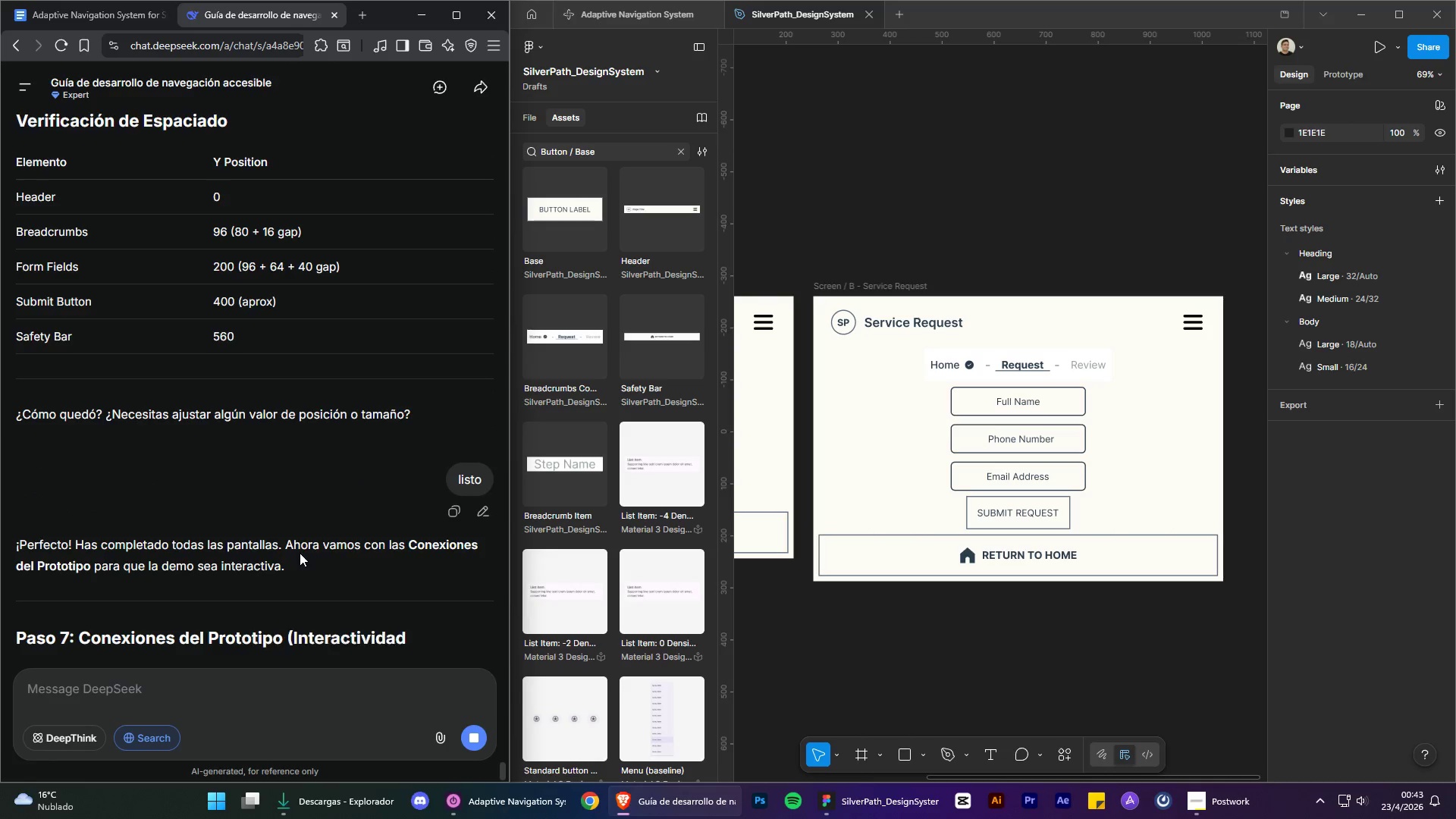 
wait(6.3)
 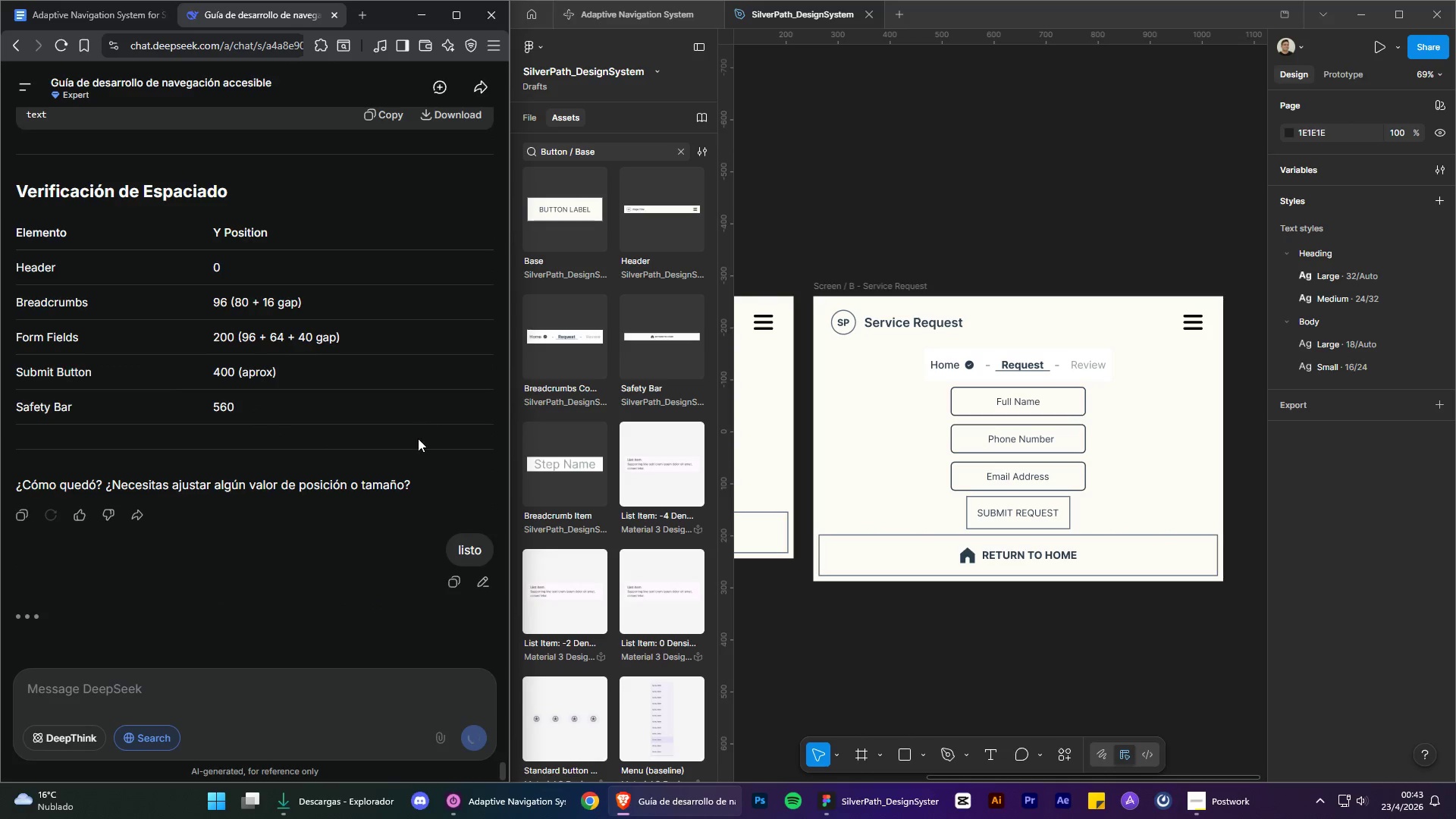 
scroll: coordinate [287, 519], scroll_direction: up, amount: 1.0
 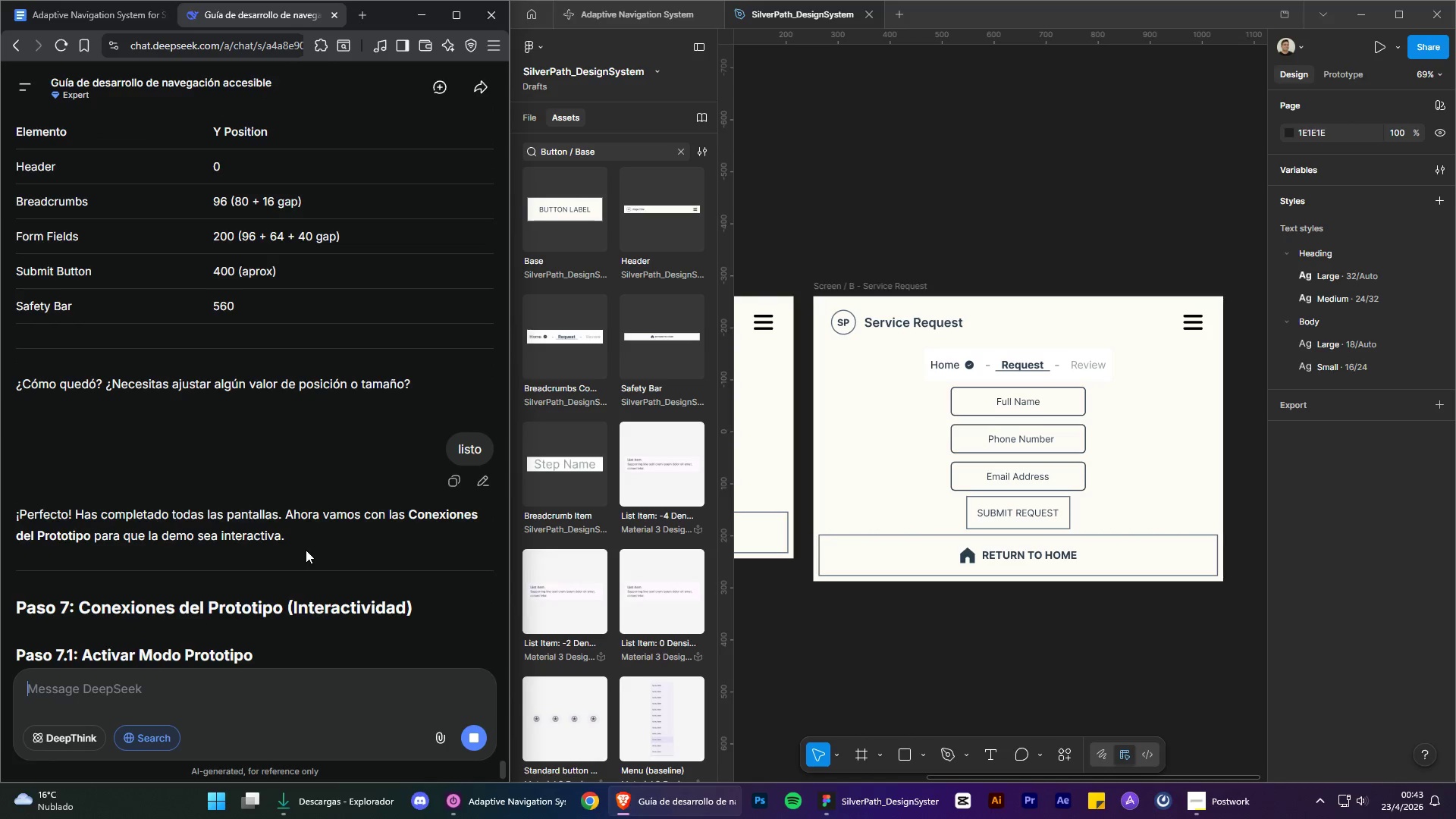 
scroll: coordinate [306, 550], scroll_direction: down, amount: 3.0
 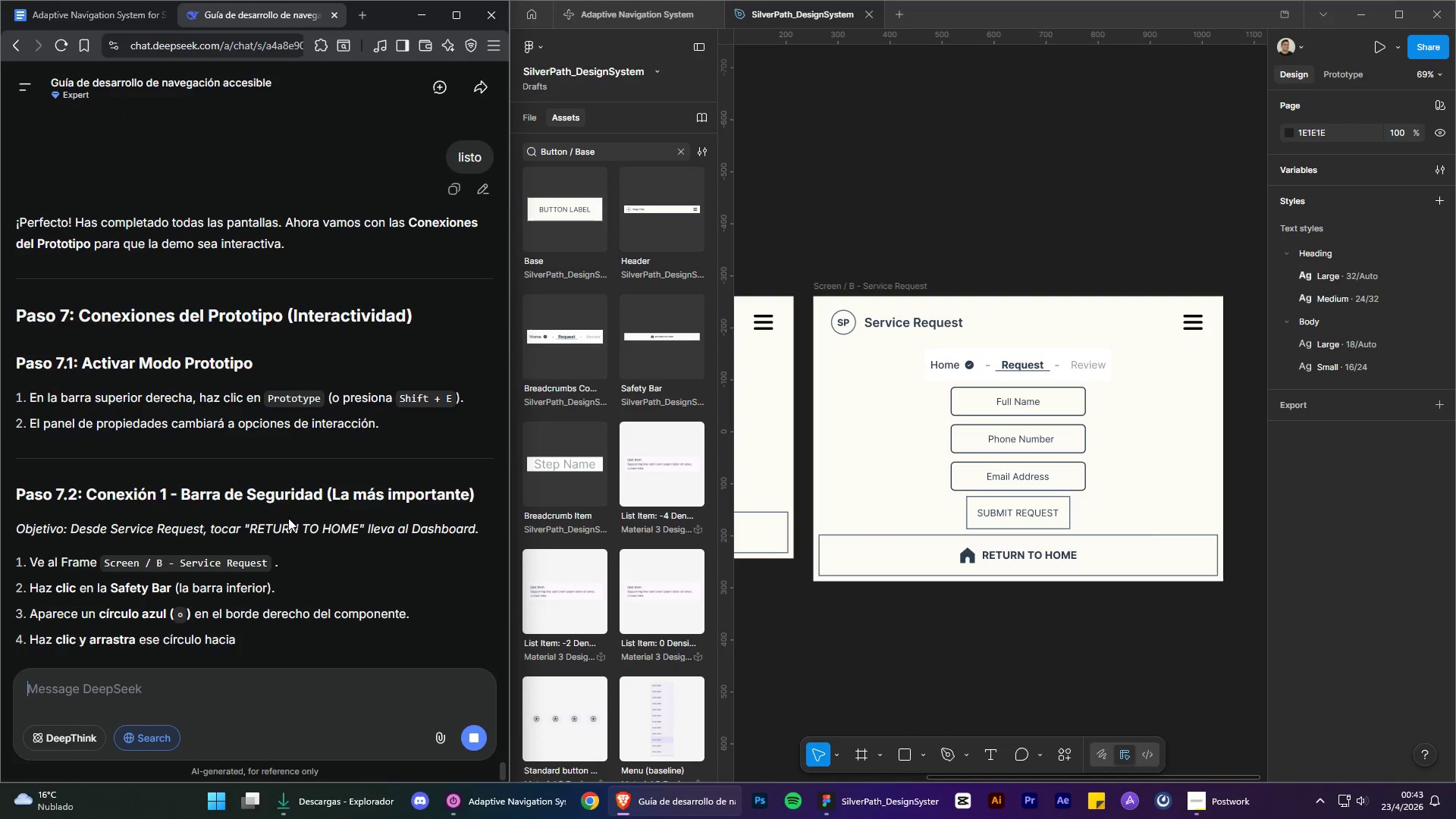 
scroll: coordinate [288, 516], scroll_direction: up, amount: 2.0
 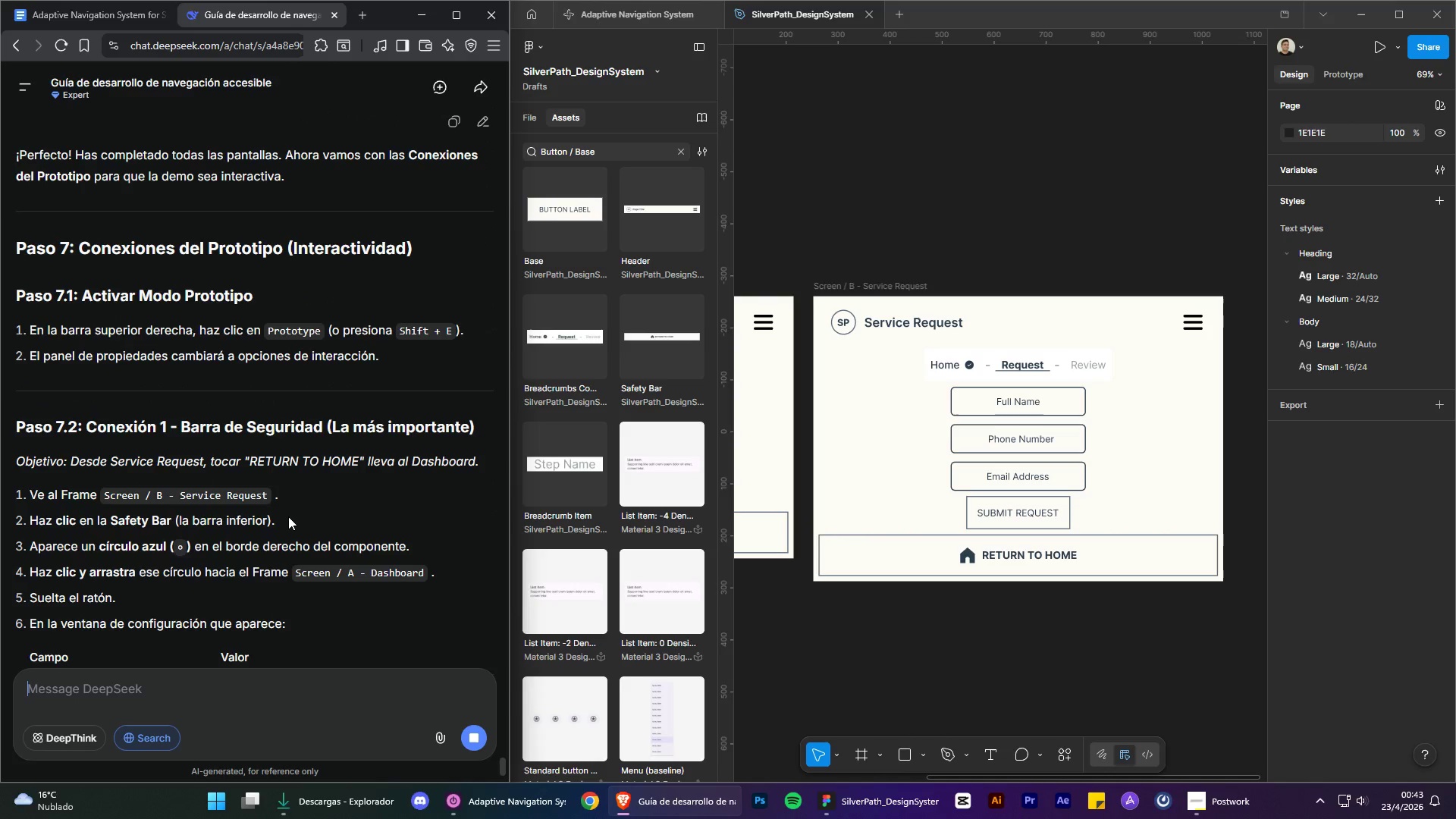 
wait(5.89)
 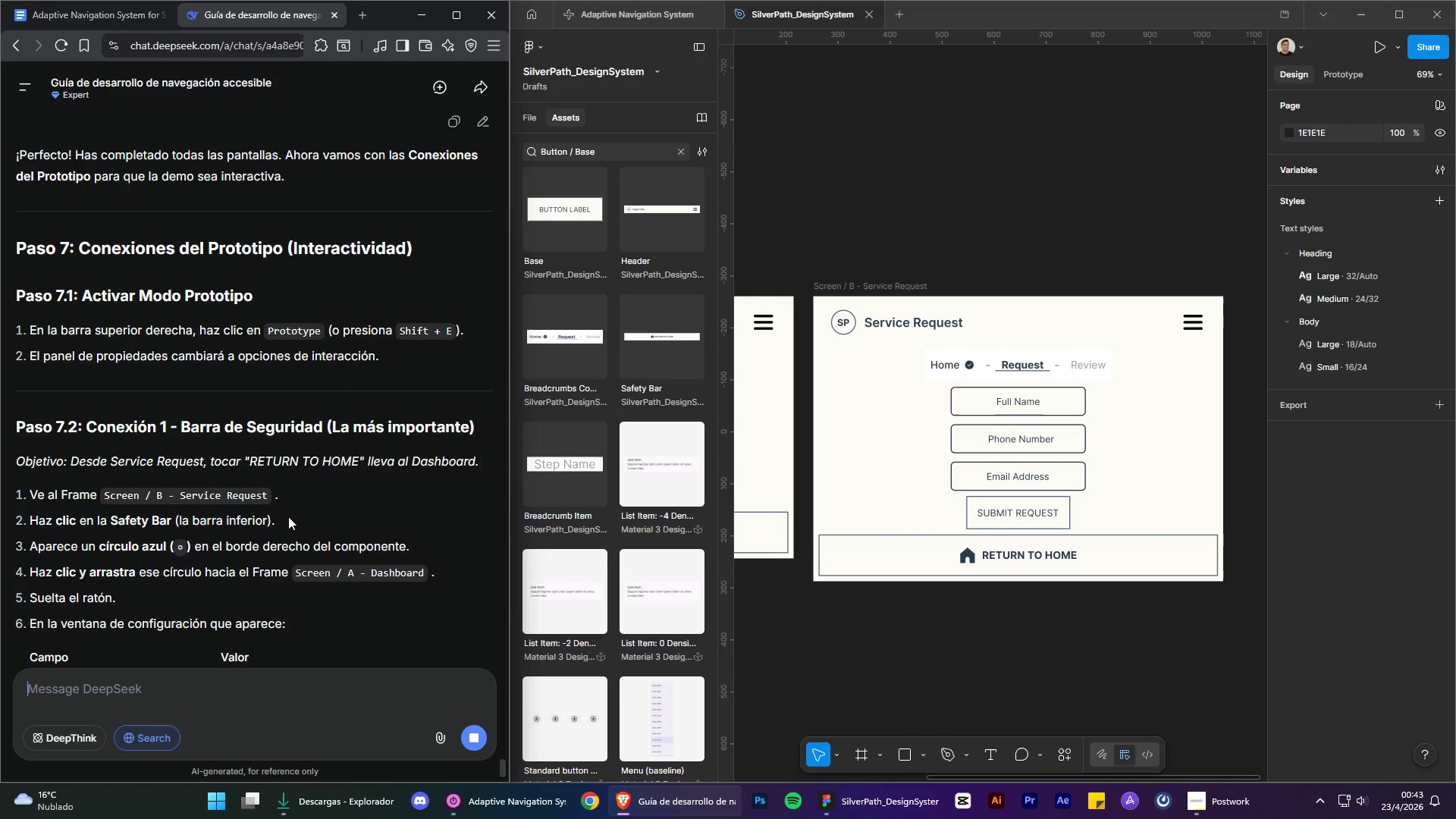 
left_click([1354, 73])
 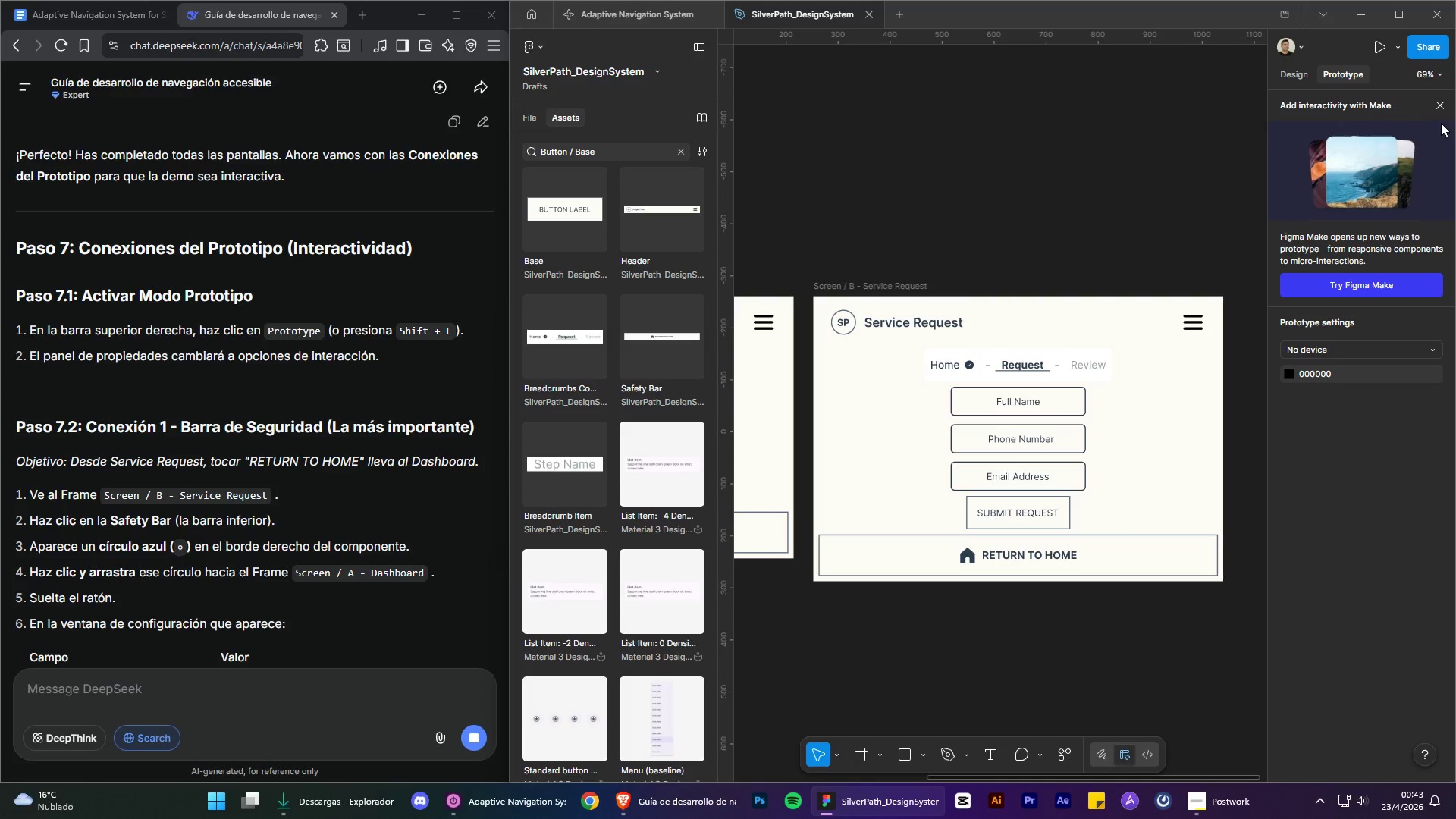 
left_click([1438, 108])
 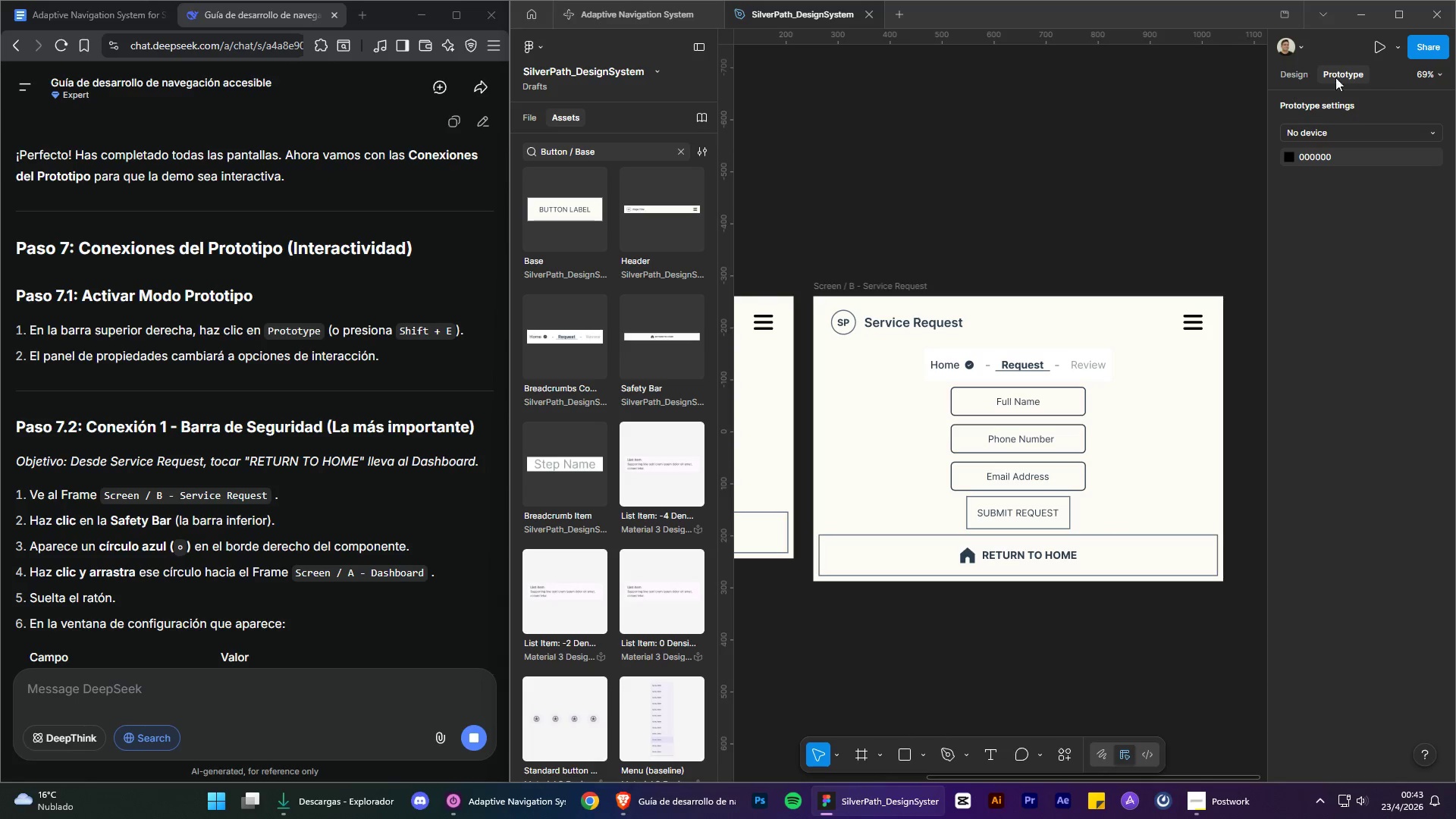 
left_click([1307, 80])
 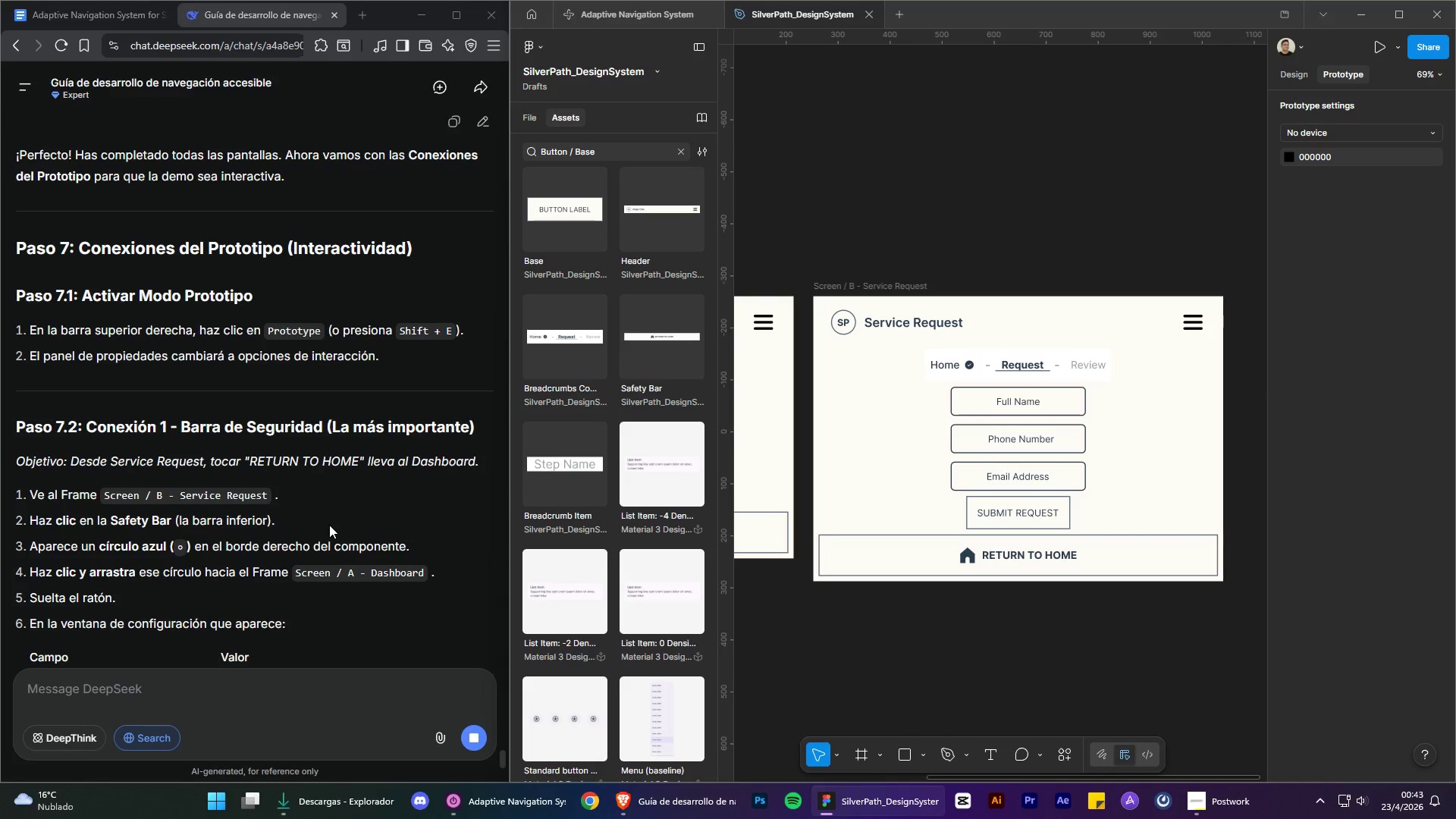 
scroll: coordinate [329, 525], scroll_direction: down, amount: 1.0
 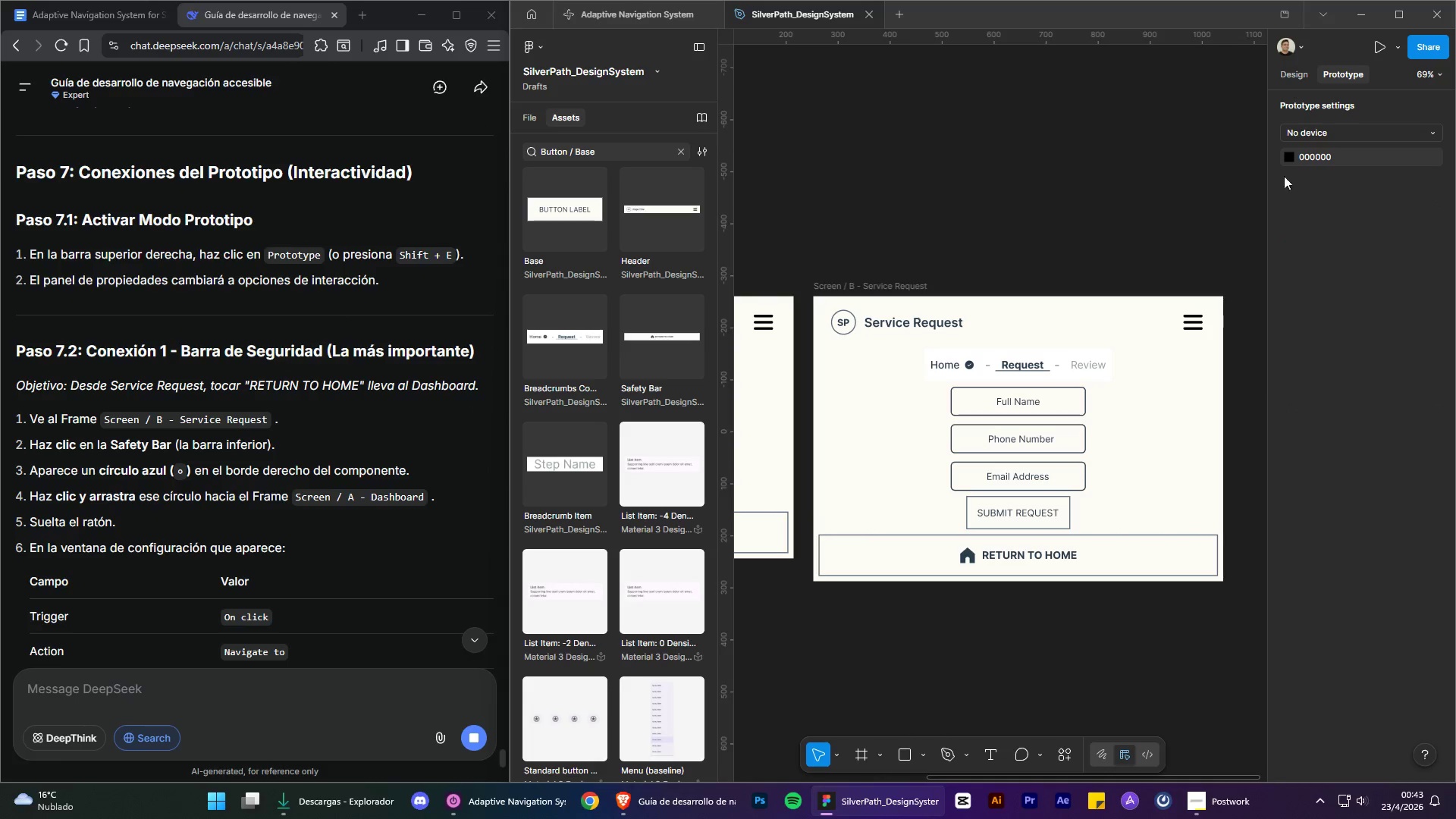 
left_click([1344, 133])
 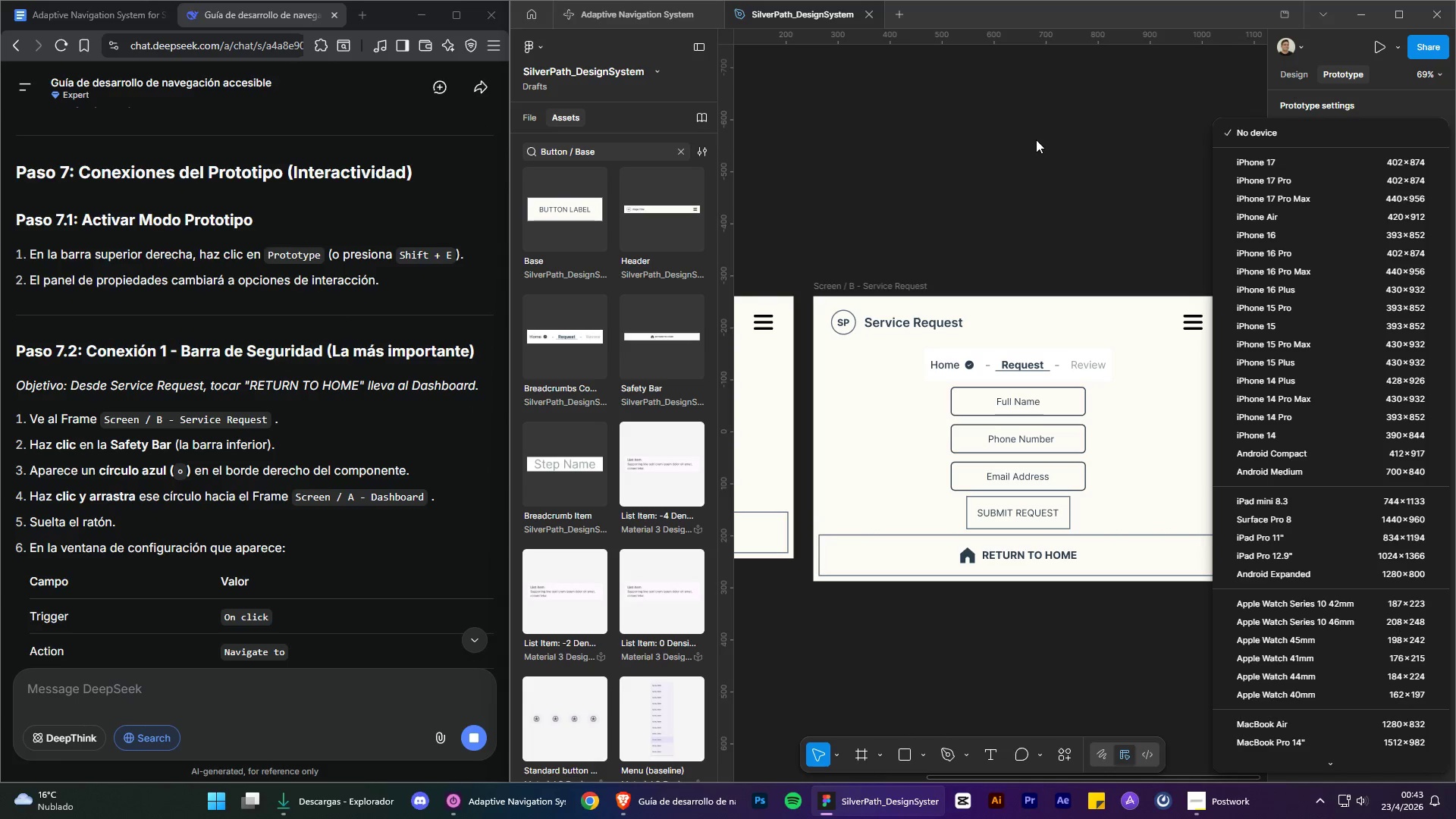 
left_click([1036, 140])
 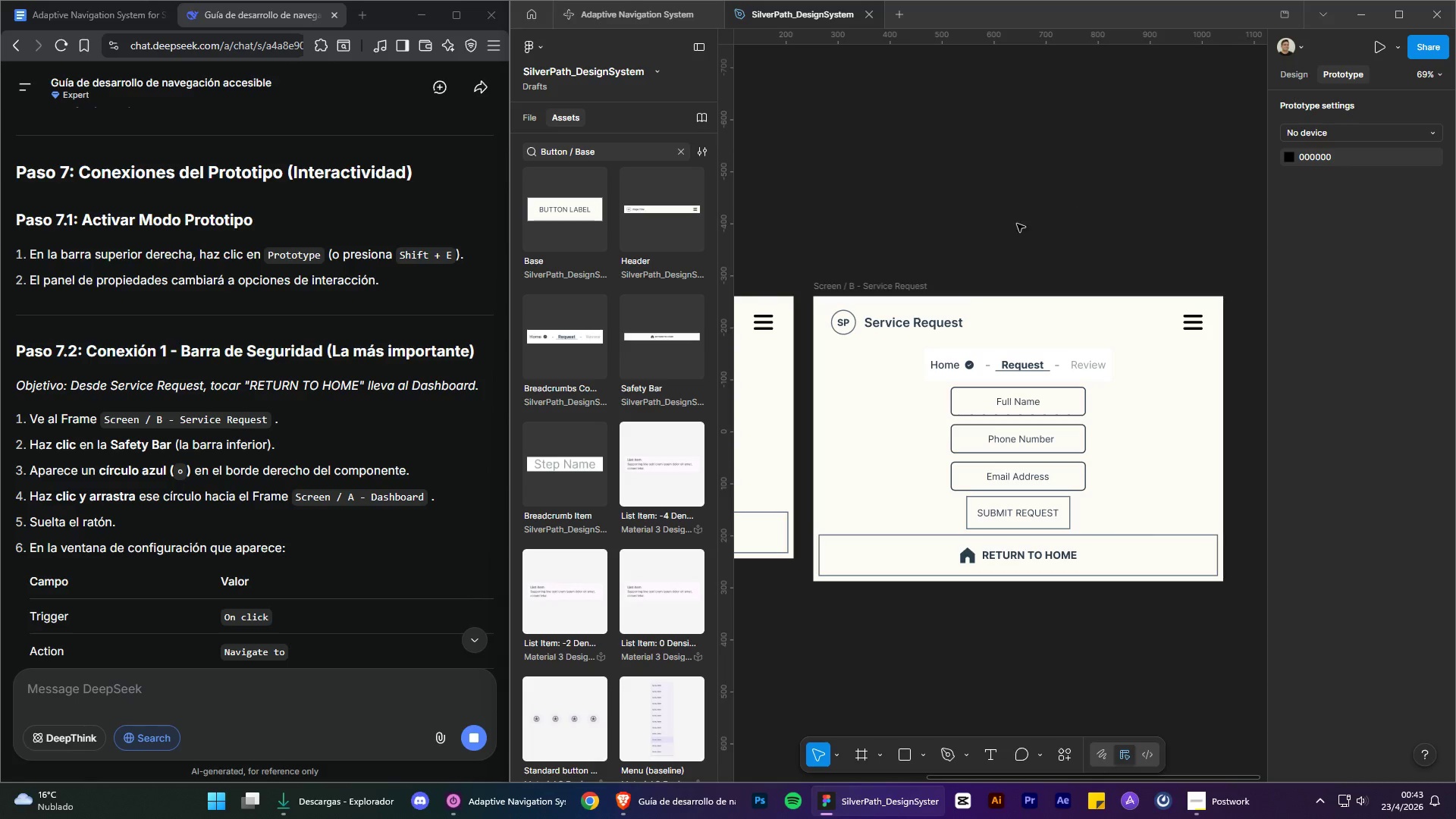 
left_click([902, 278])
 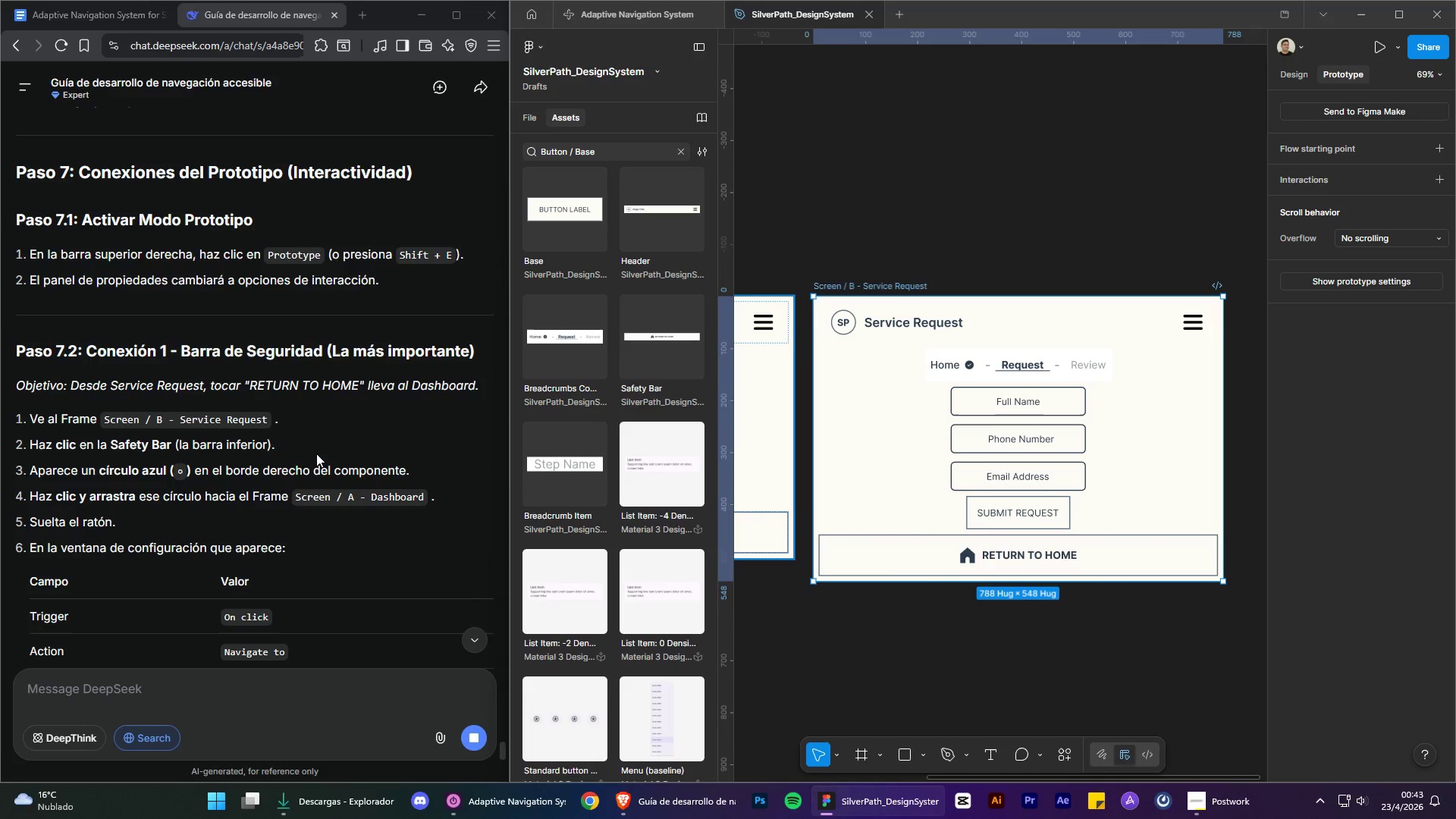 
left_click([865, 547])
 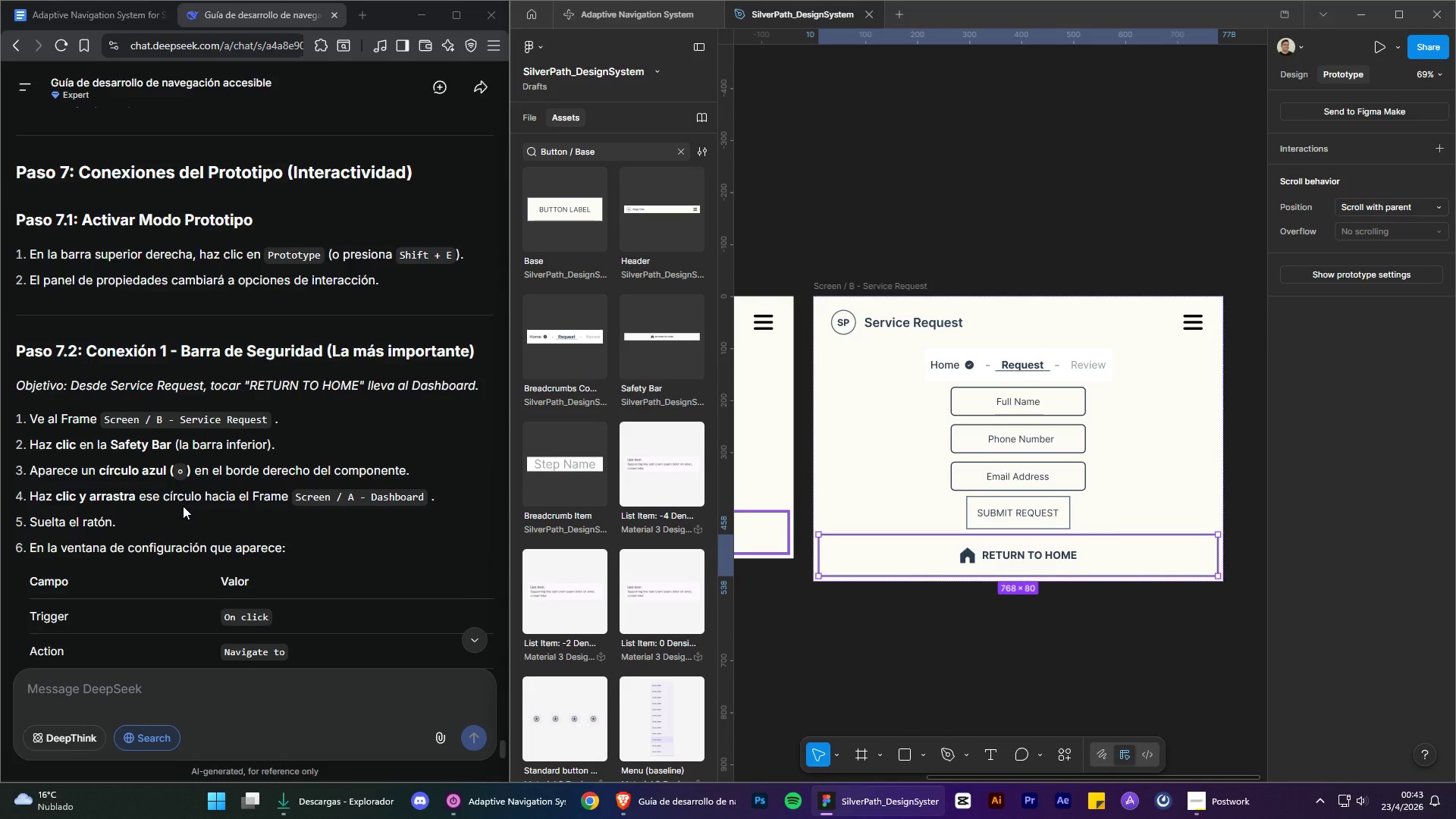 
wait(5.92)
 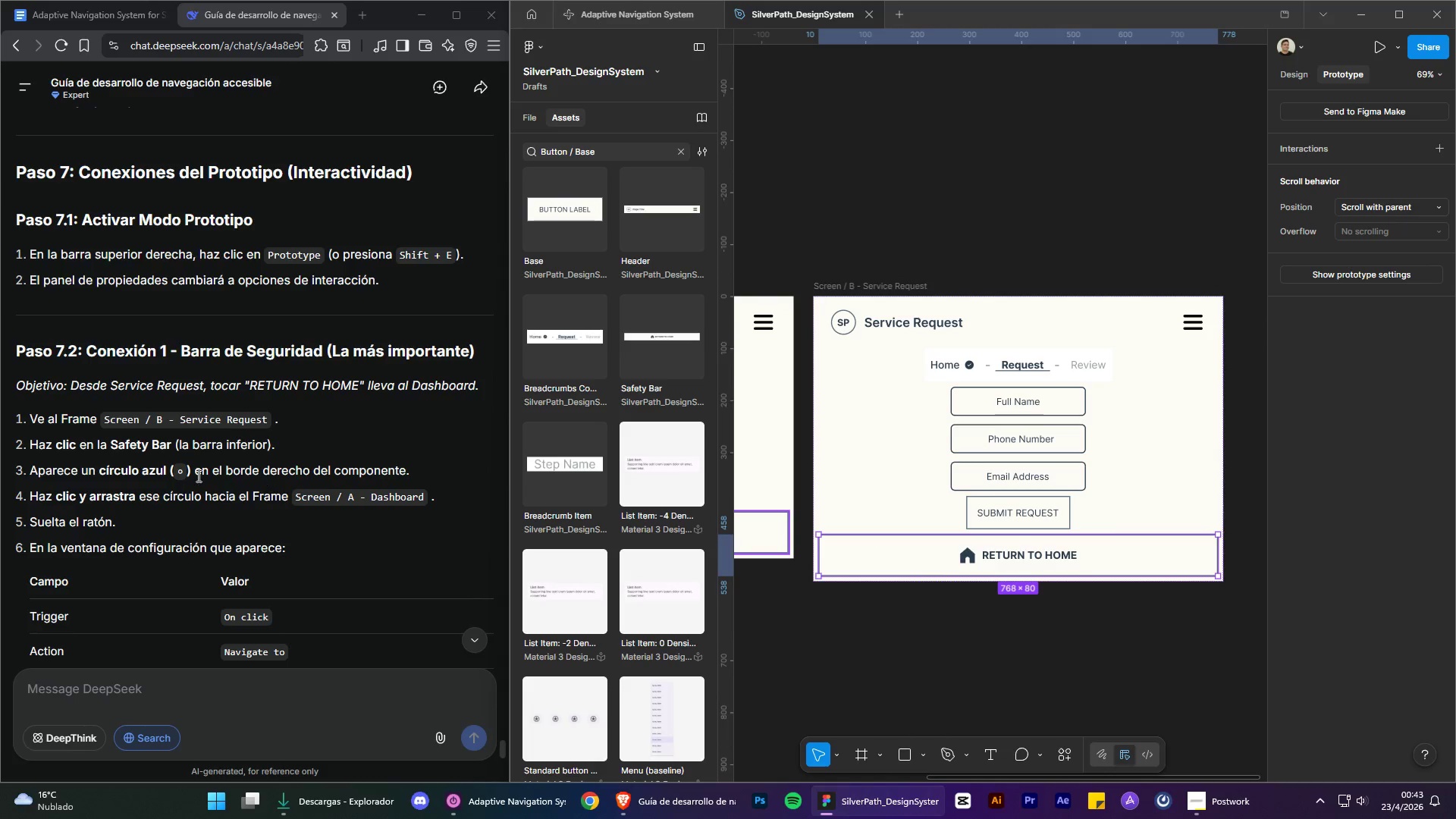 
hold_key(key=AltLeft, duration=1.16)
hold_key(key=ControlLeft, duration=1.14)
scroll: coordinate [943, 245], scroll_direction: down, amount: 4.0
 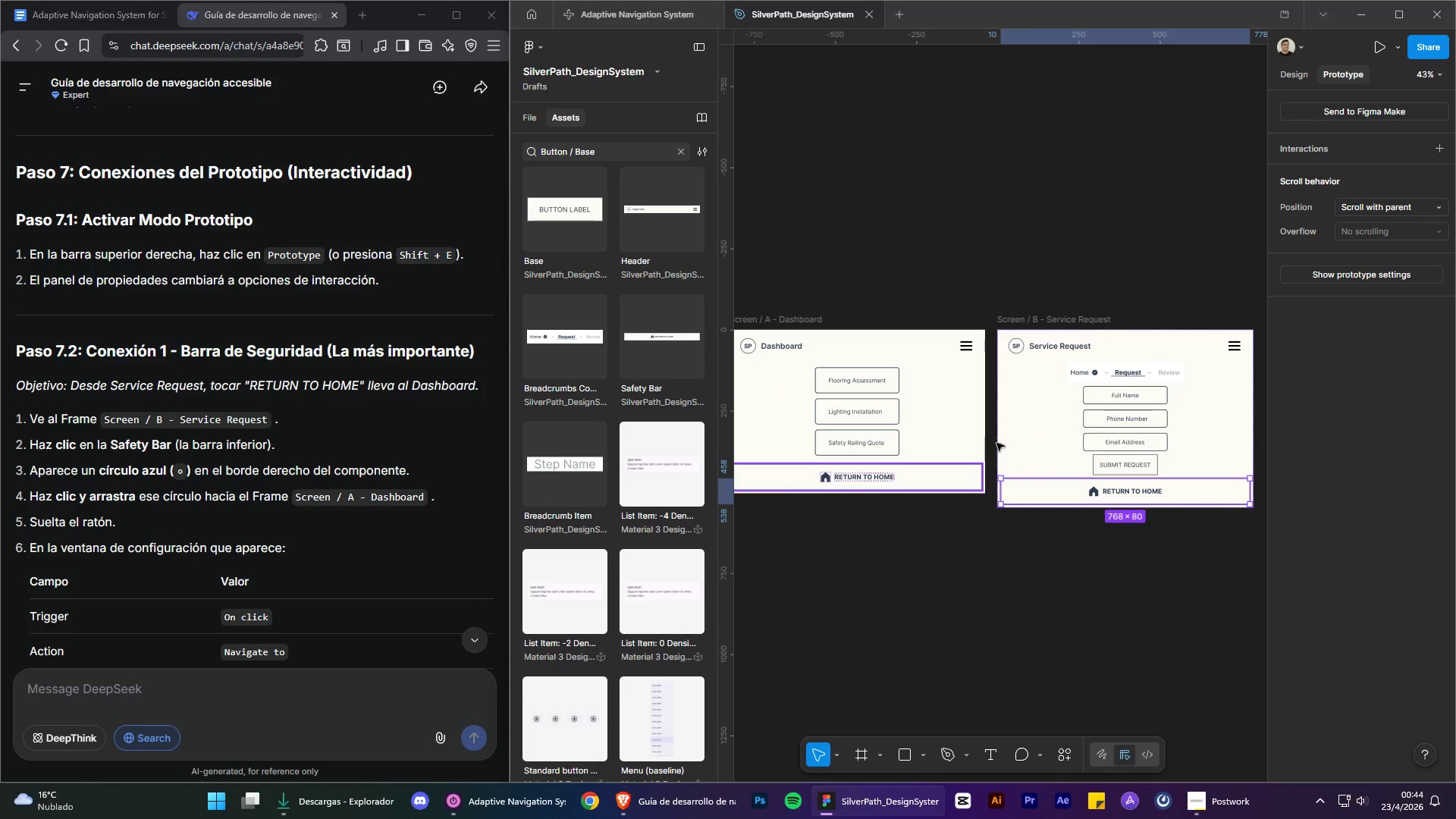 
hold_key(key=AltLeft, duration=0.66)
hold_key(key=ControlLeft, duration=0.62)
scroll: coordinate [968, 330], scroll_direction: down, amount: 1.0
 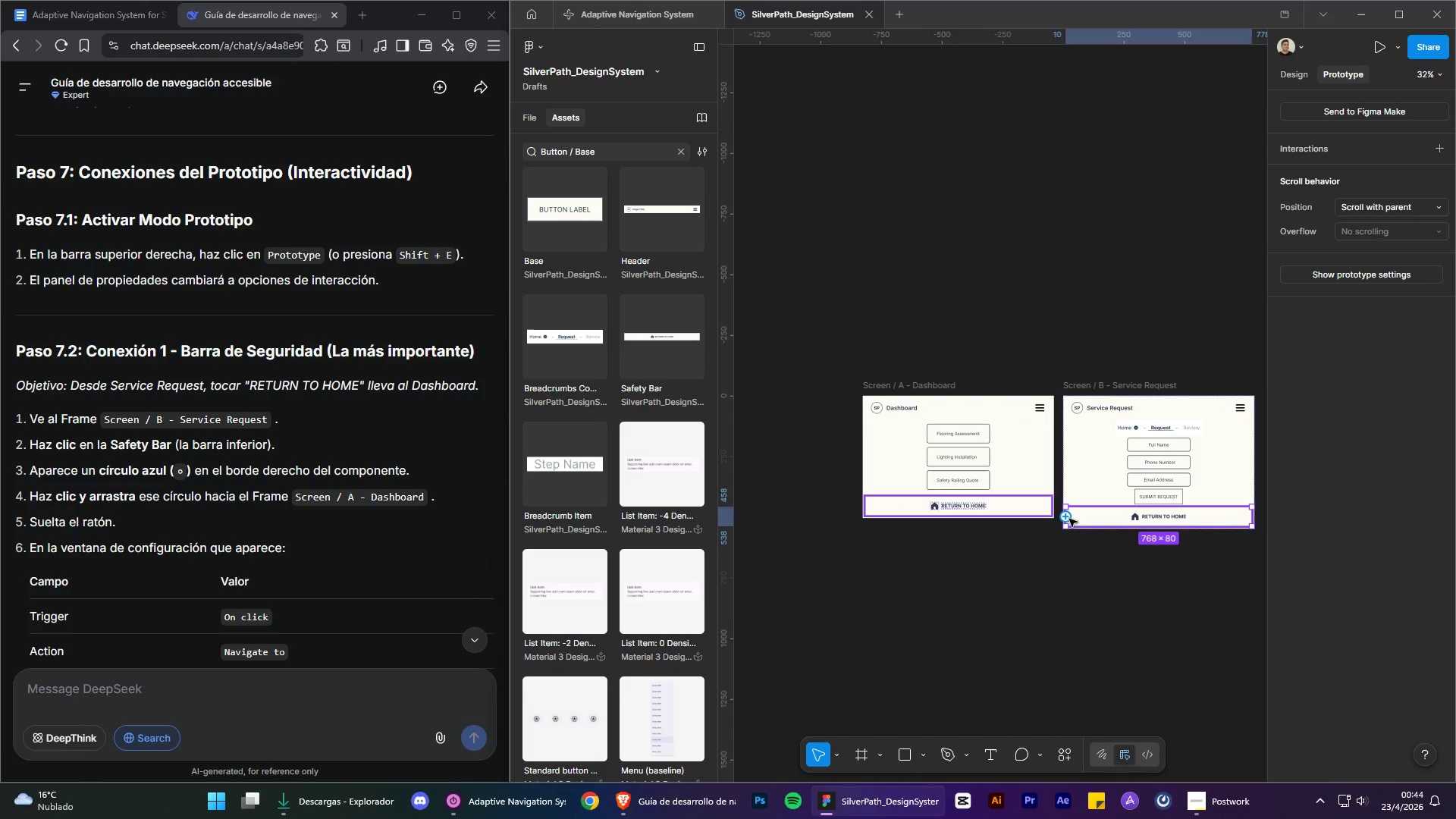 
left_click_drag(start_coordinate=[1068, 519], to_coordinate=[1113, 544])
 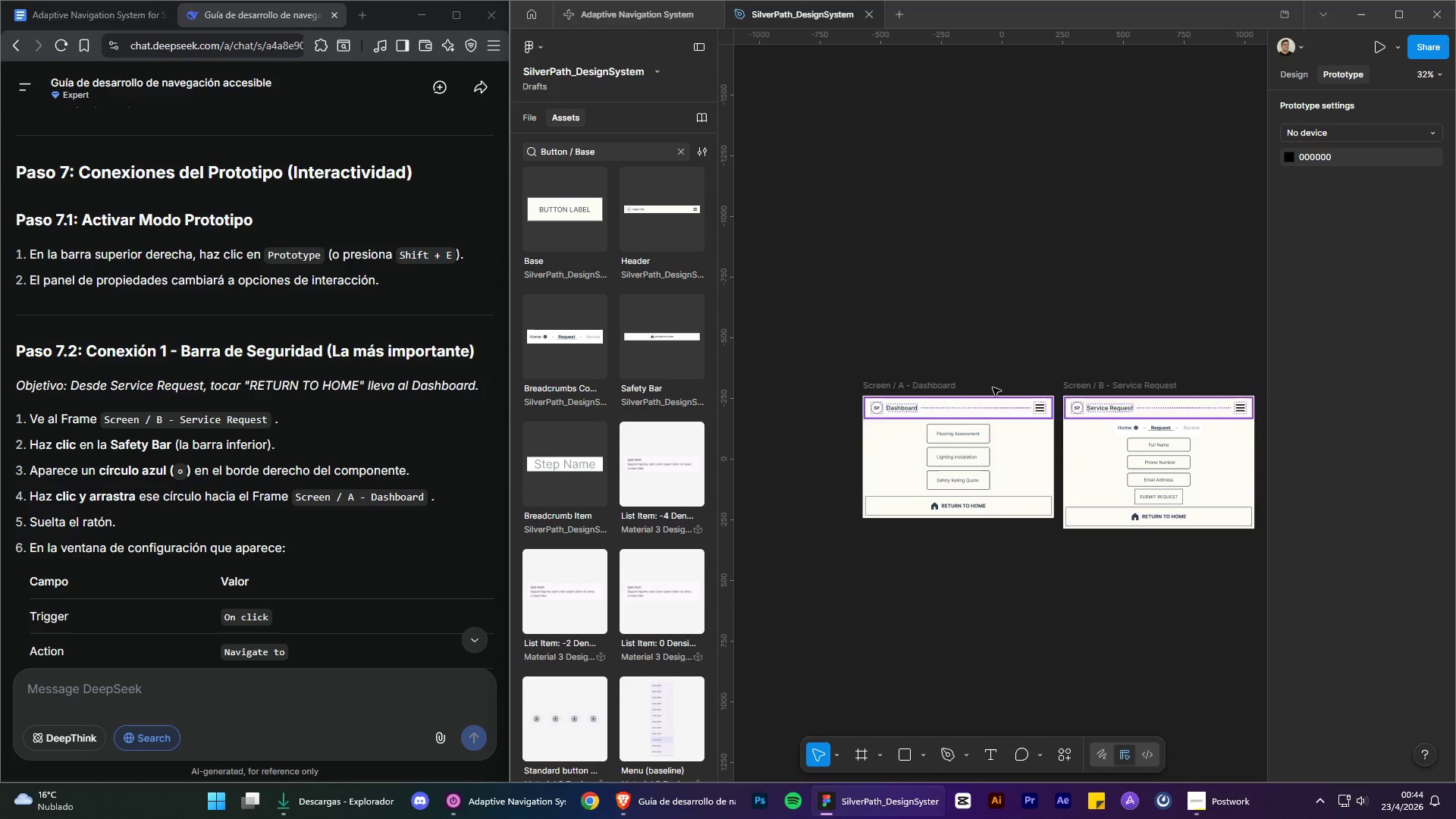 
left_click([968, 339])
 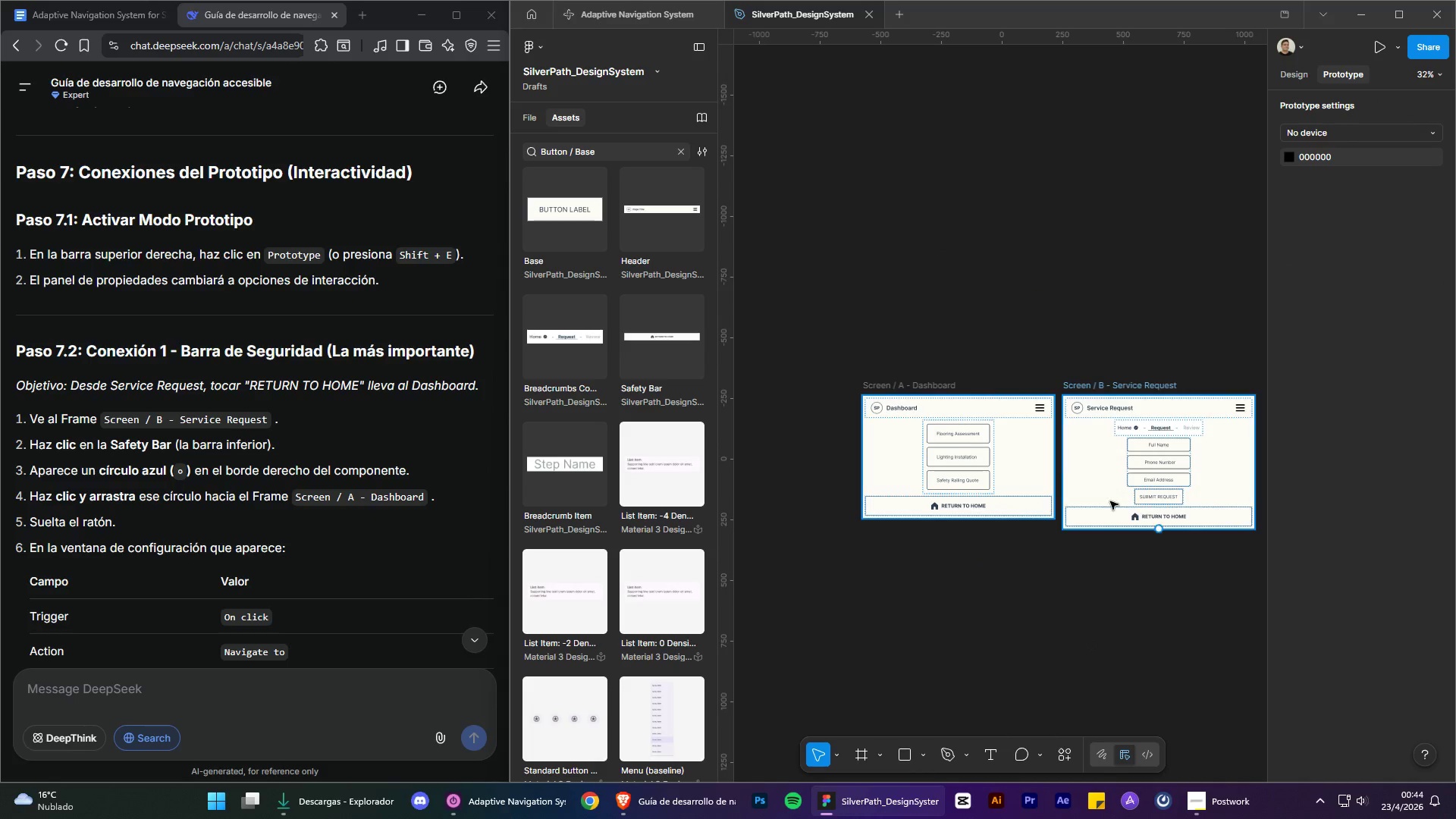 
left_click([1106, 515])
 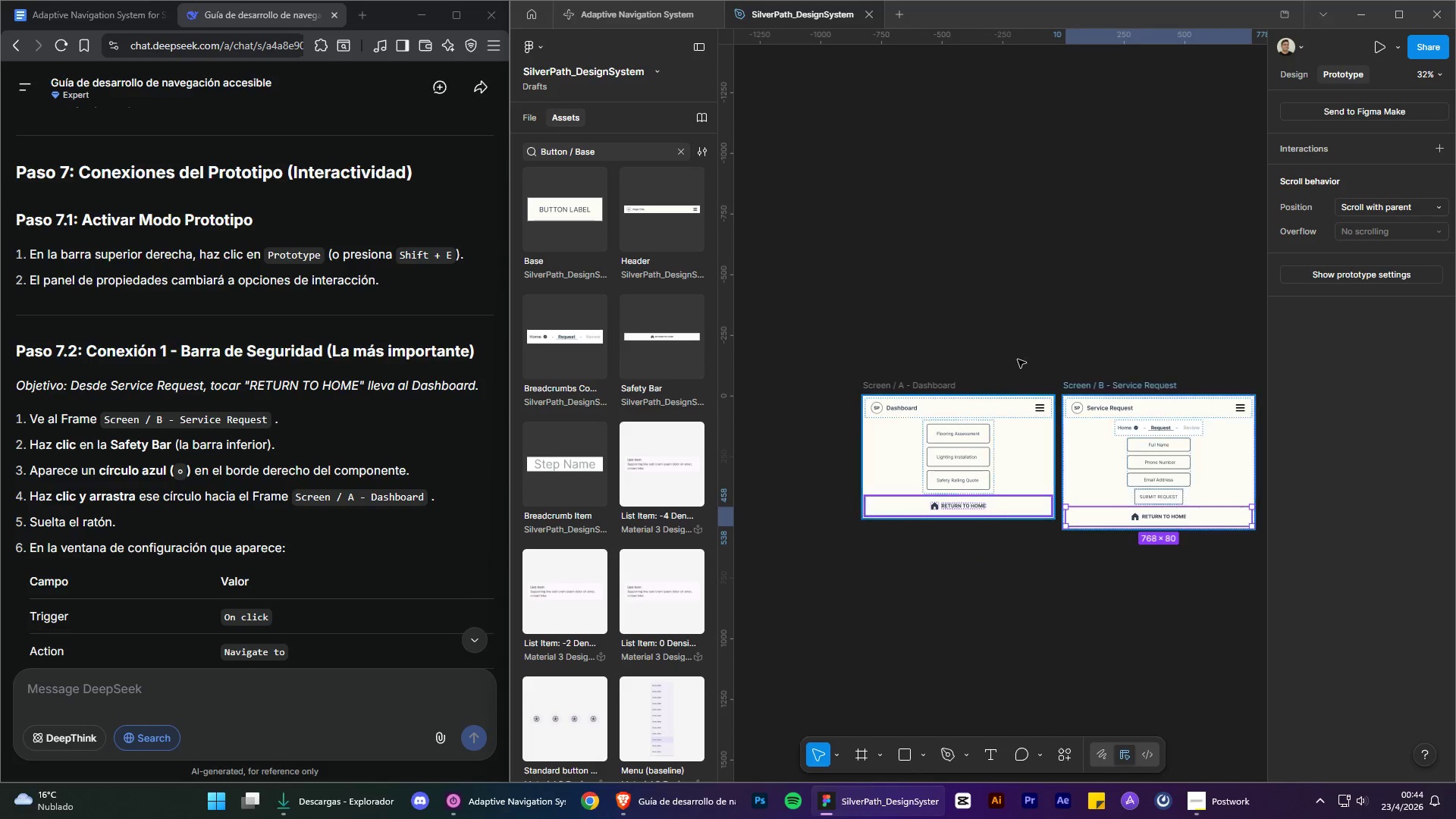 
left_click([1009, 342])
 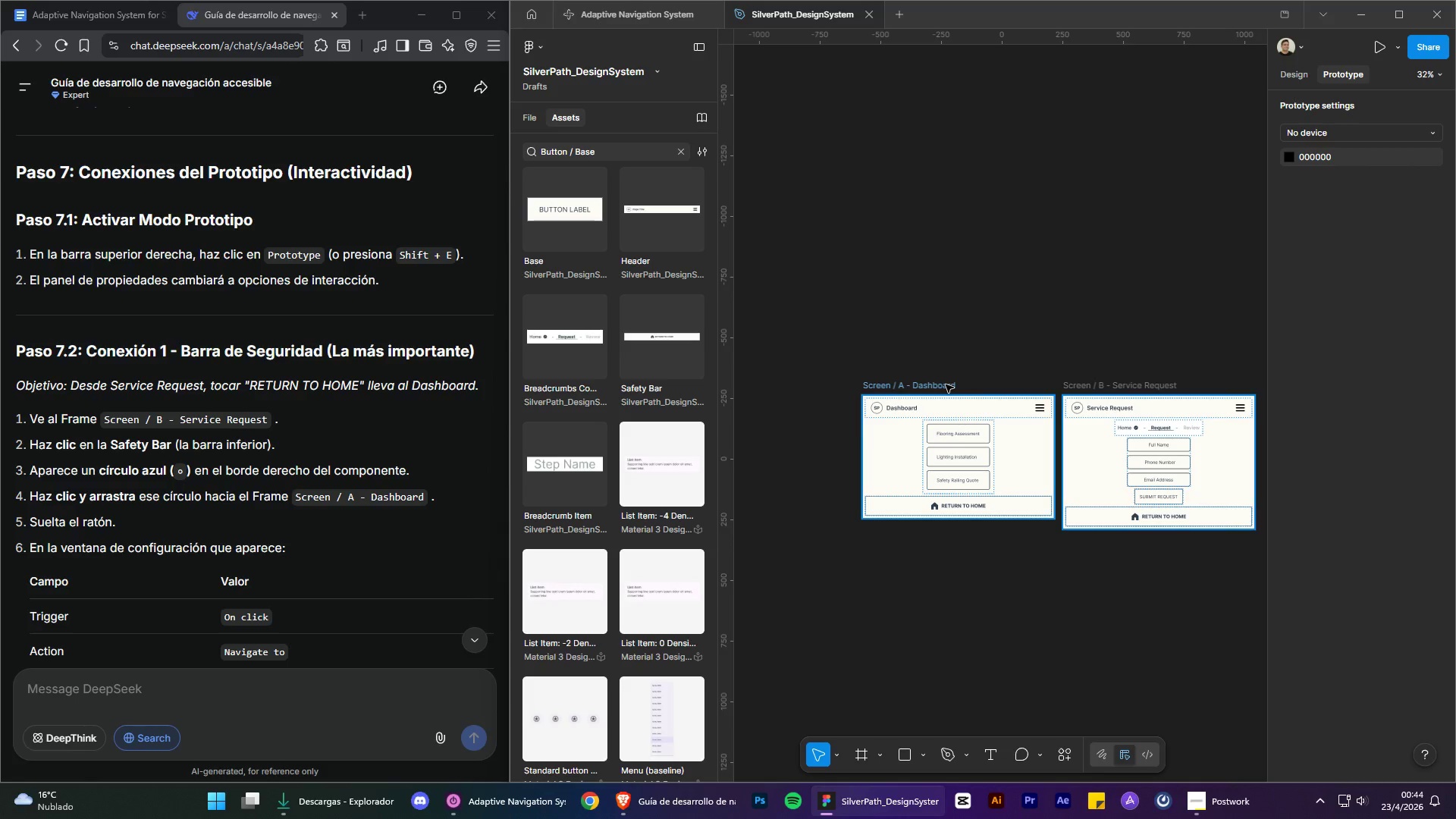 
left_click_drag(start_coordinate=[946, 384], to_coordinate=[924, 384])
 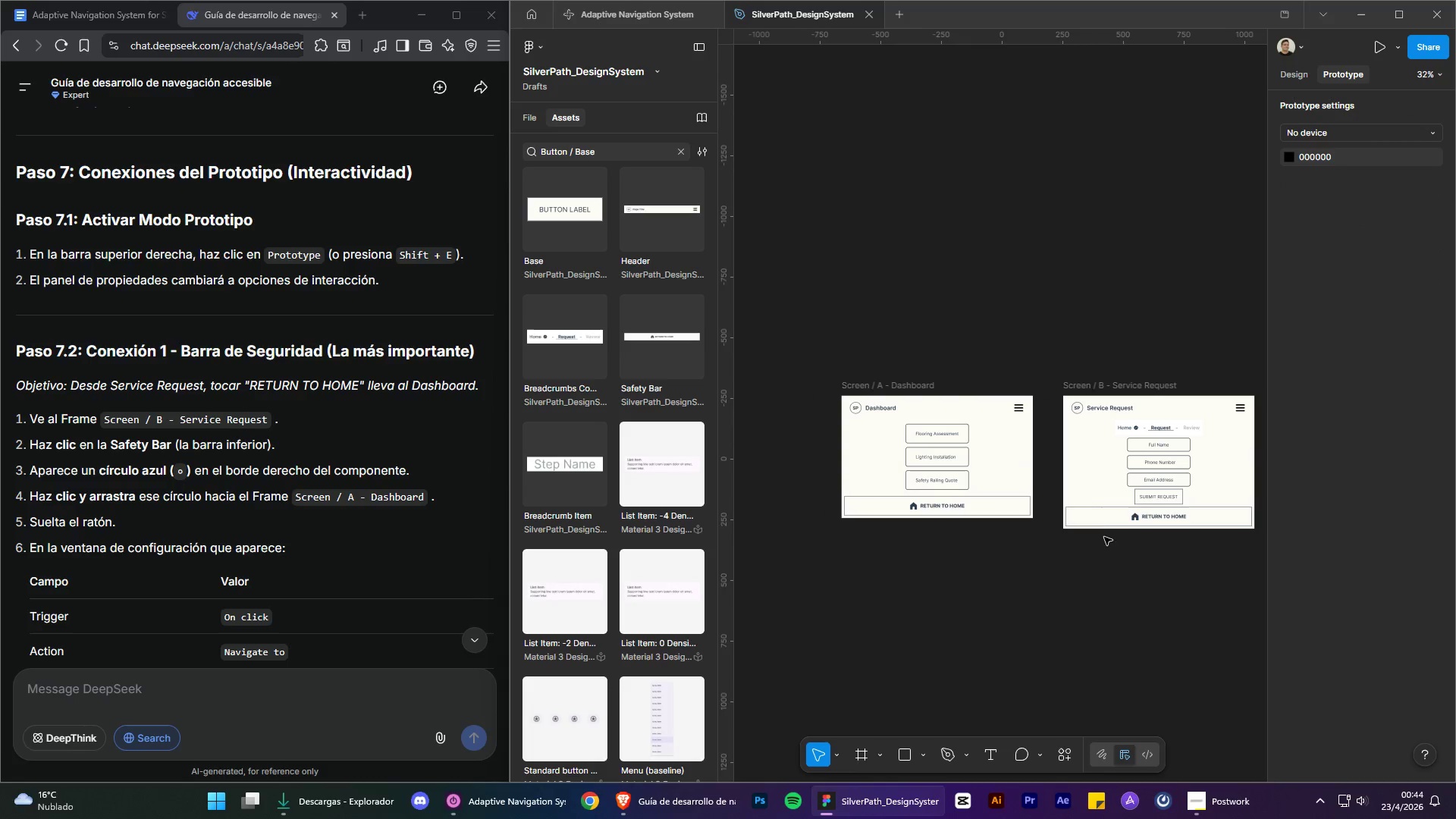 
left_click([1103, 519])
 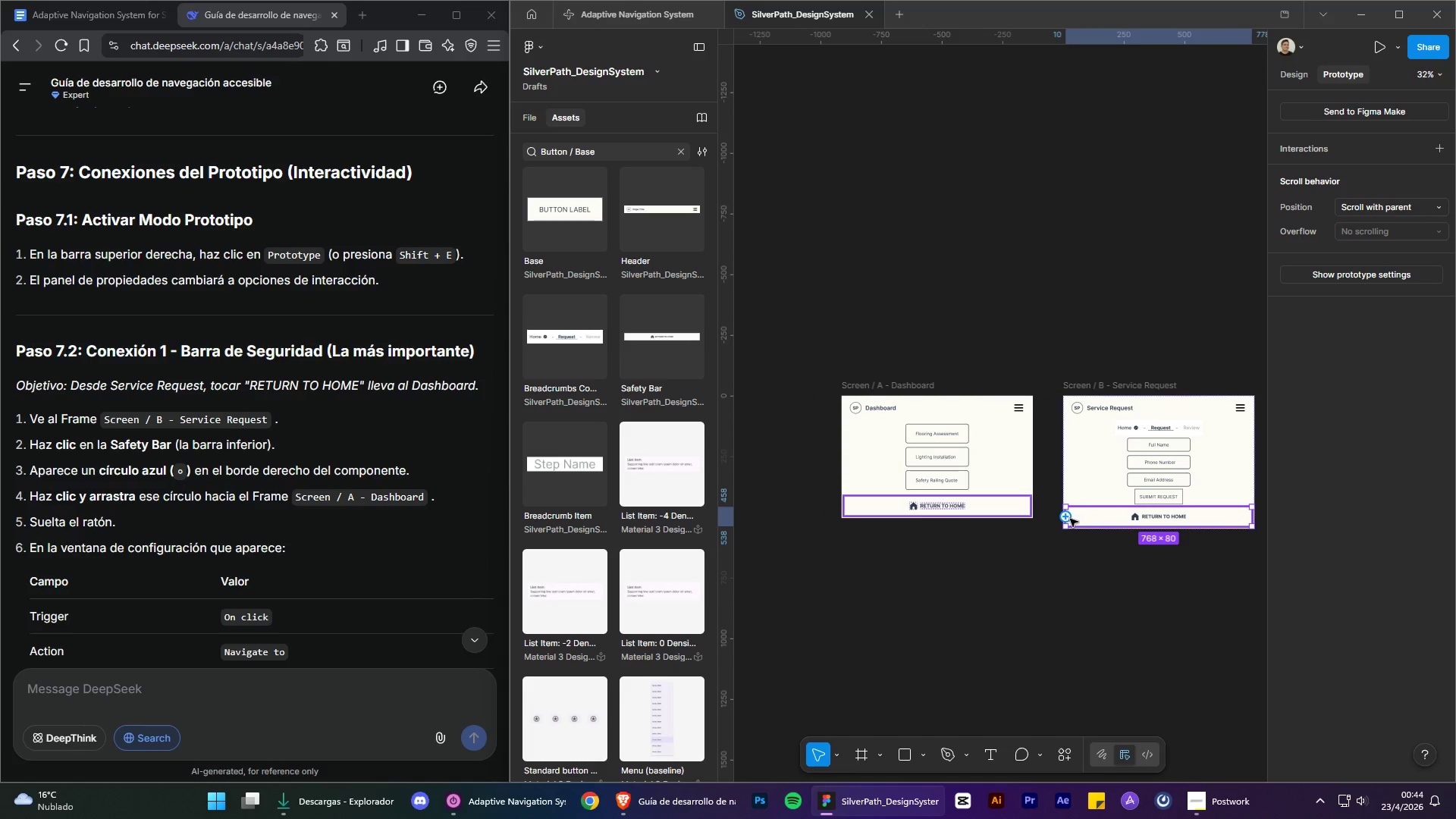 
left_click_drag(start_coordinate=[1070, 519], to_coordinate=[851, 399])
 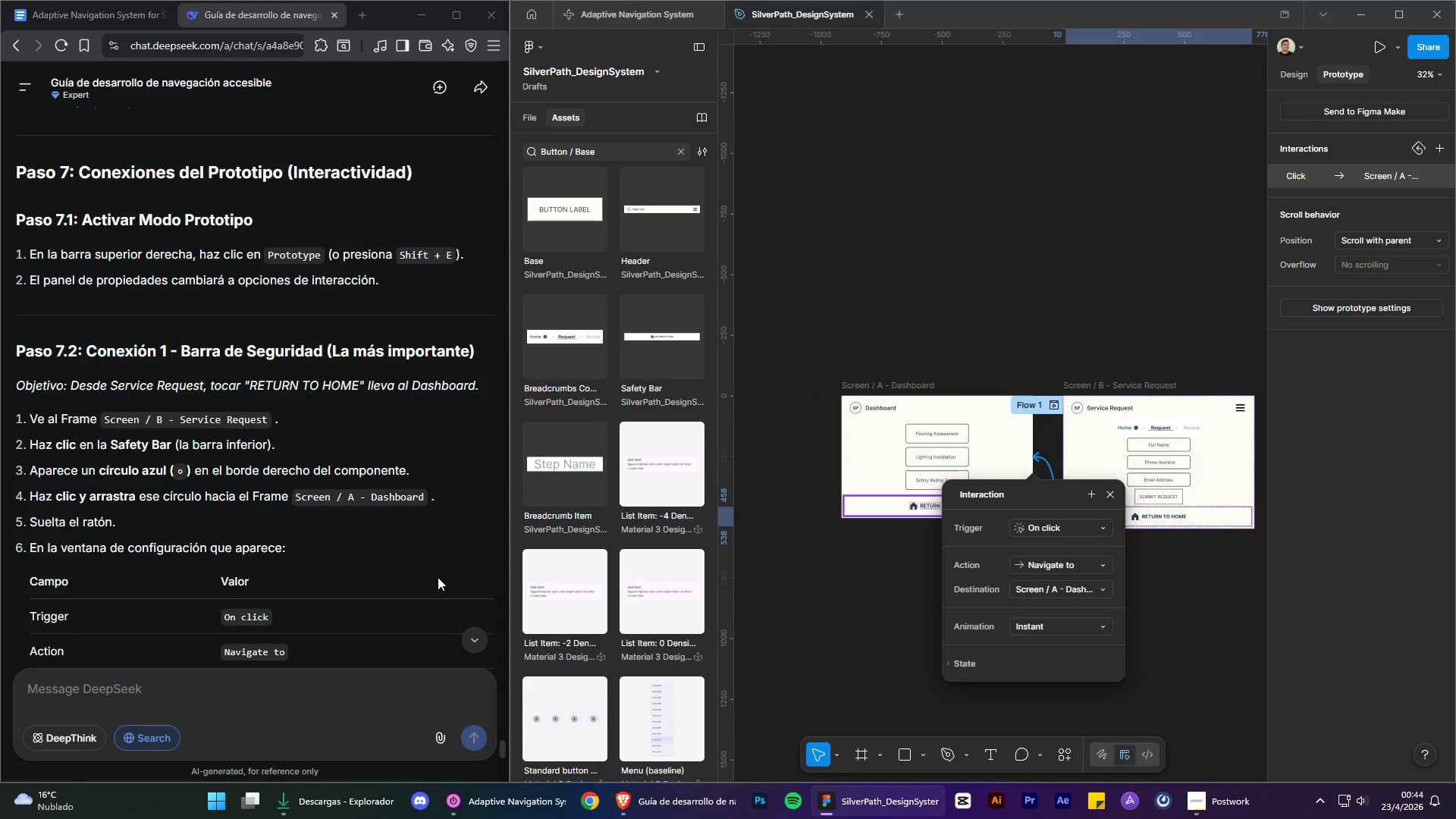 
scroll: coordinate [180, 442], scroll_direction: down, amount: 3.0
 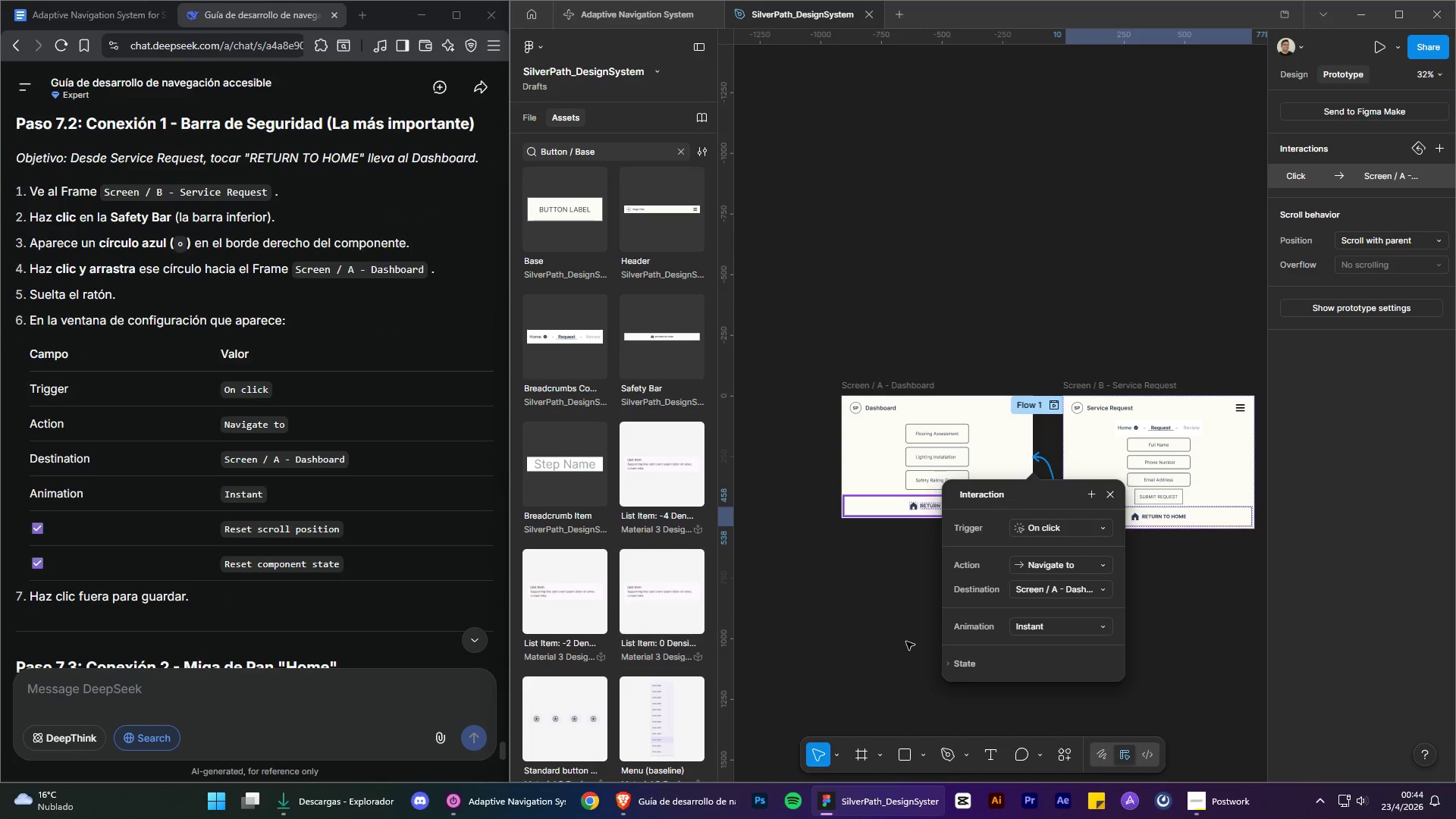 
wait(7.37)
 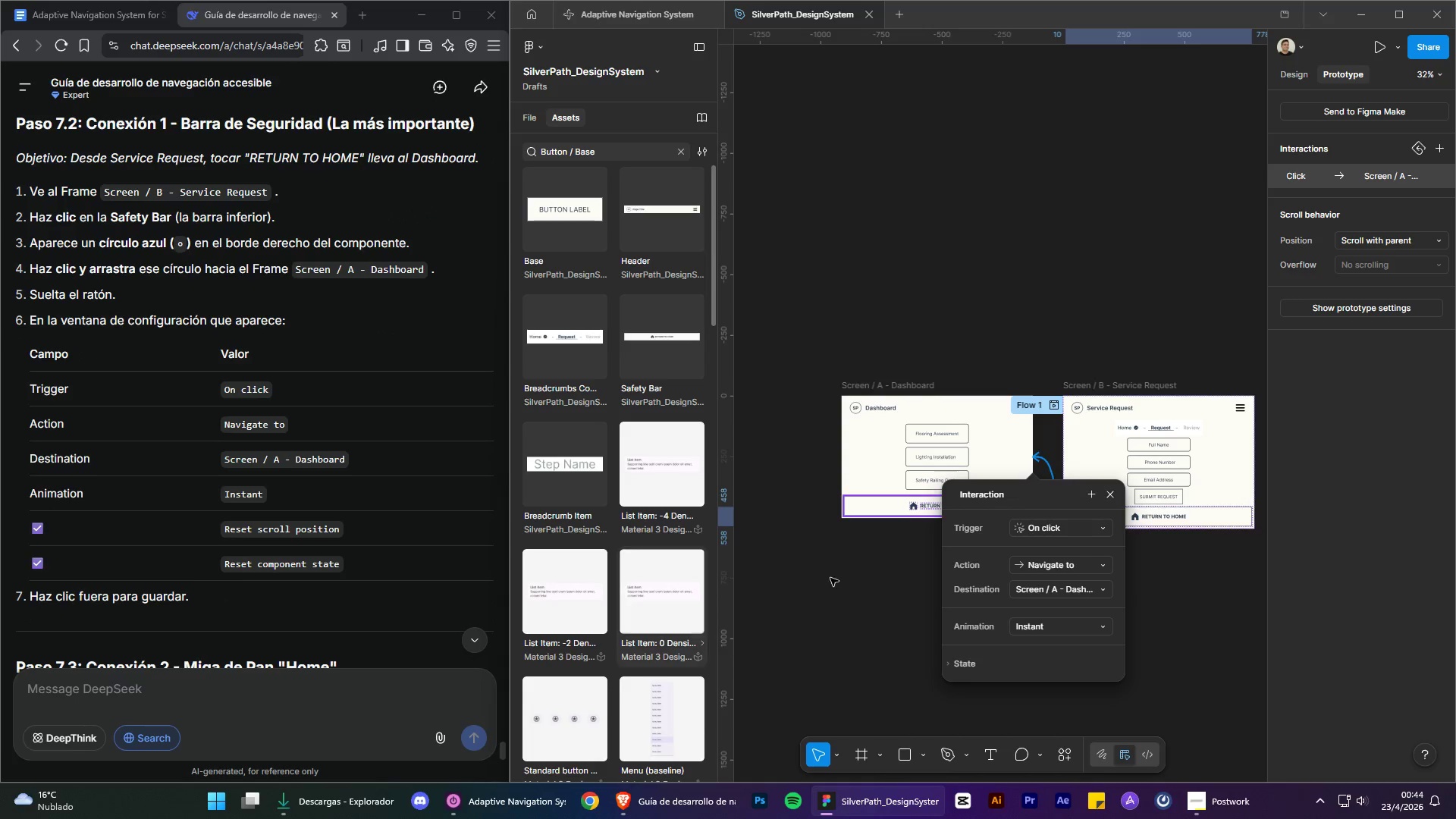 
left_click([967, 685])
 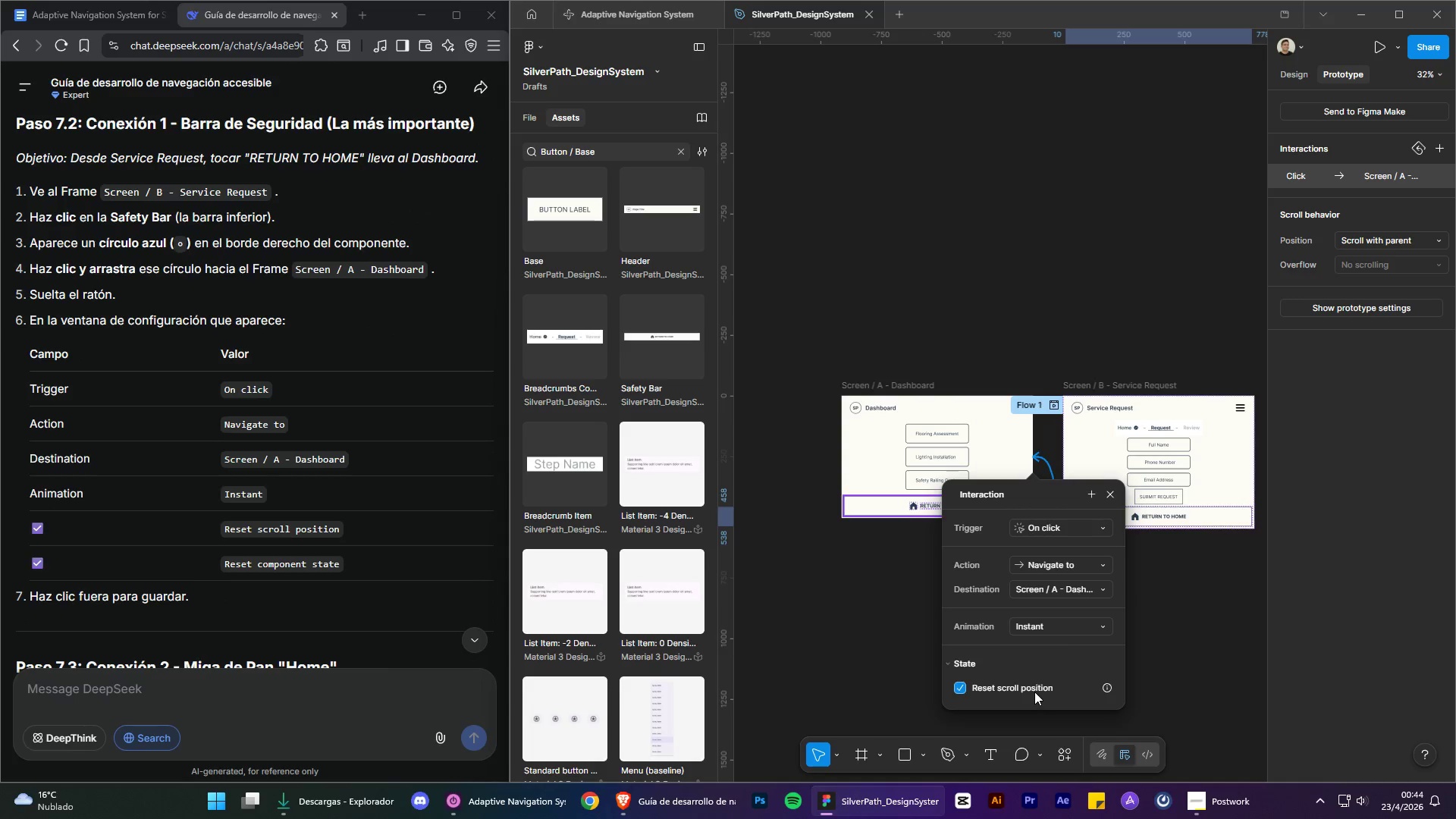 
scroll: coordinate [349, 529], scroll_direction: down, amount: 2.0
 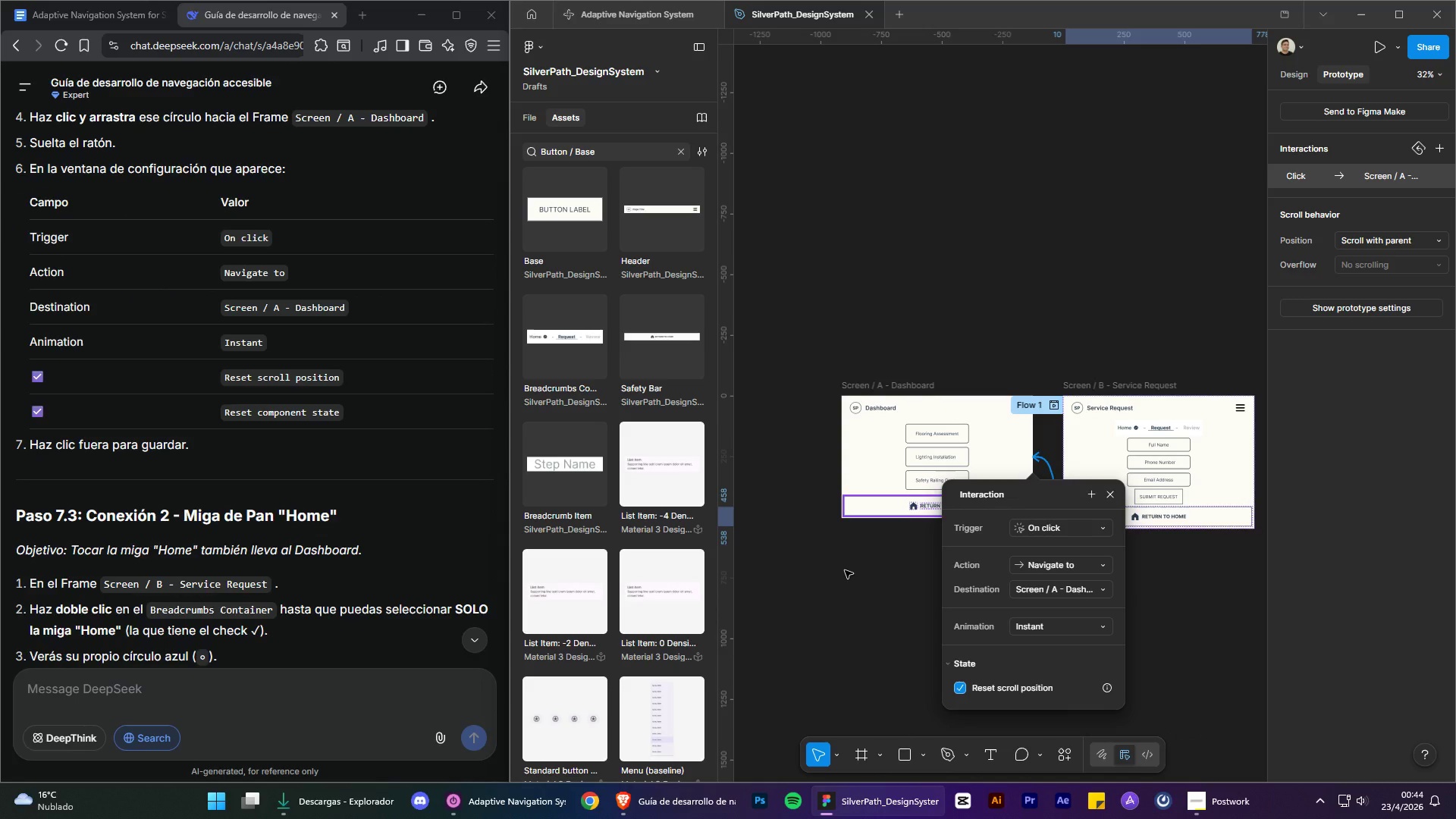 
wait(5.4)
 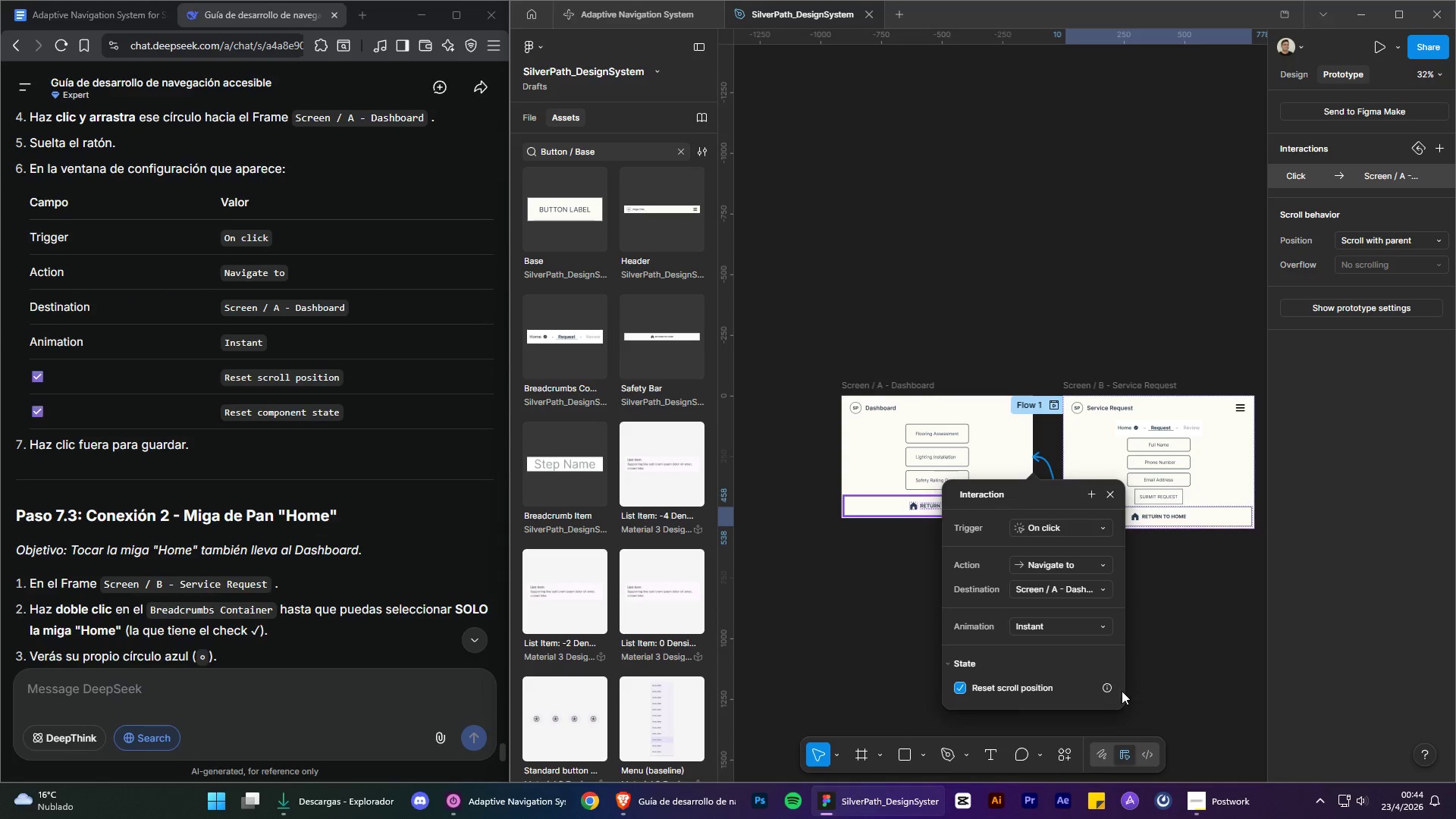 
left_click([845, 570])
 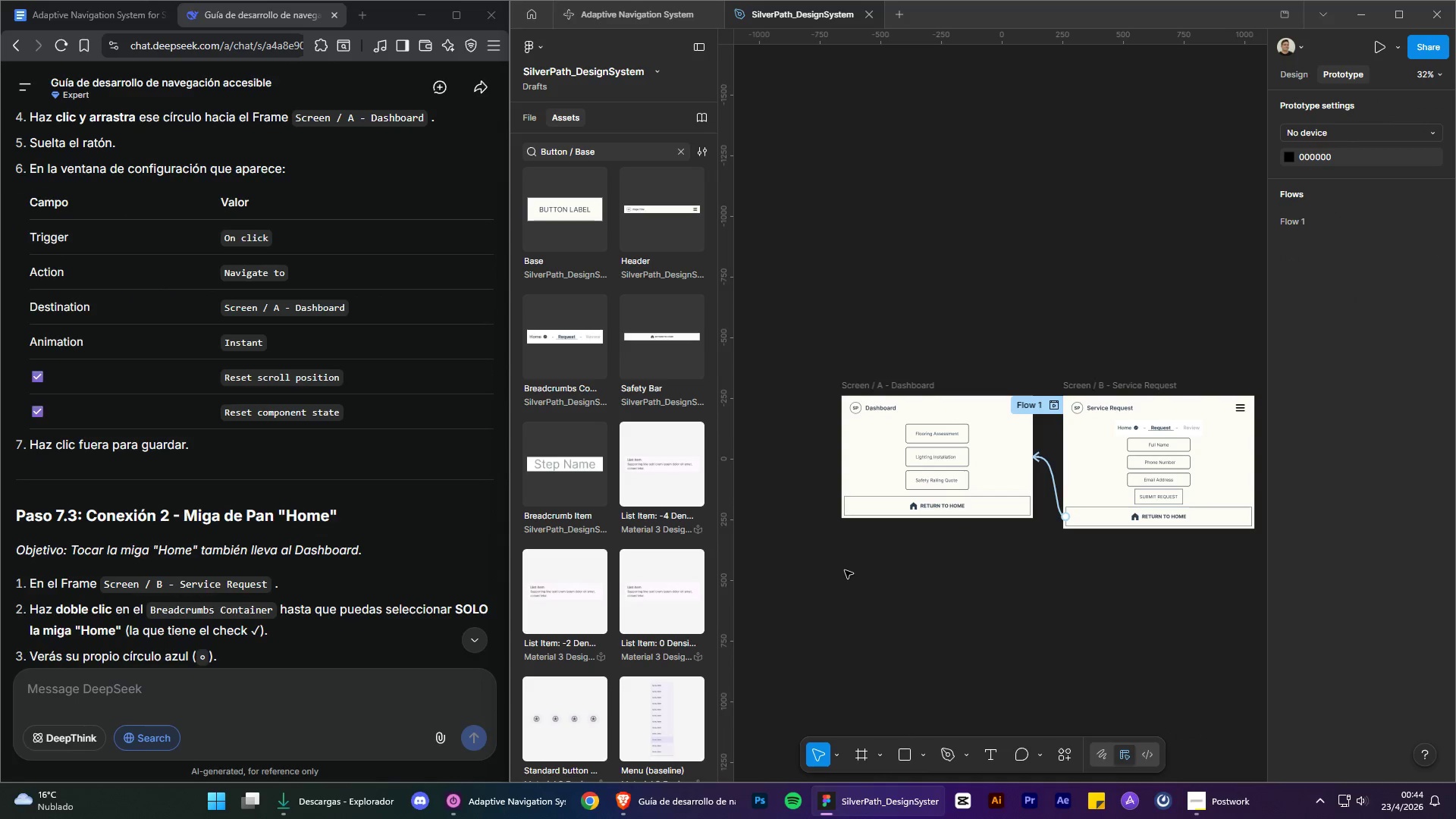 
left_click([845, 570])
 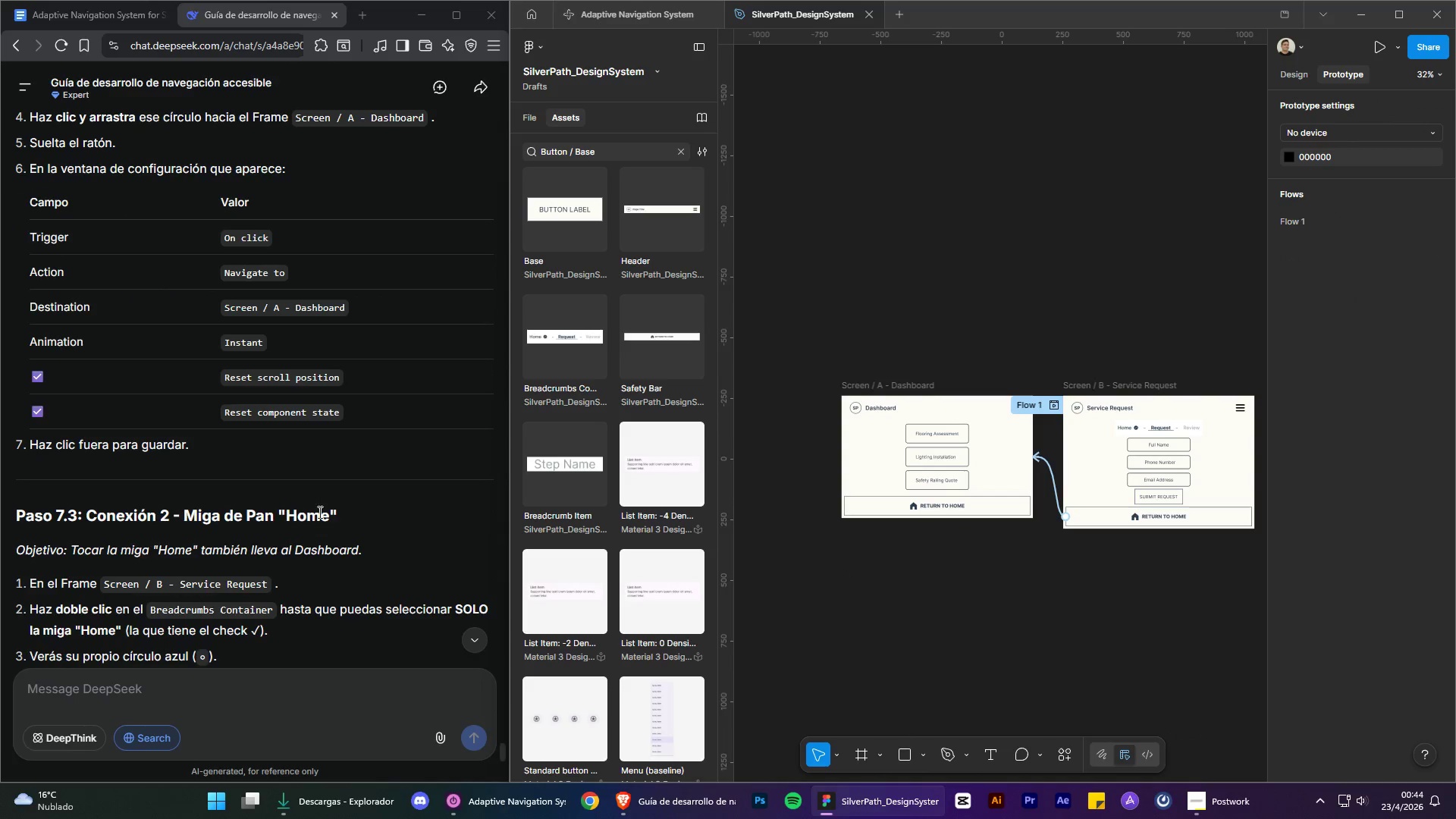 
scroll: coordinate [297, 504], scroll_direction: down, amount: 3.0
 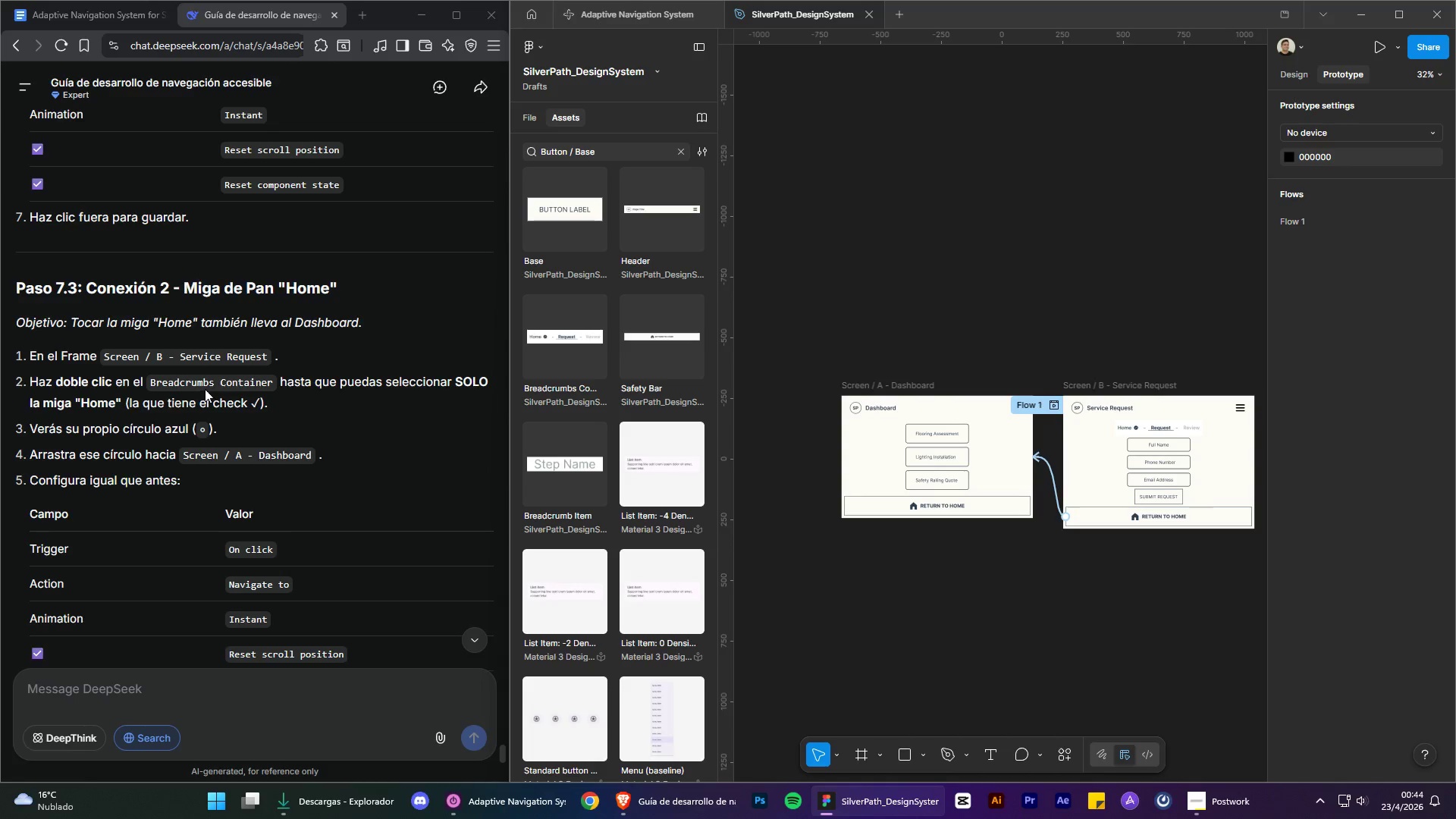 
wait(11.84)
 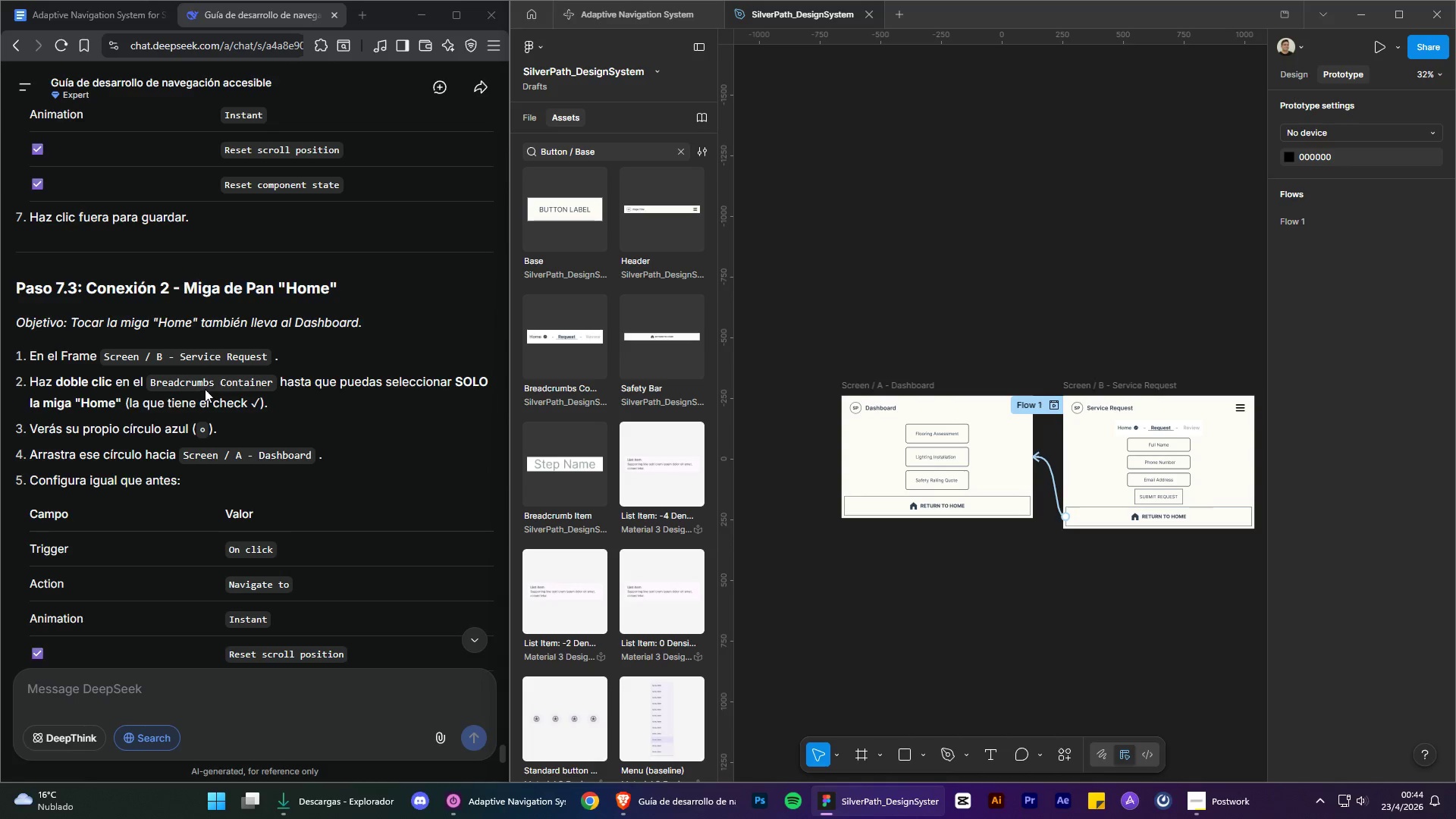 
hold_key(key=AltLeft, duration=0.75)
hold_key(key=ControlLeft, duration=0.72)
scroll: coordinate [1195, 425], scroll_direction: up, amount: 9.0
 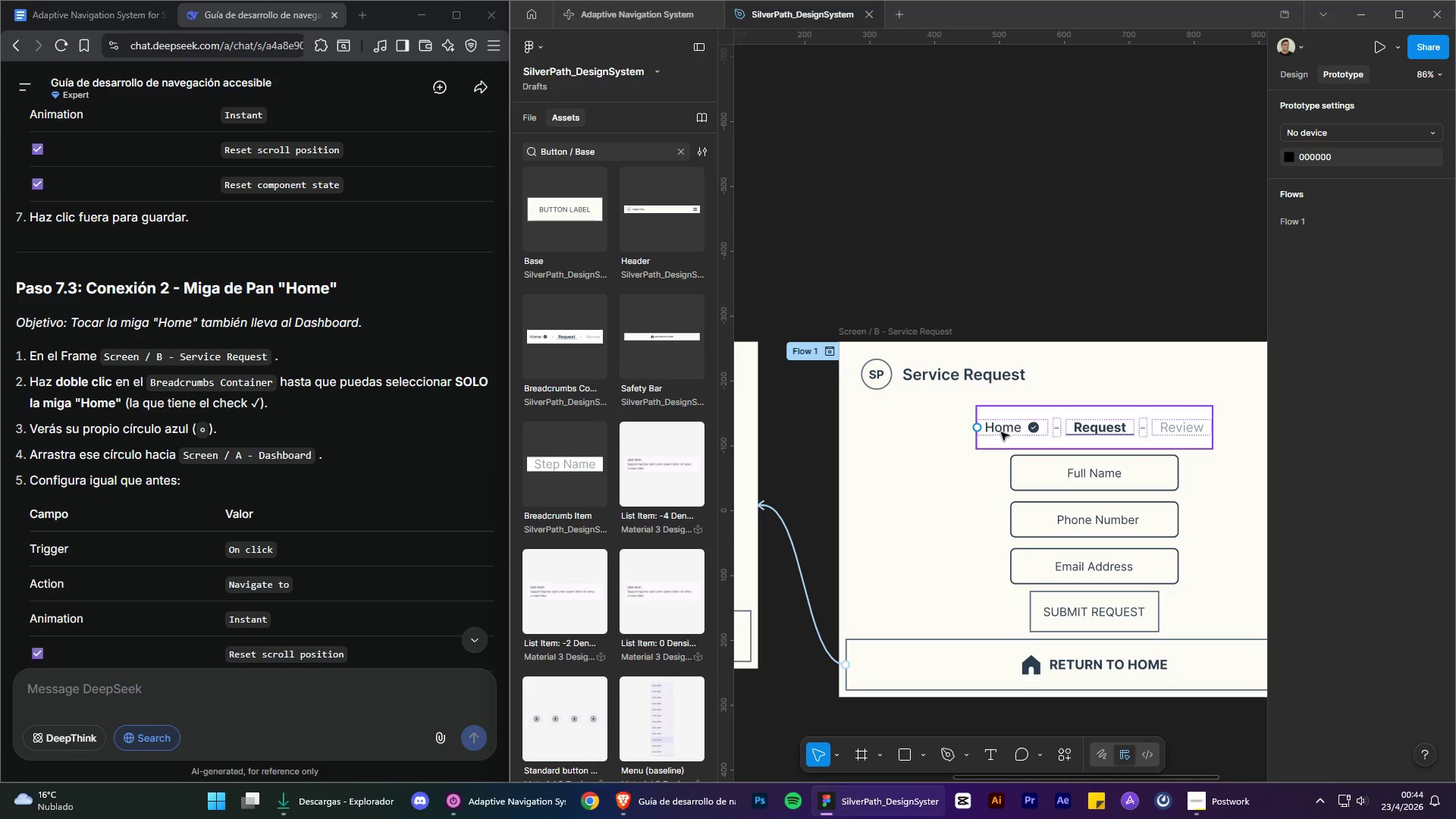 
double_click([1001, 432])
 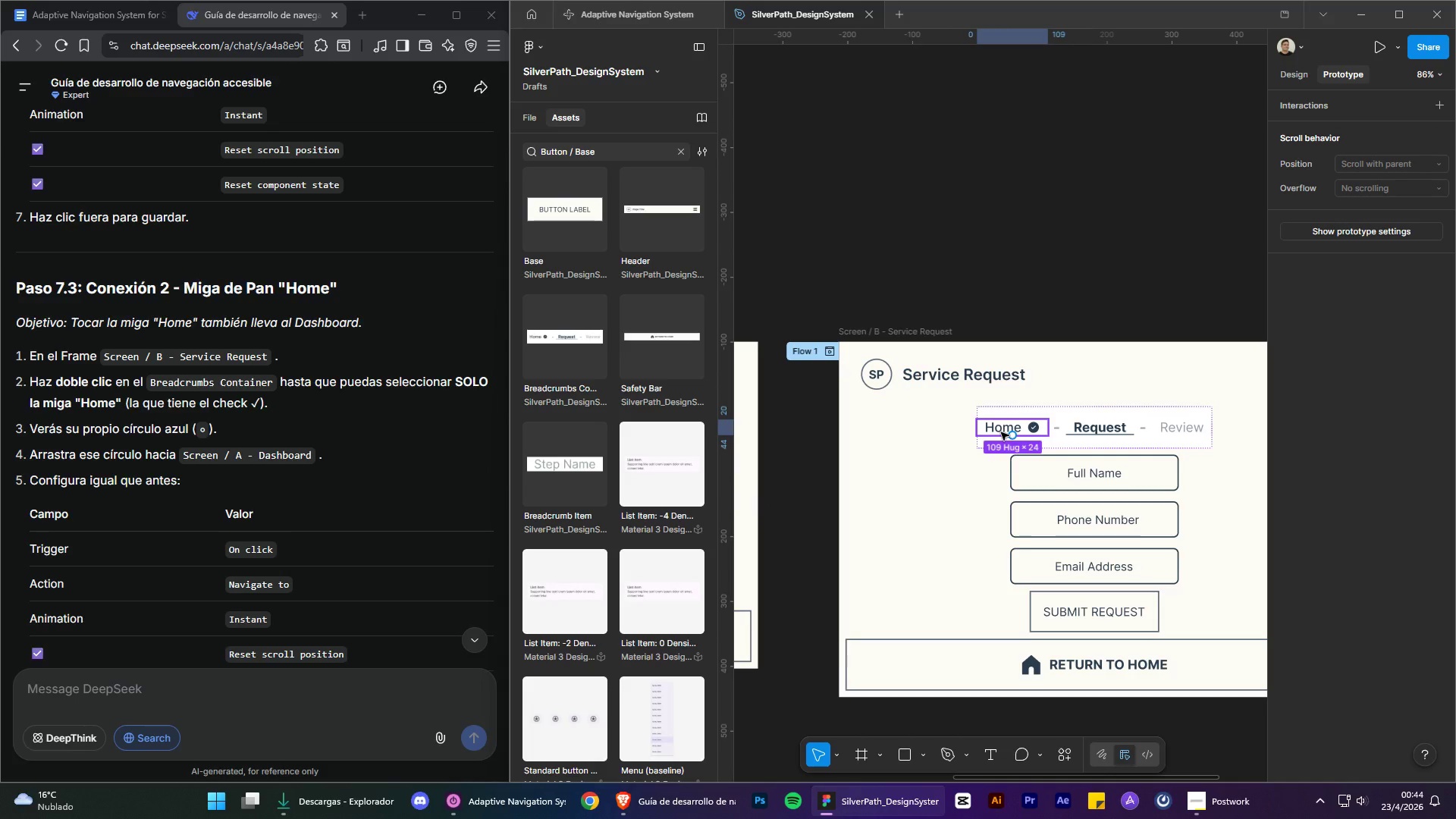 
wait(6.72)
 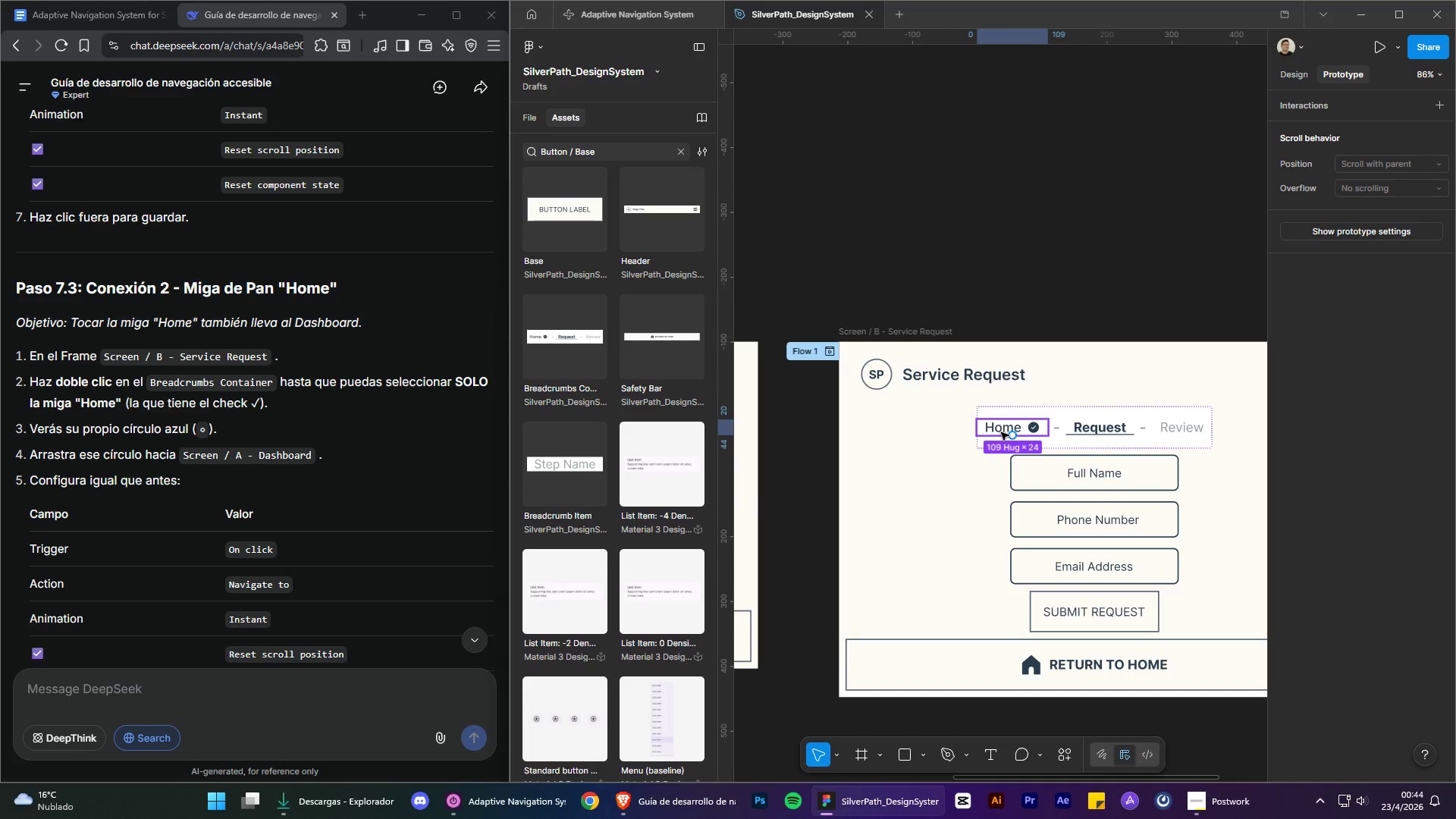 
hold_key(key=AltLeft, duration=0.64)
hold_key(key=ControlLeft, duration=0.62)
scroll: coordinate [1087, 307], scroll_direction: down, amount: 4.0
 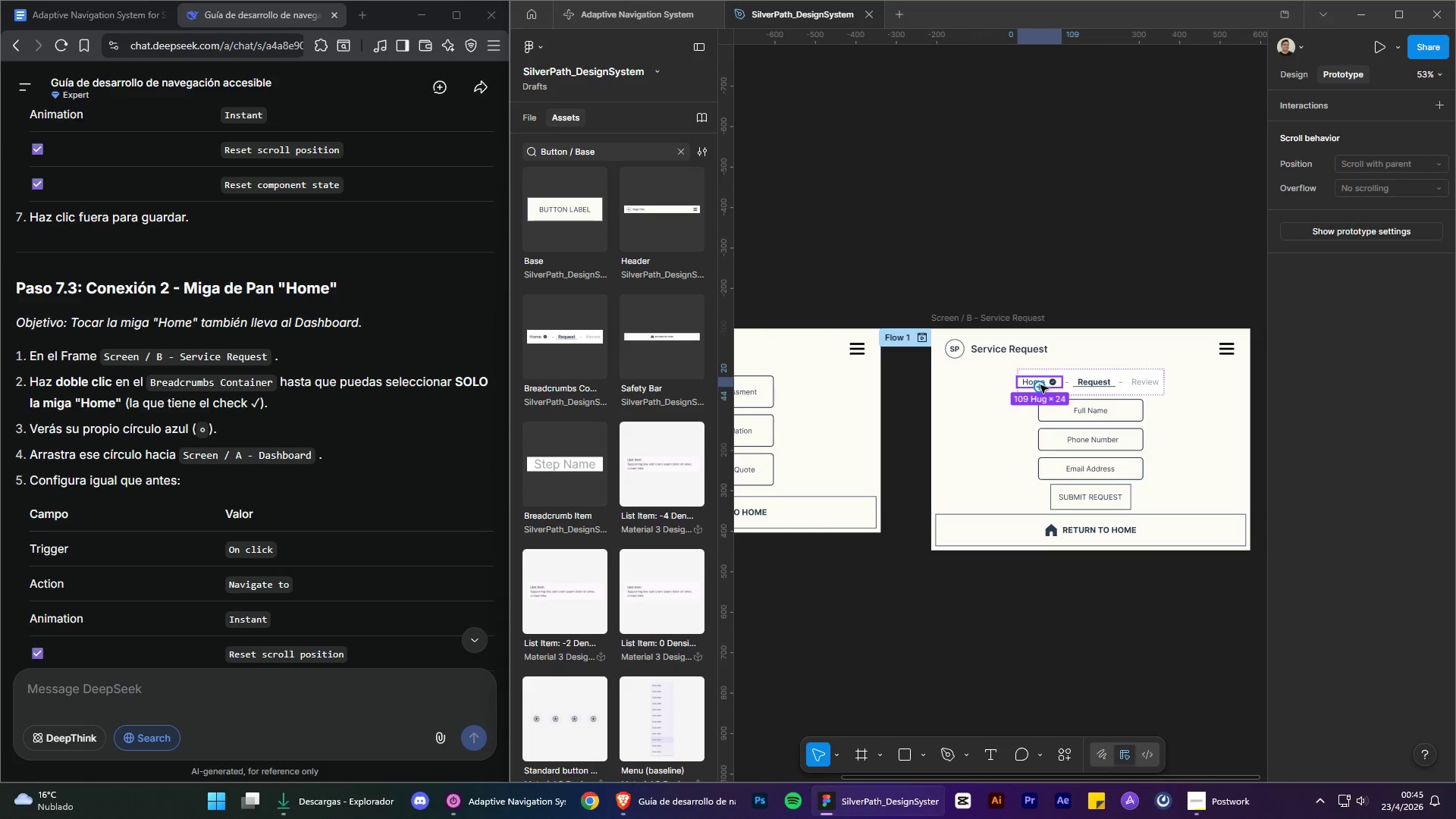 
left_click_drag(start_coordinate=[1040, 385], to_coordinate=[860, 418])
 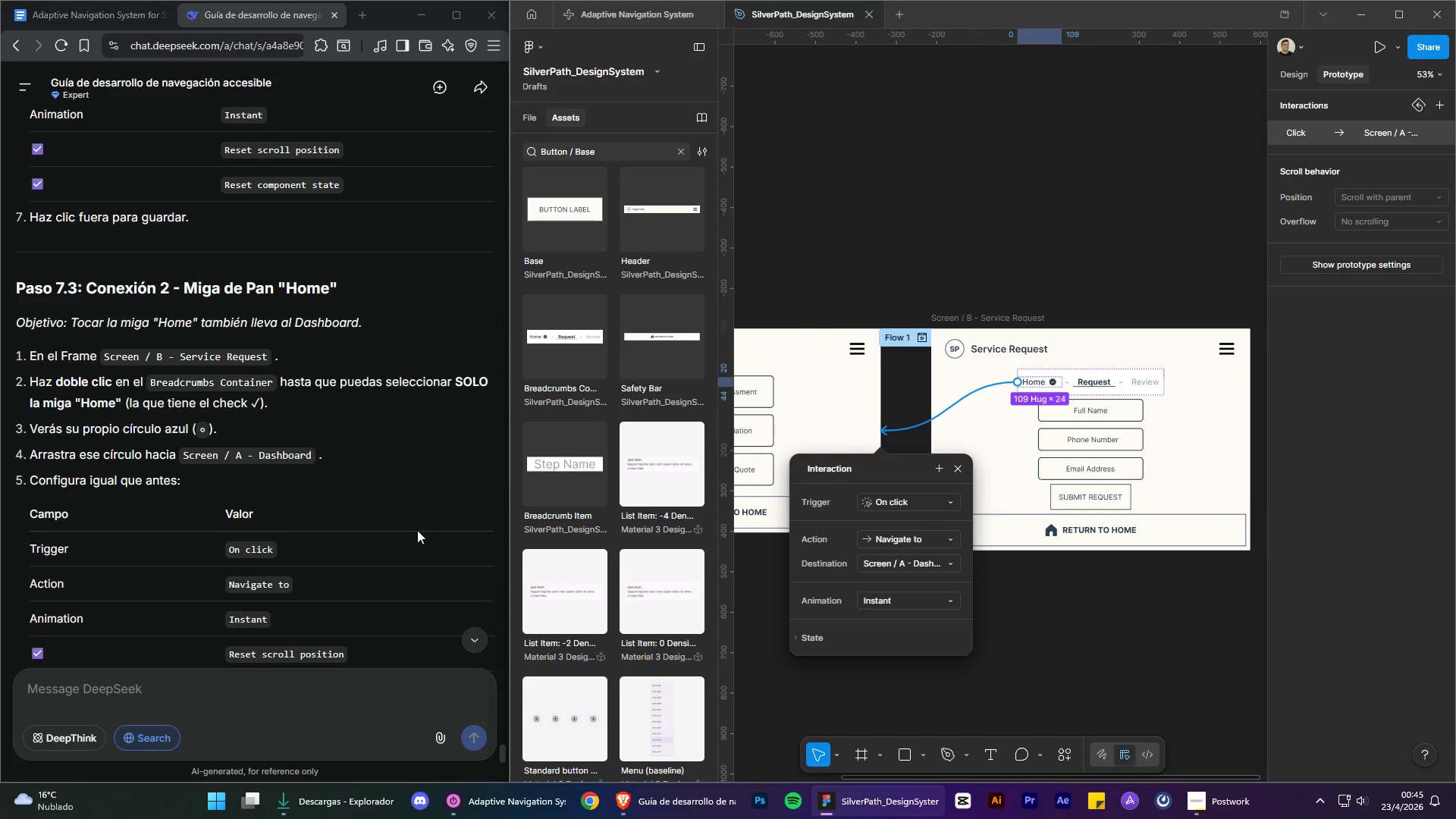 
scroll: coordinate [395, 560], scroll_direction: down, amount: 2.0
 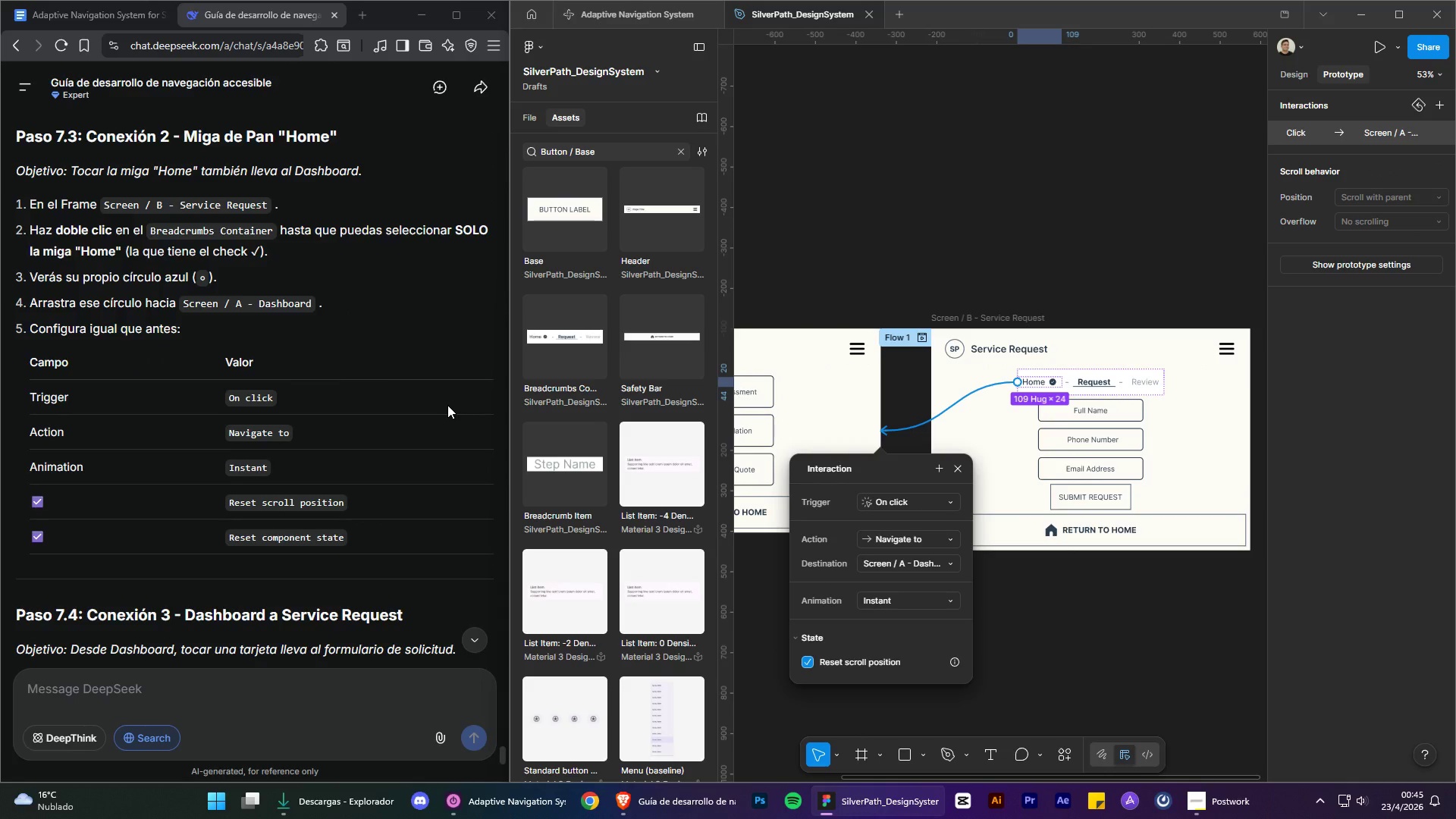 
wait(17.12)
 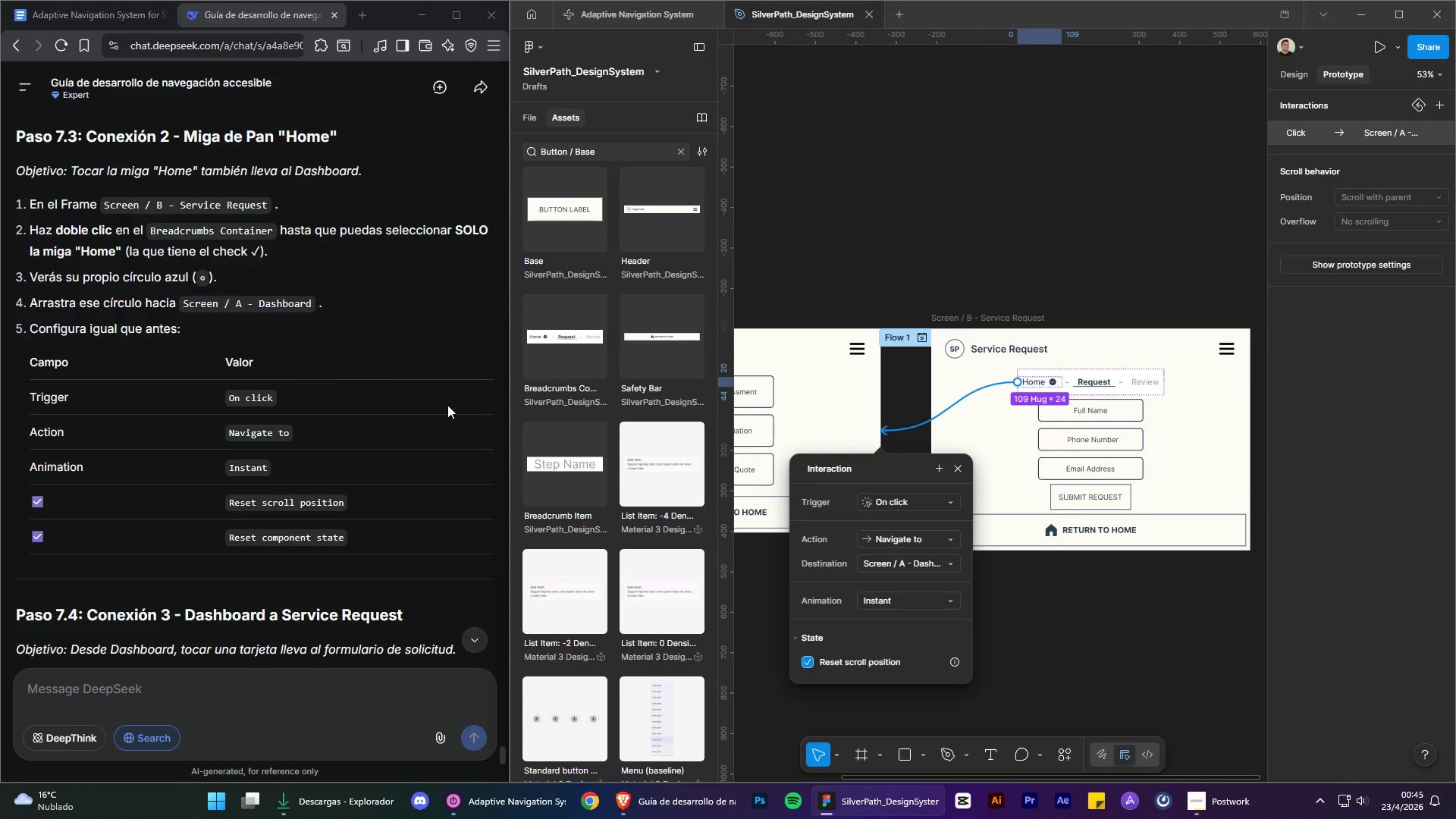 
double_click([1107, 639])
 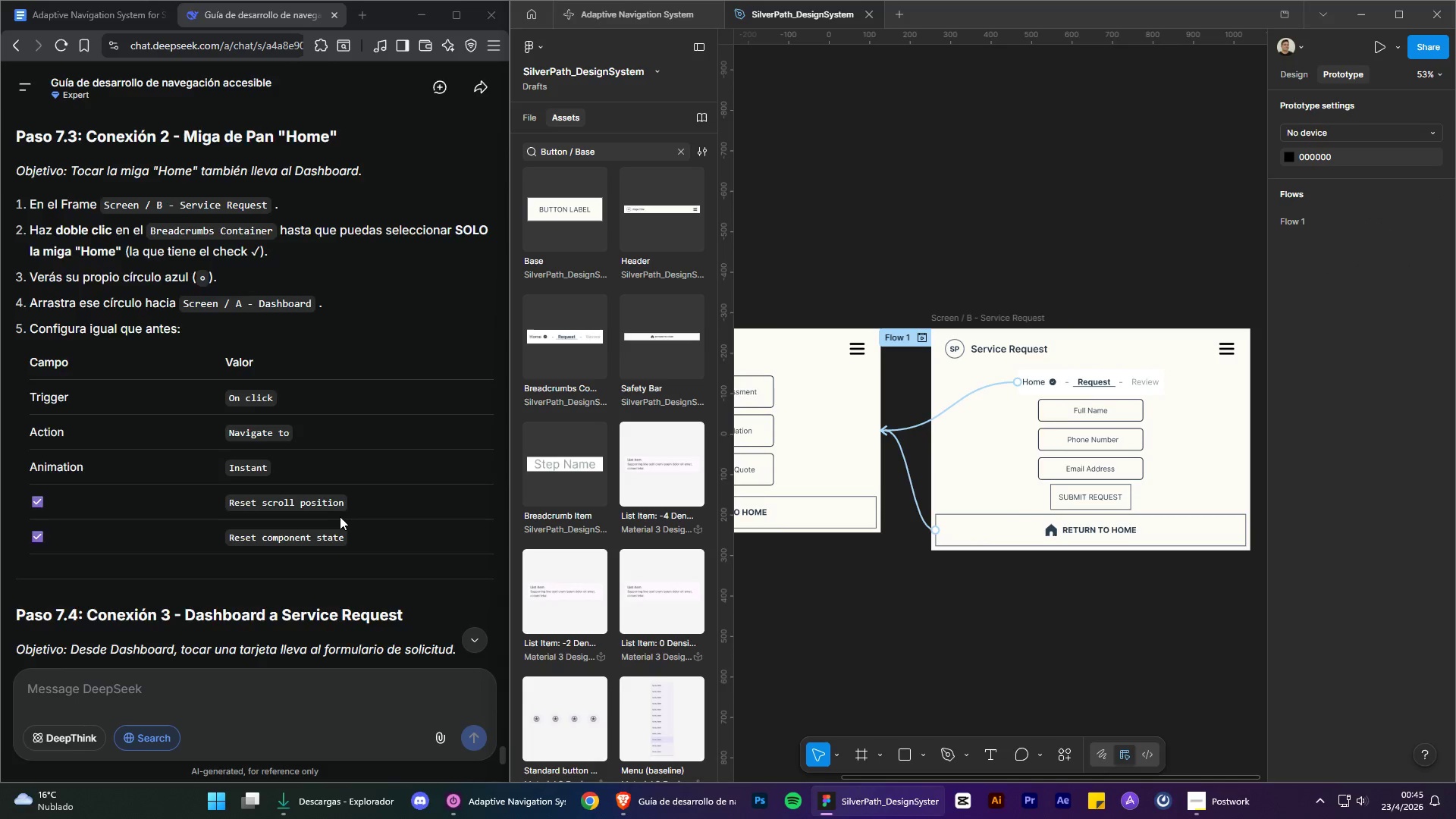 
scroll: coordinate [333, 513], scroll_direction: down, amount: 5.0
 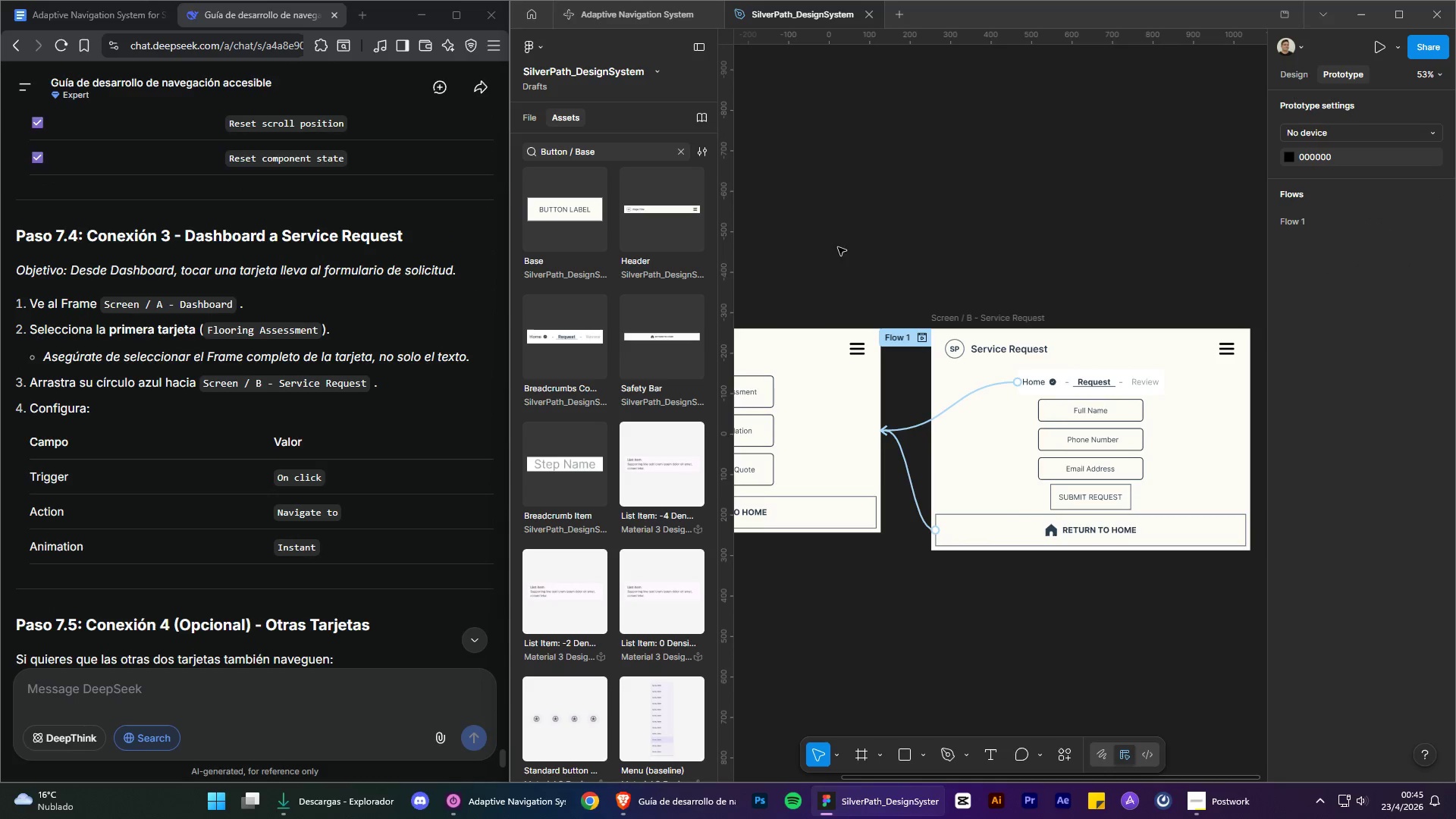 
hold_key(key=ControlLeft, duration=1.72)
 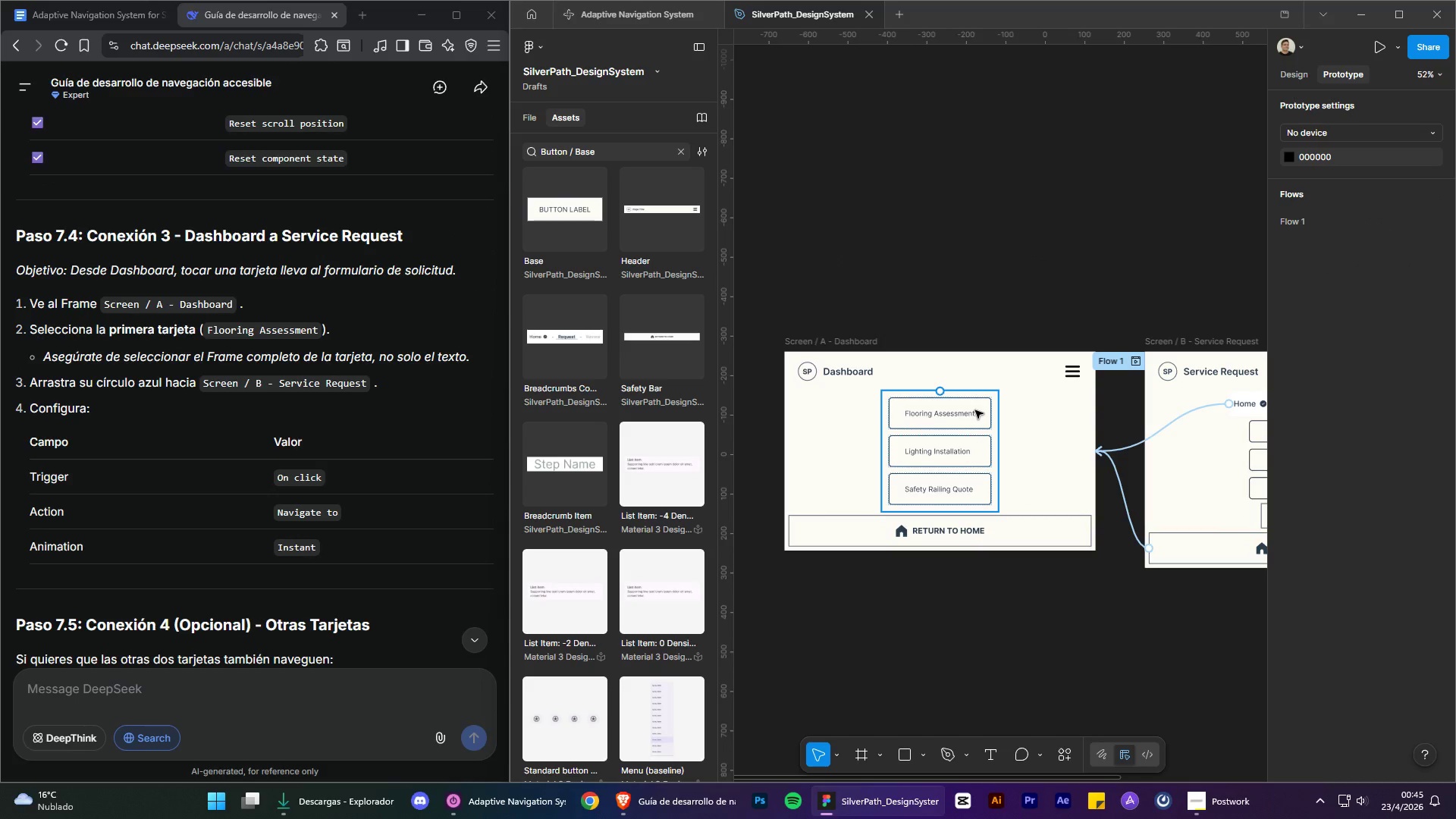 
hold_key(key=AltLeft, duration=1.5)
 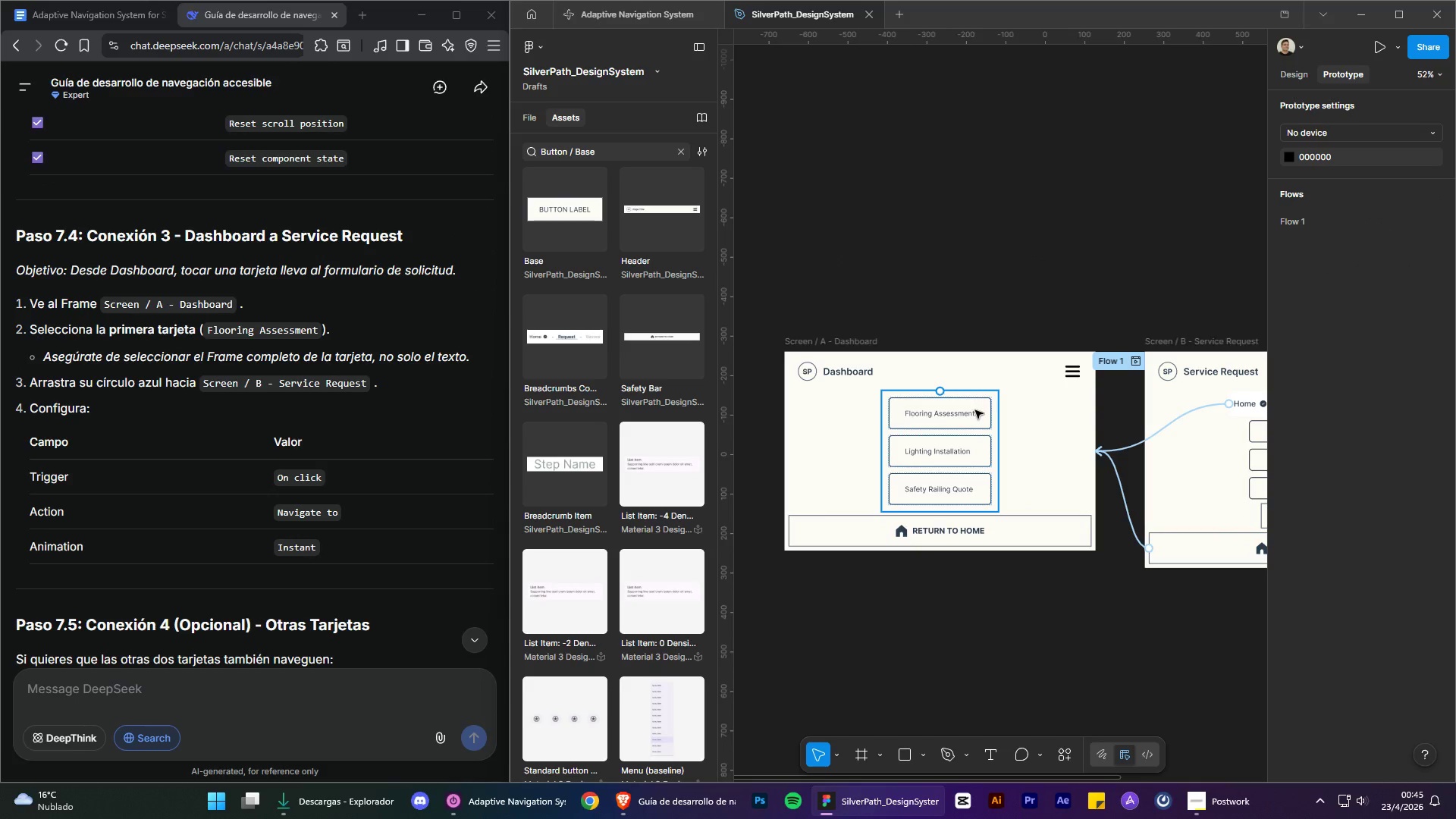 
key(Alt+Control+AltLeft)
 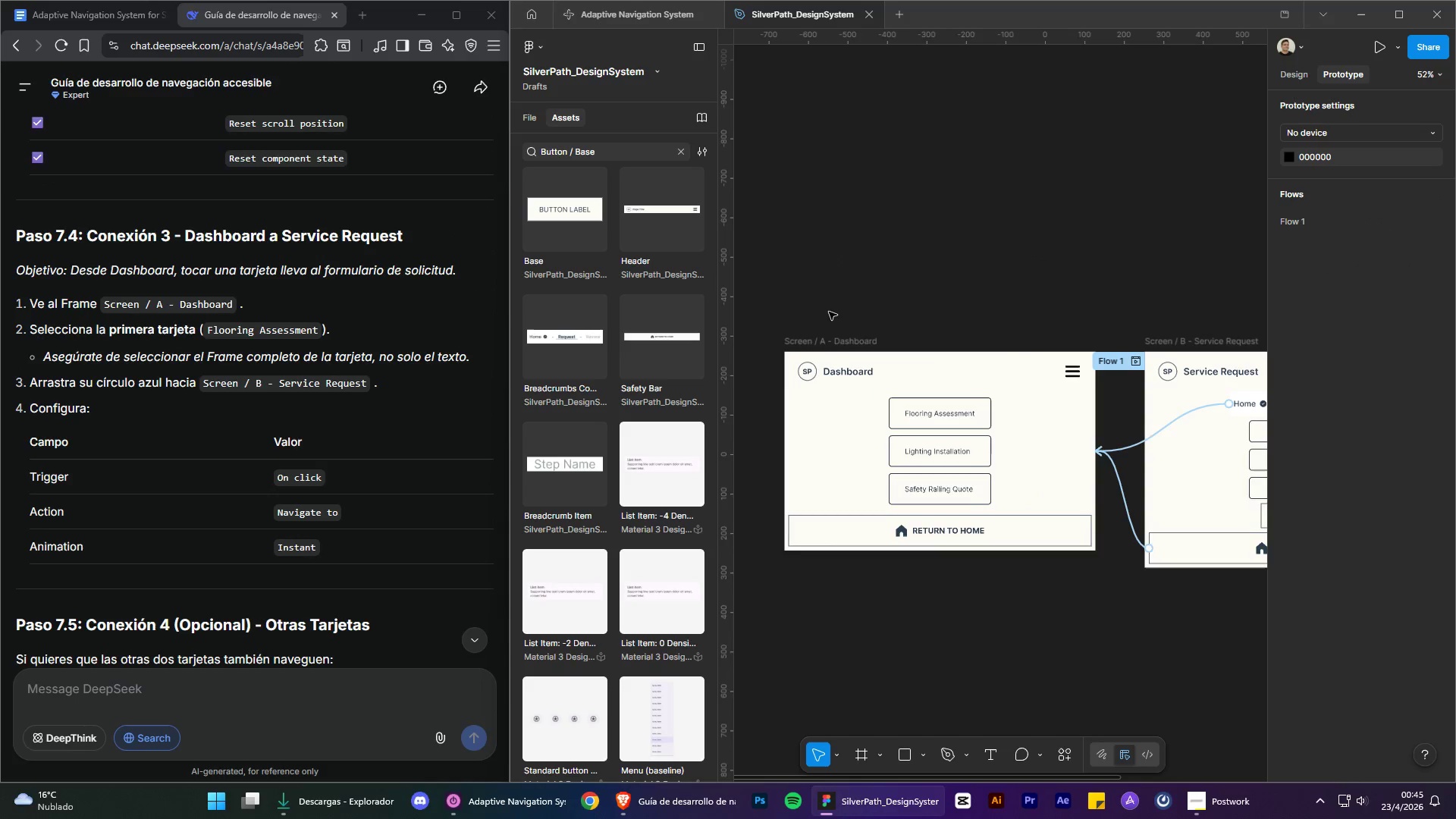 
key(Alt+Control+AltLeft)
 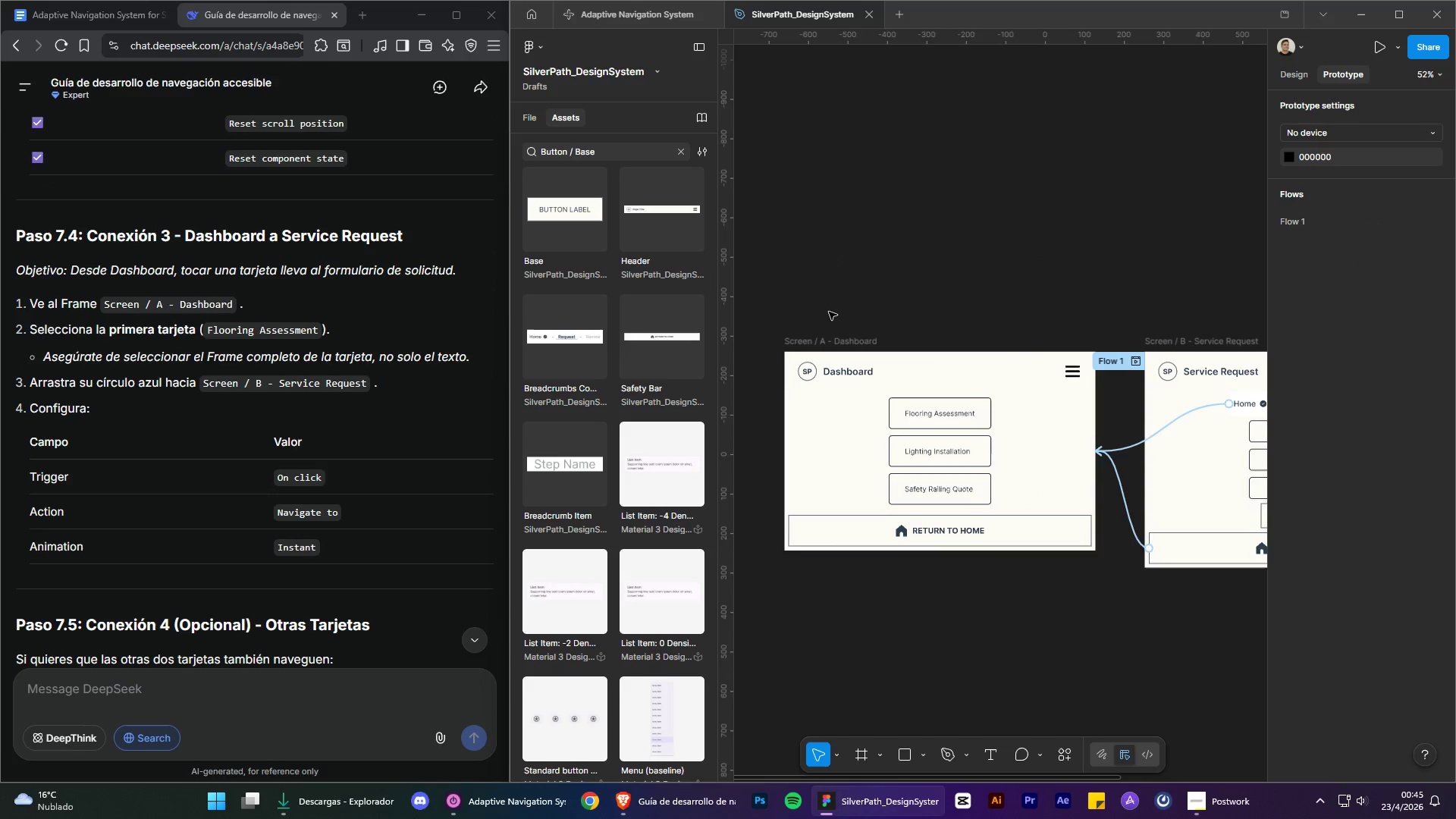 
key(Alt+Control+AltLeft)
 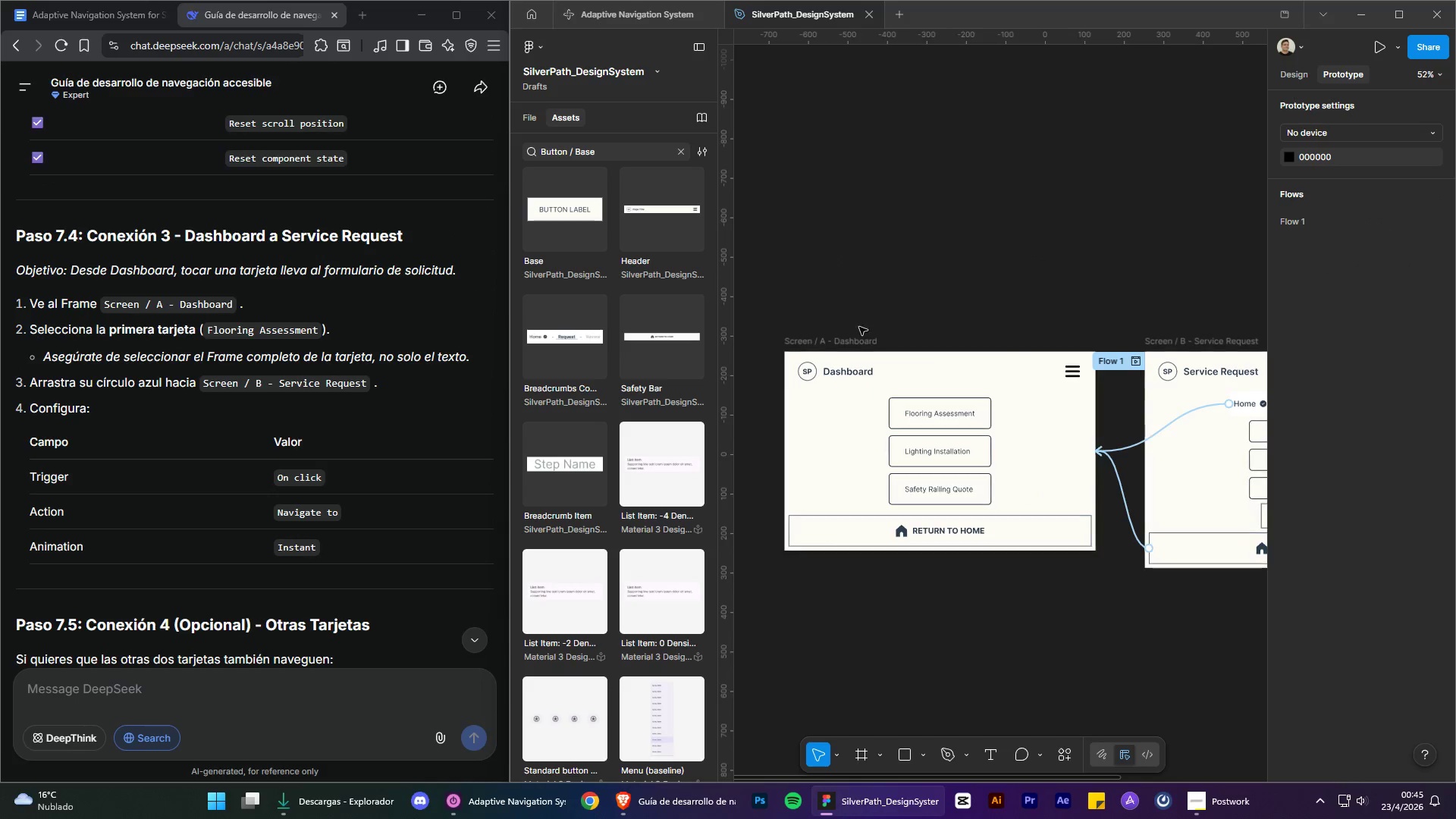 
key(Alt+Control+AltLeft)
 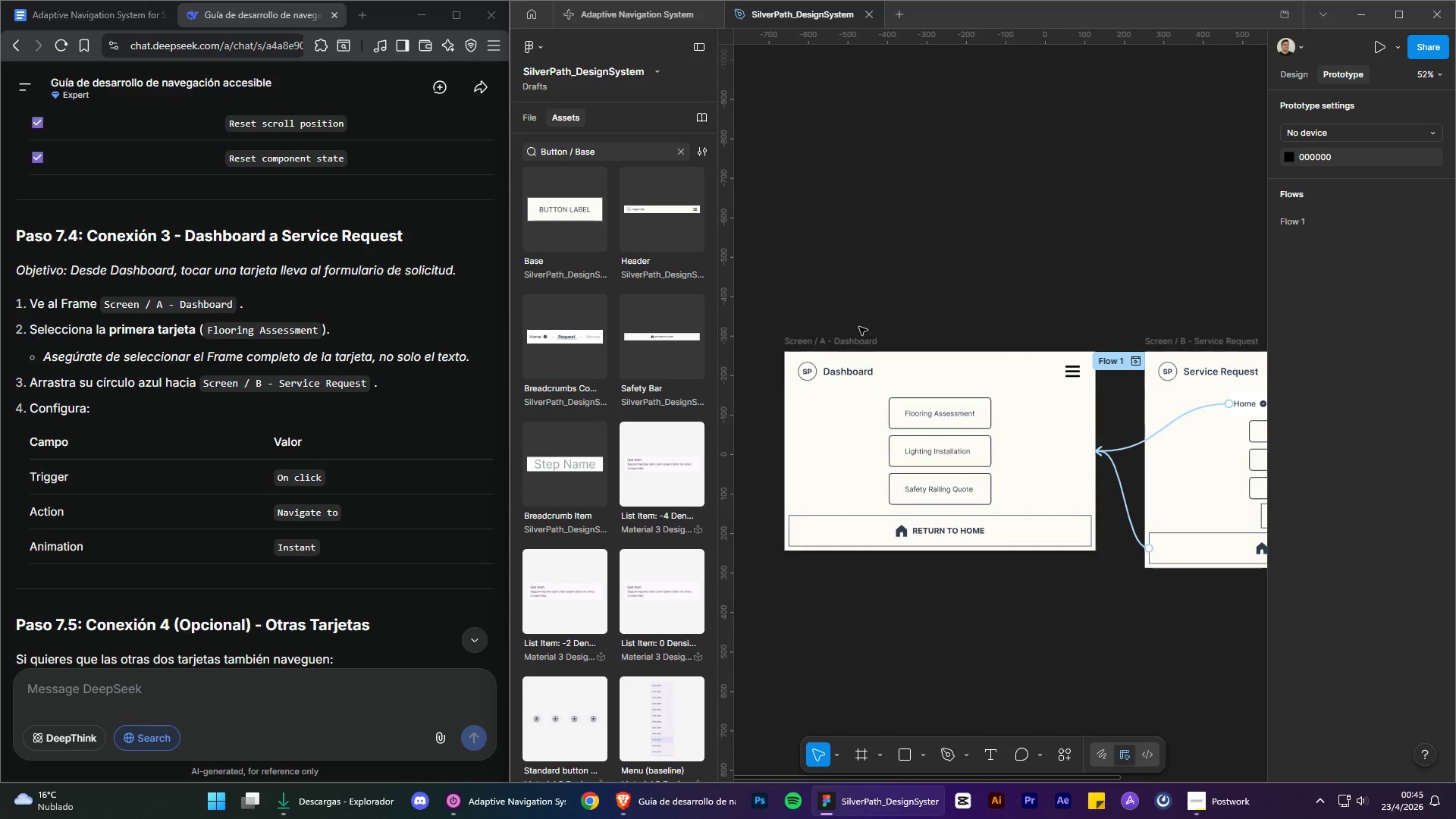 
key(Alt+Control+AltLeft)
 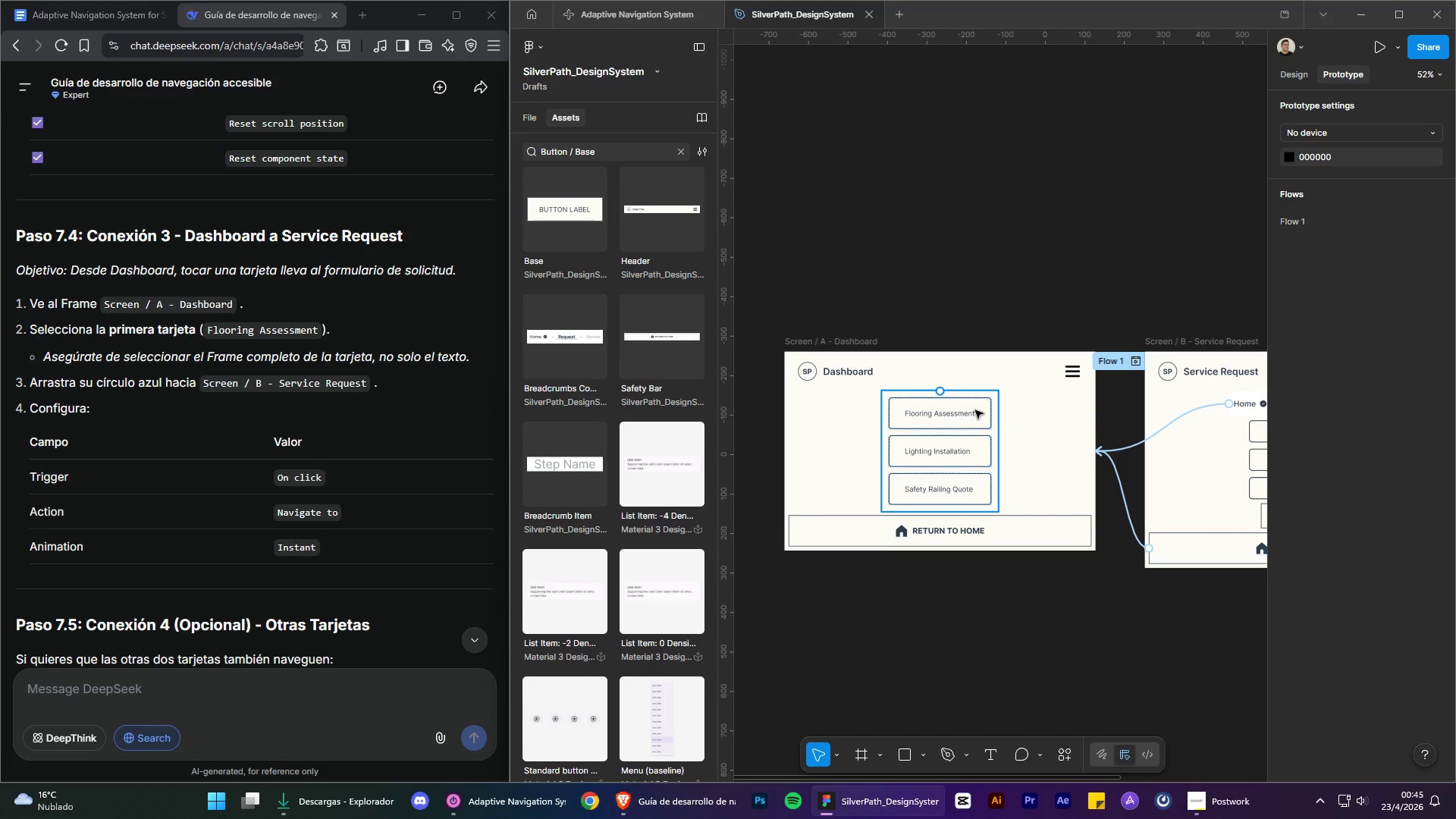 
scroll: coordinate [829, 312], scroll_direction: up, amount: 1.0
 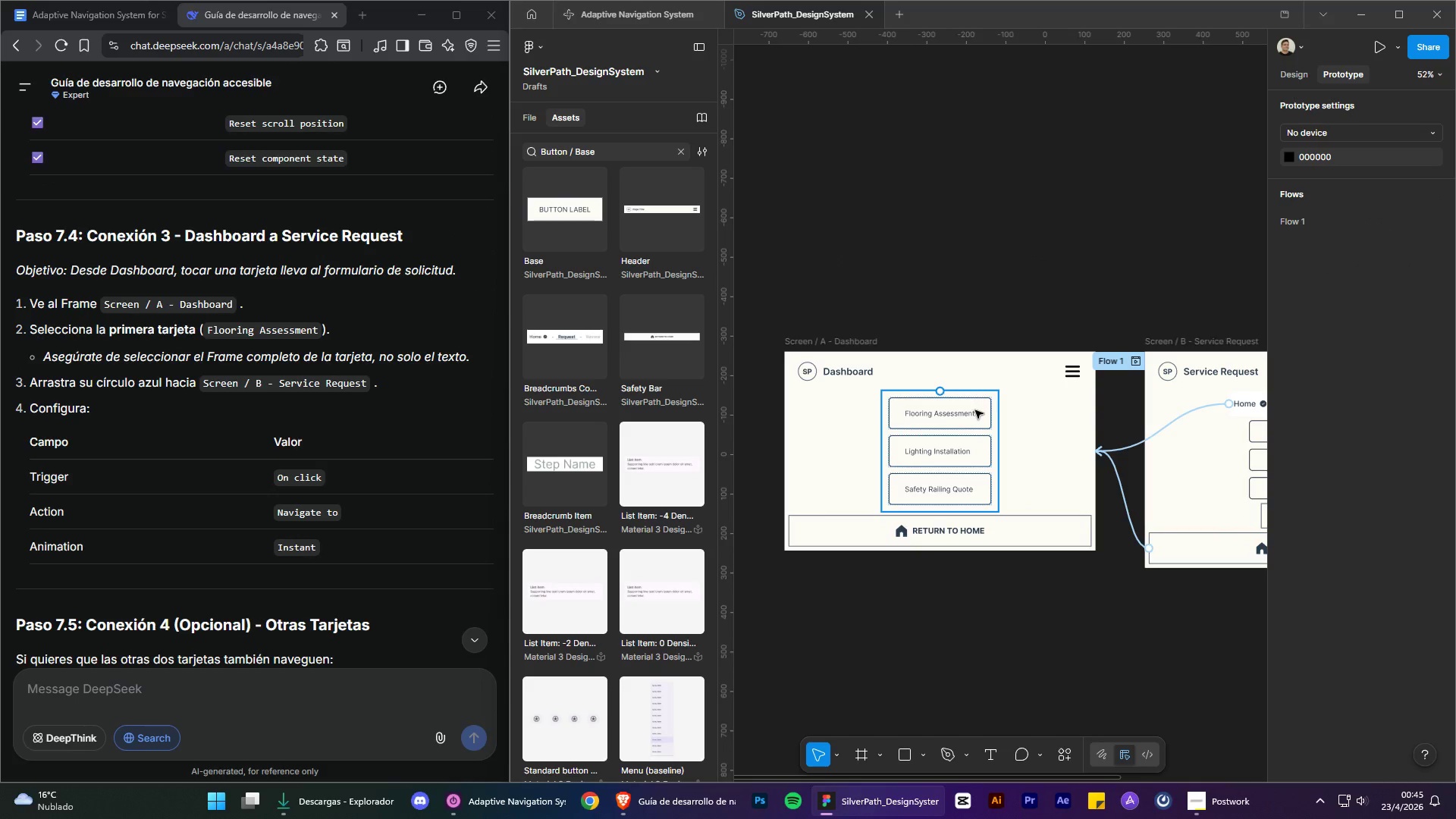 
double_click([975, 410])
 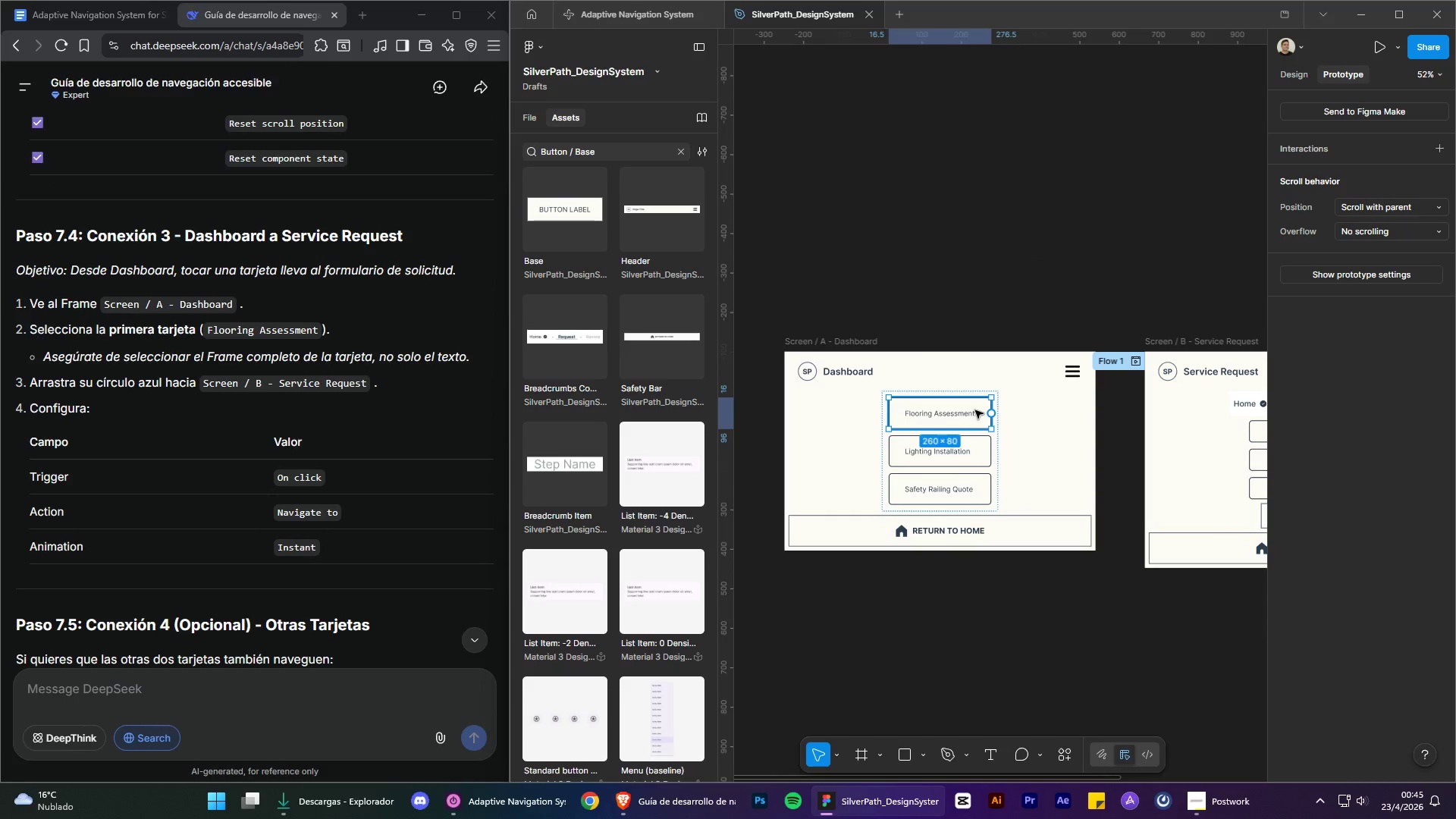 
hold_key(key=AltLeft, duration=0.89)
hold_key(key=ControlLeft, duration=0.88)
scroll: coordinate [959, 317], scroll_direction: down, amount: 1.0
 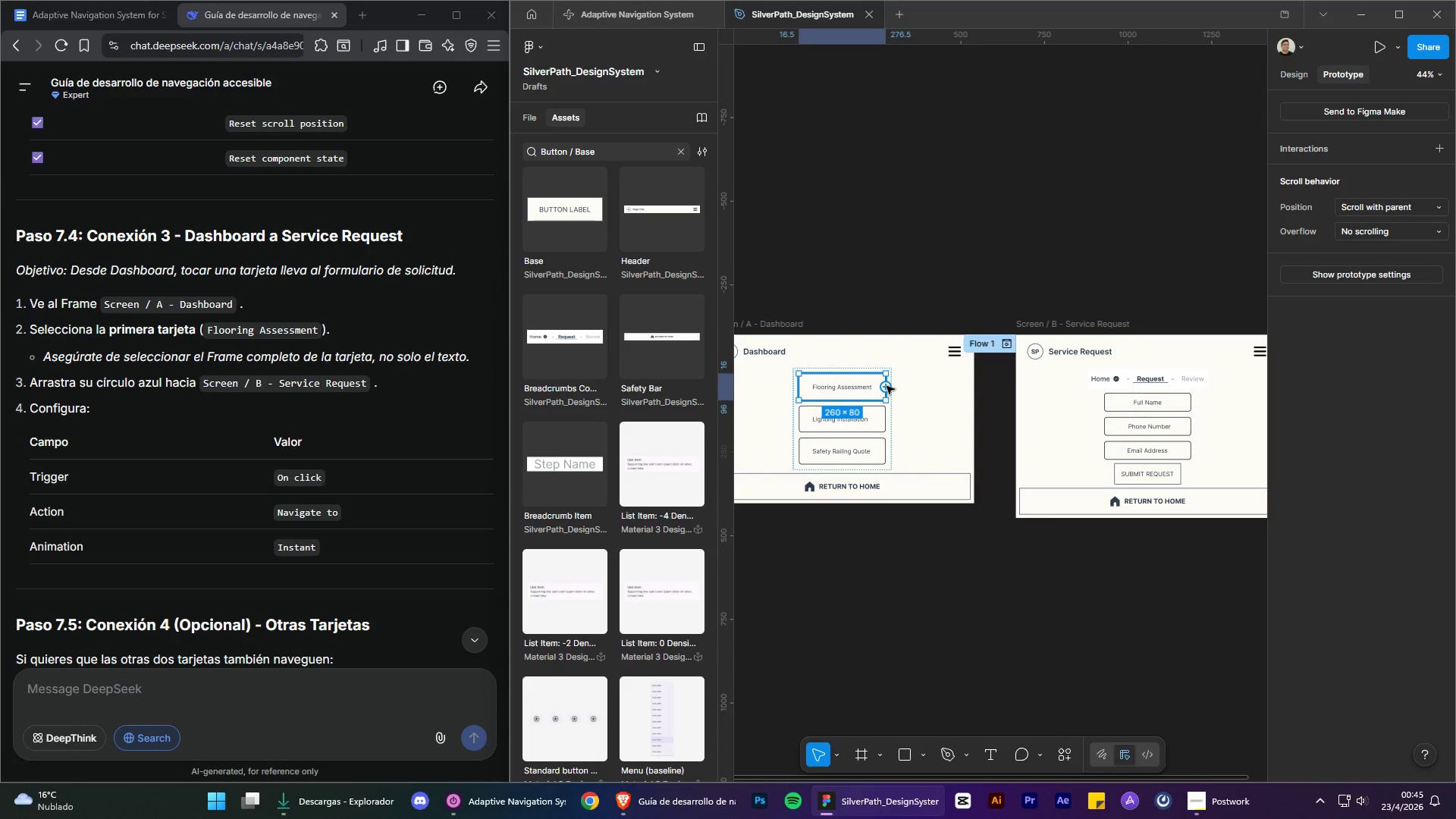 
left_click_drag(start_coordinate=[886, 386], to_coordinate=[1024, 438])
 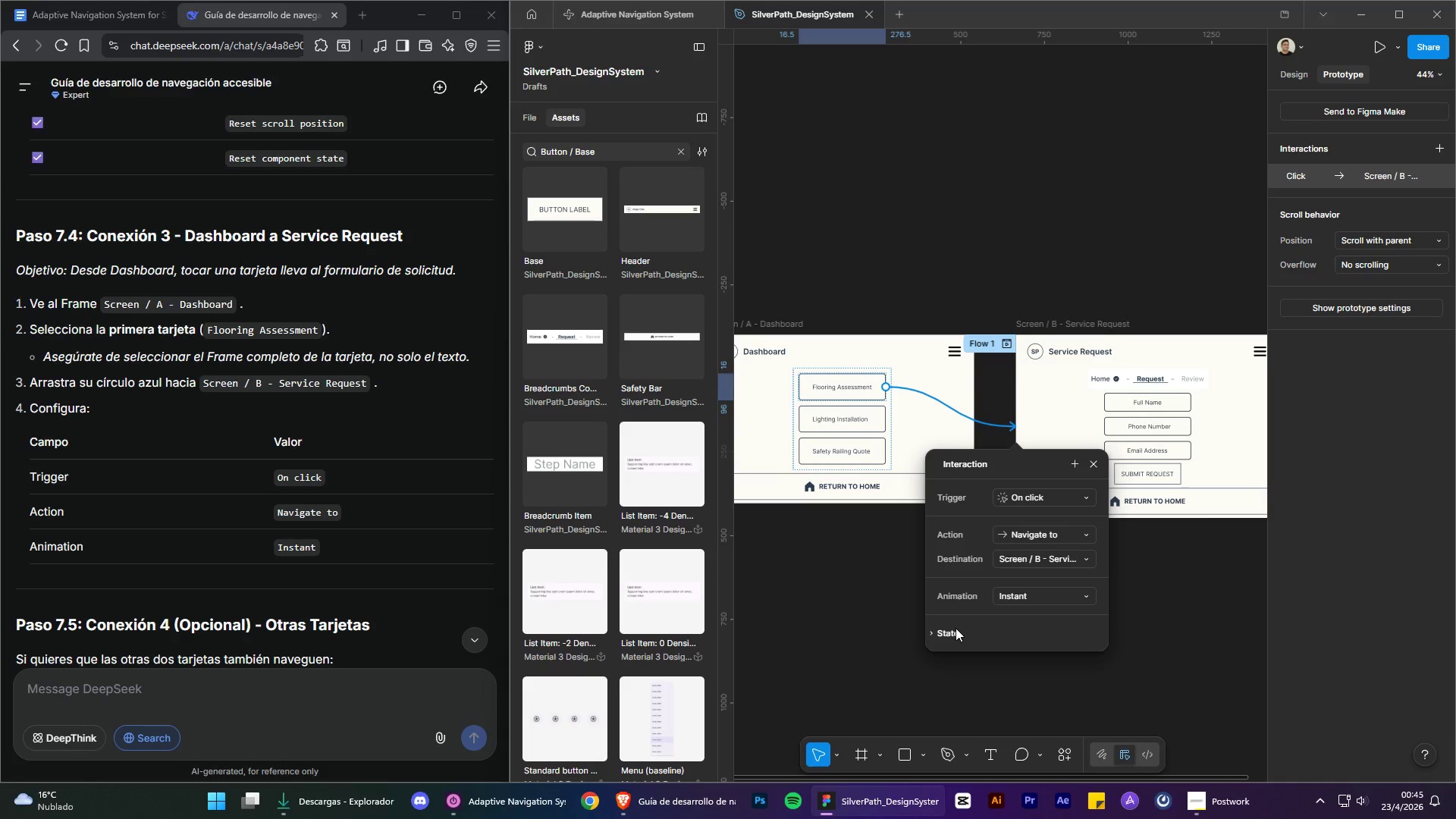 
wait(5.14)
 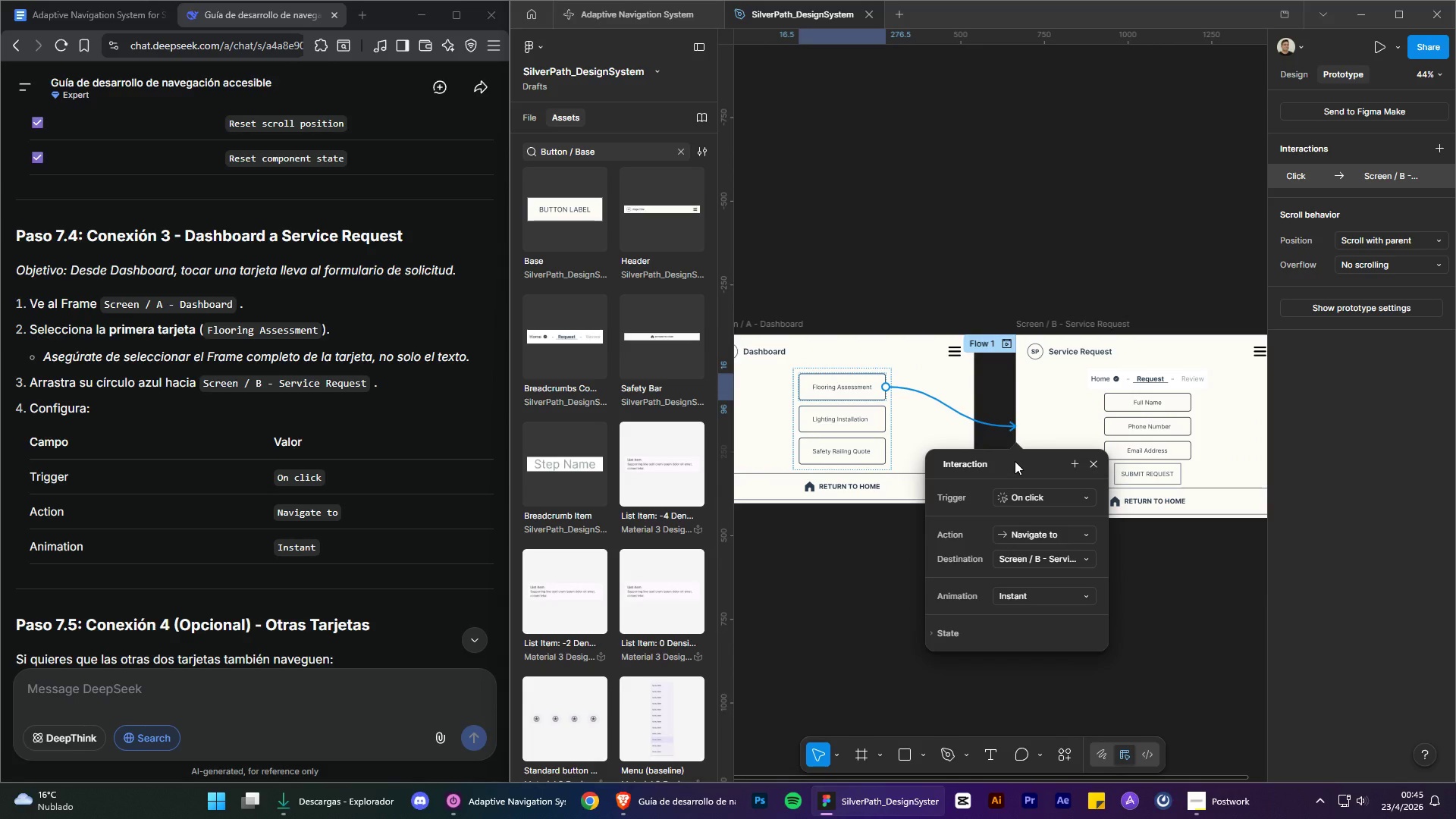 
left_click([944, 632])
 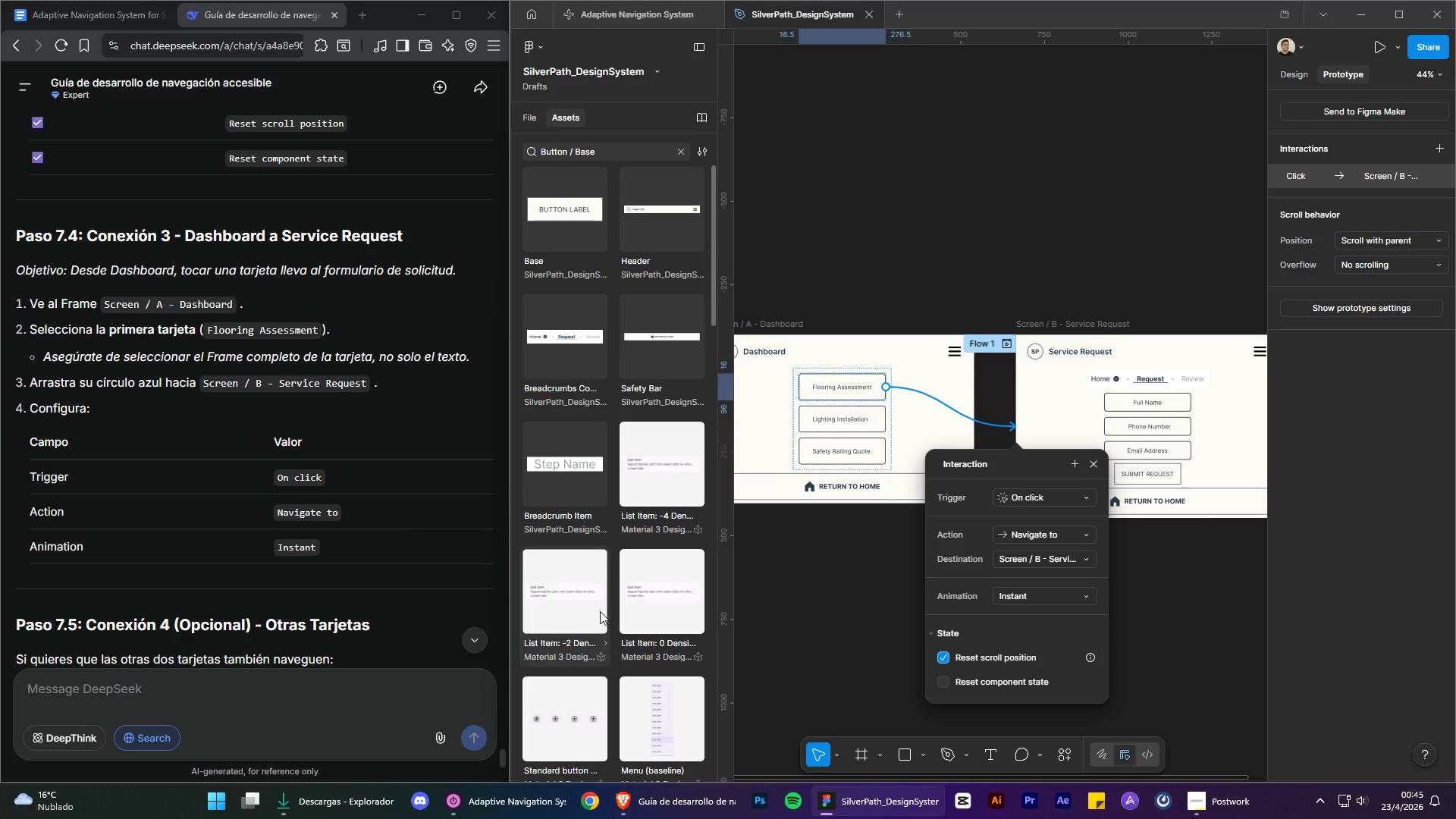 
wait(7.94)
 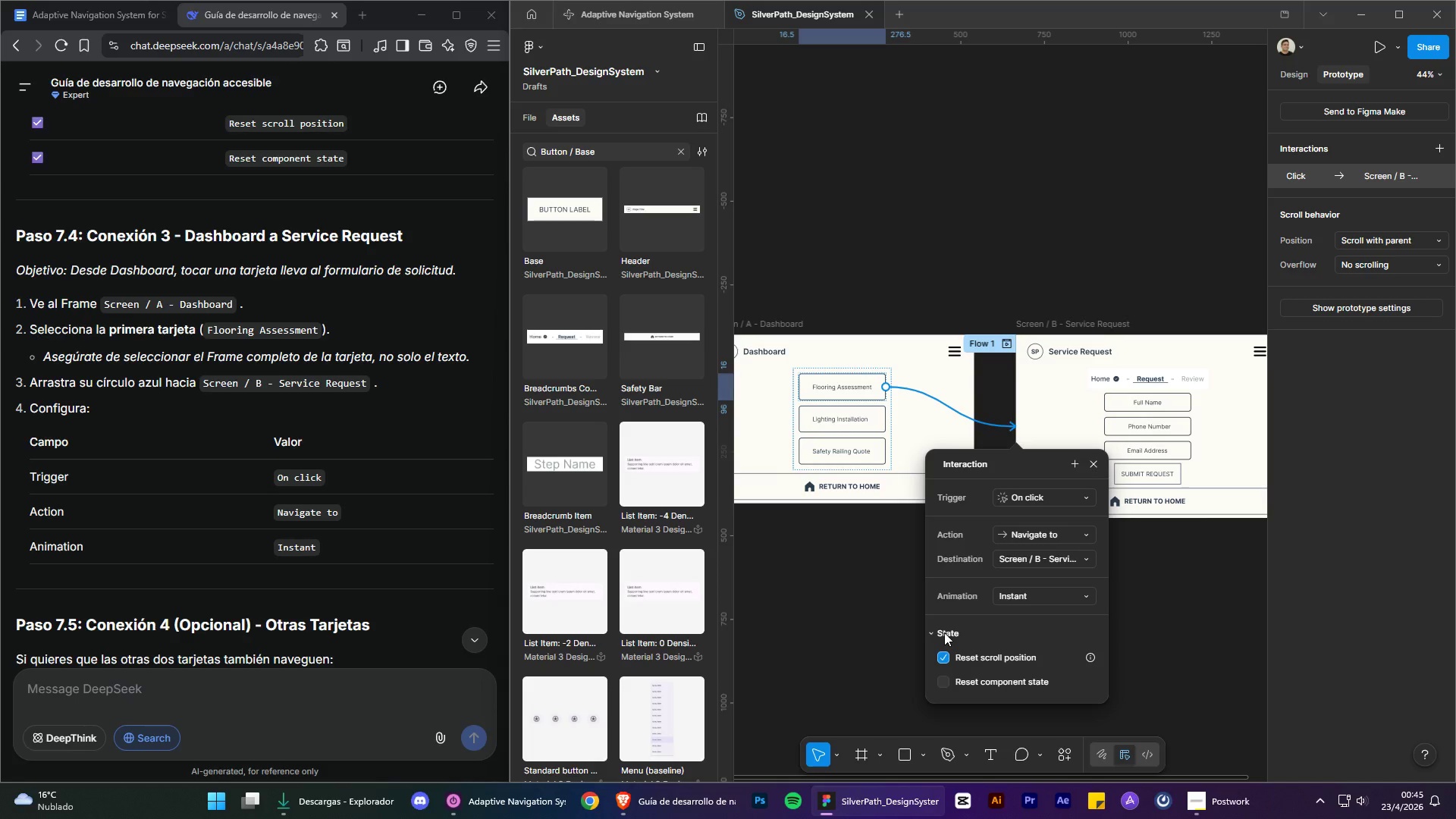 
left_click([945, 657])
 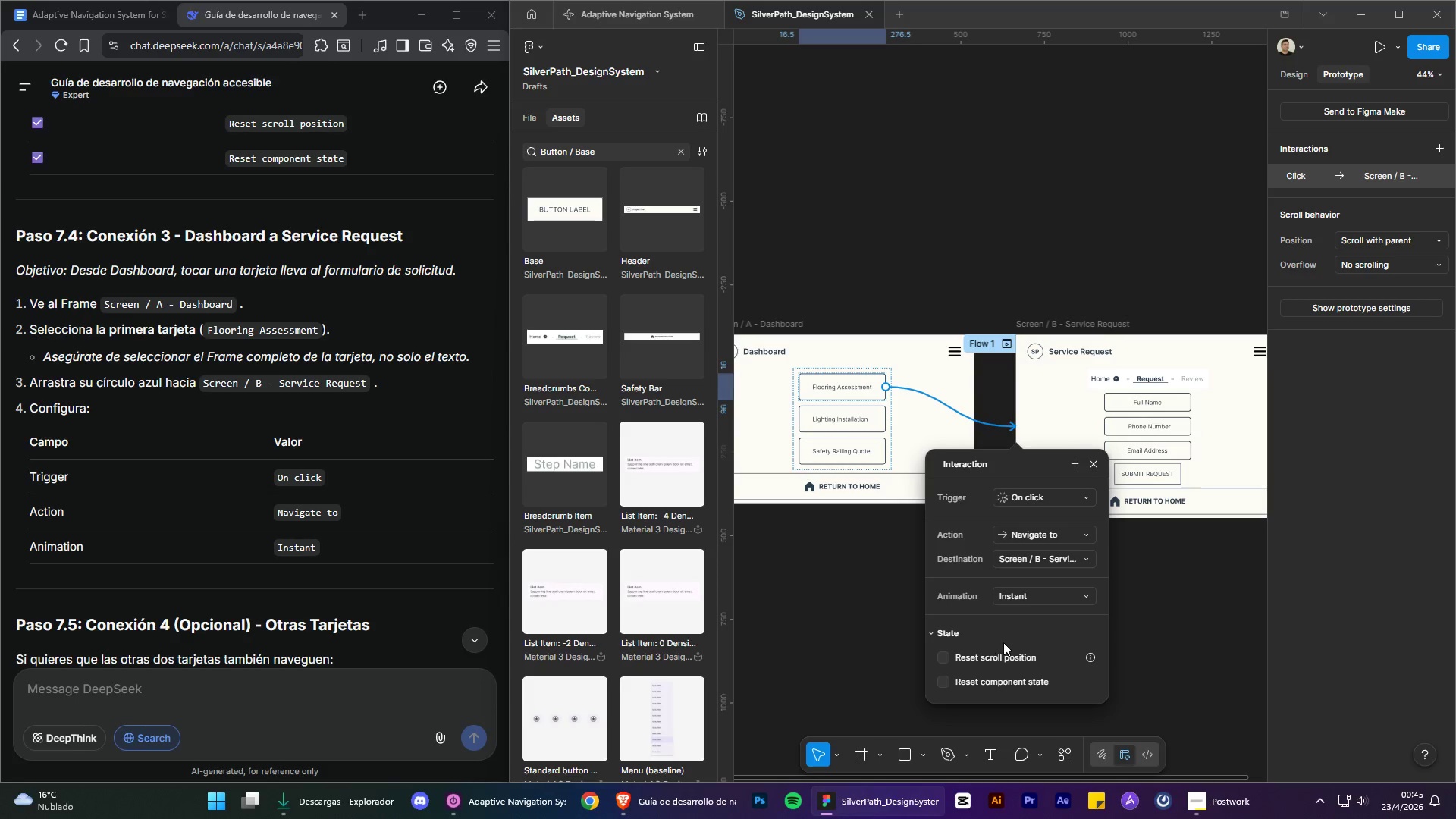 
left_click([1012, 639])
 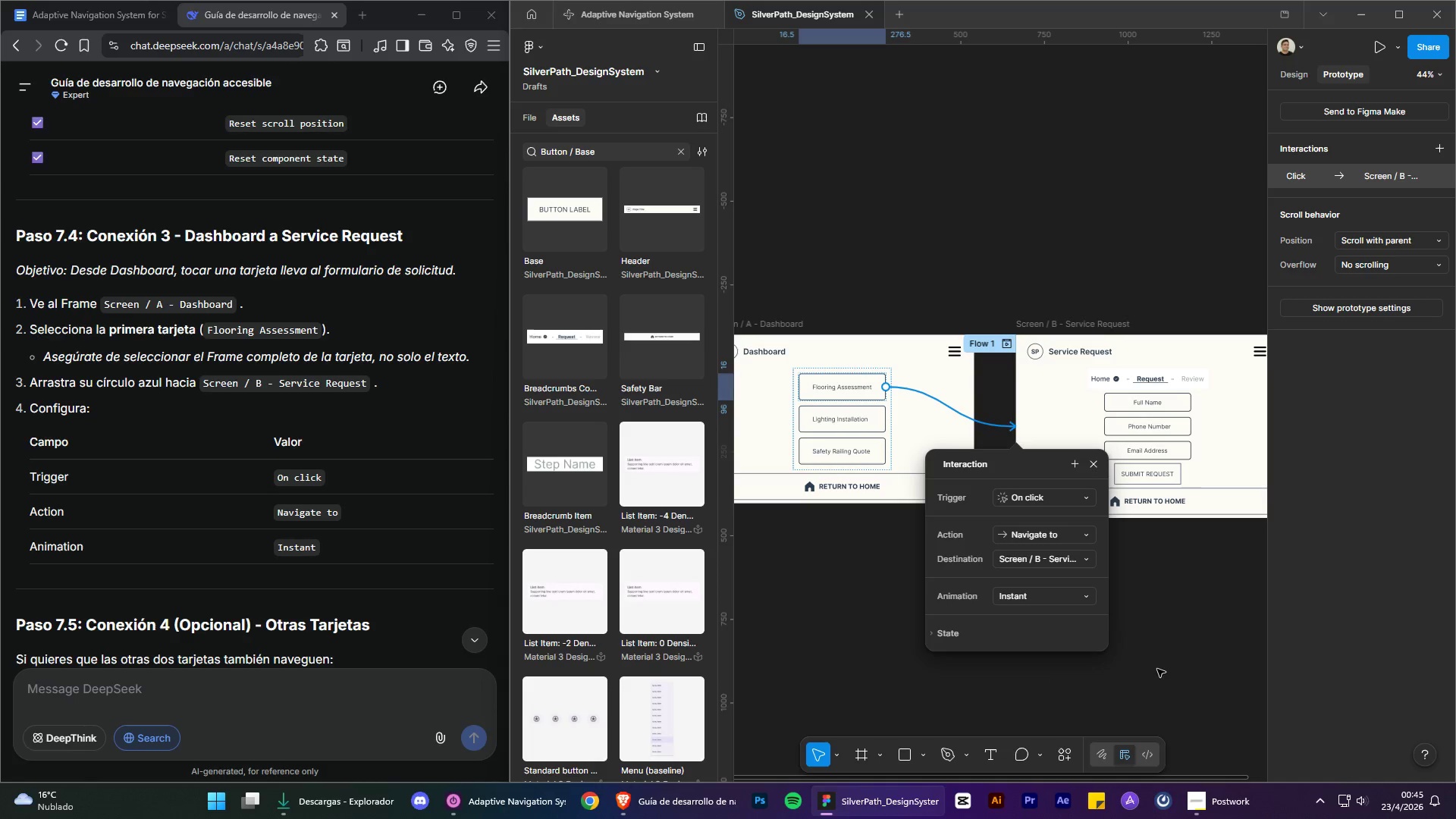 
left_click([1163, 650])
 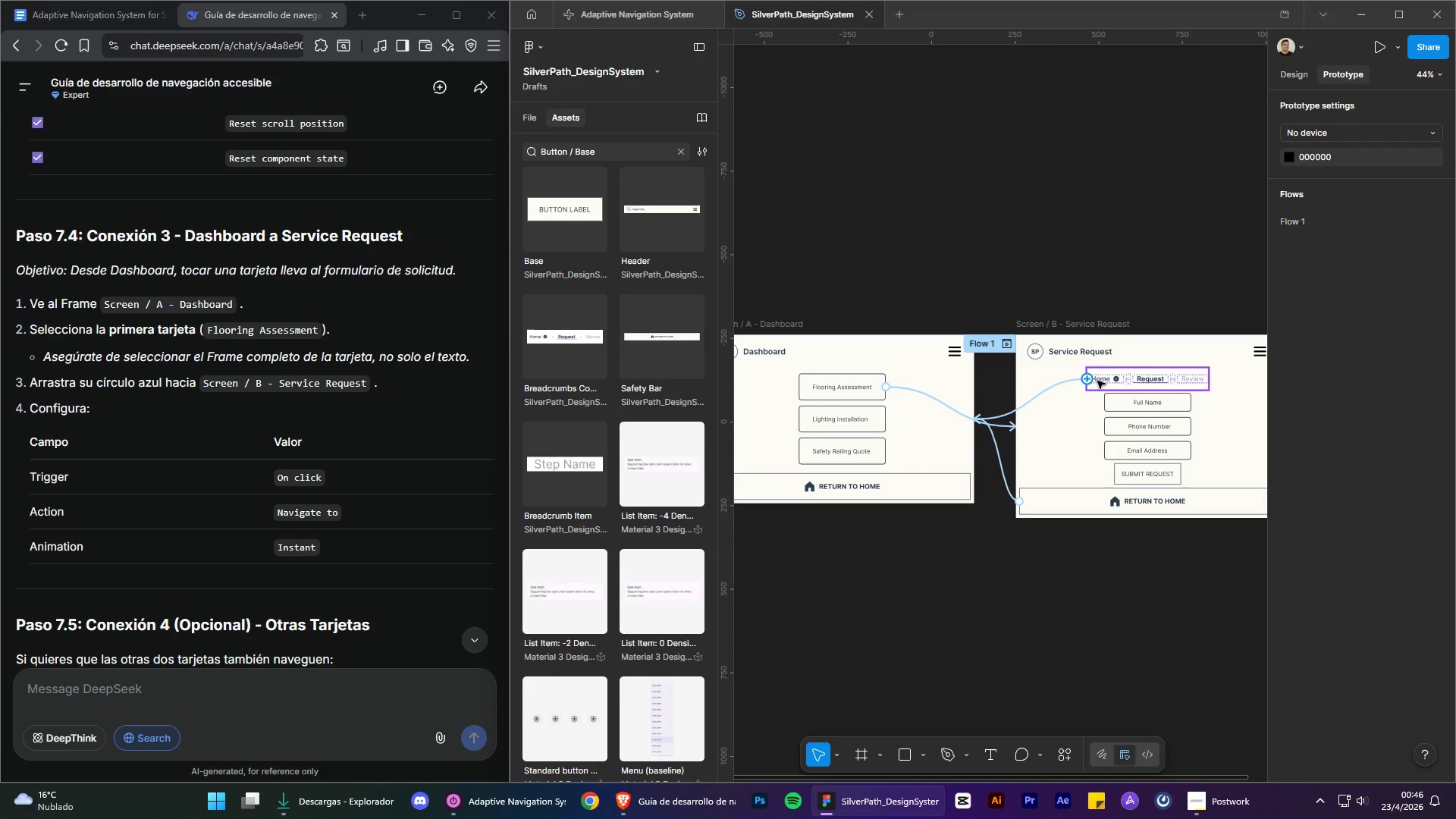 
double_click([1100, 380])
 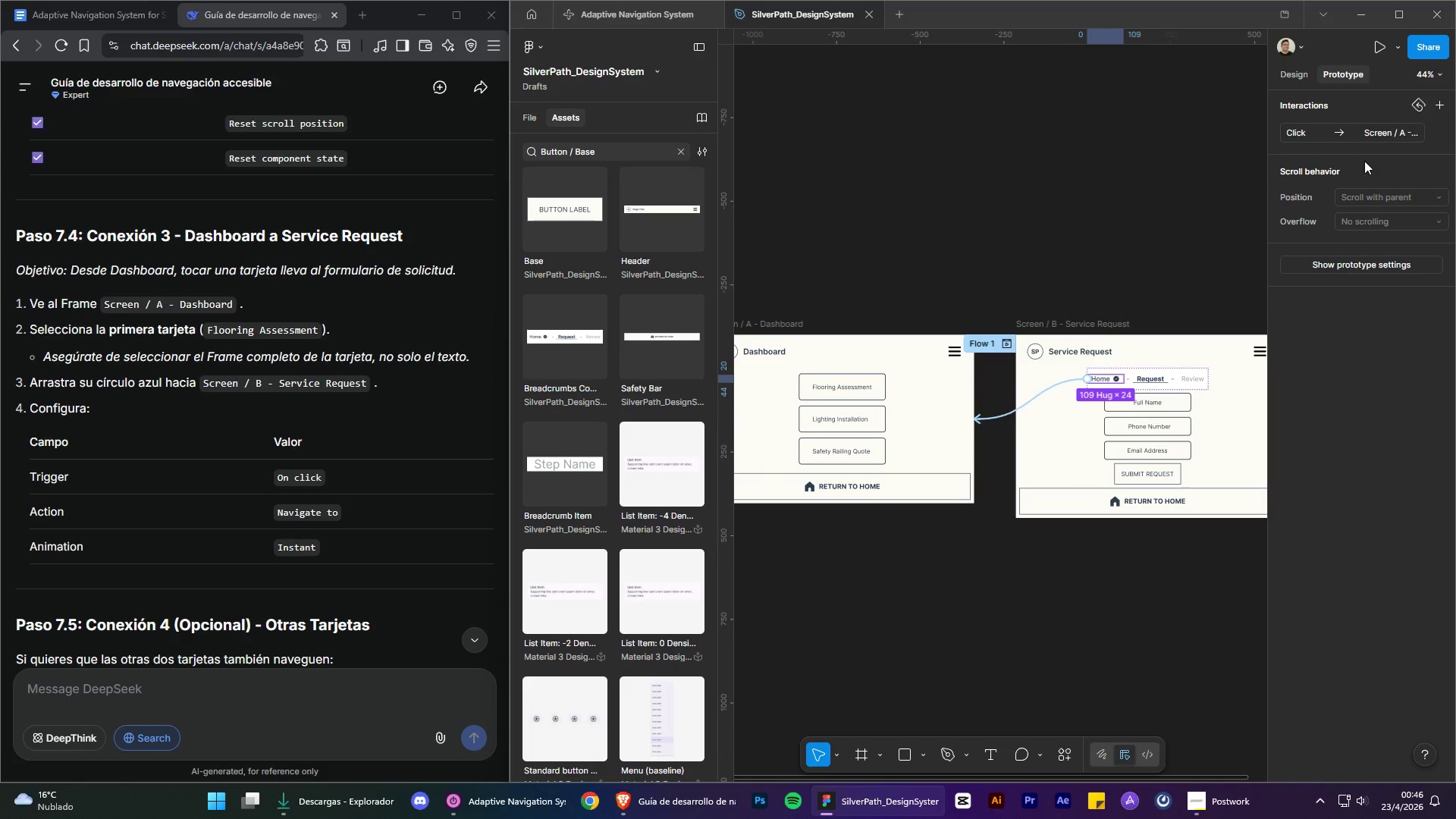 
scroll: coordinate [1378, 151], scroll_direction: down, amount: 1.0
 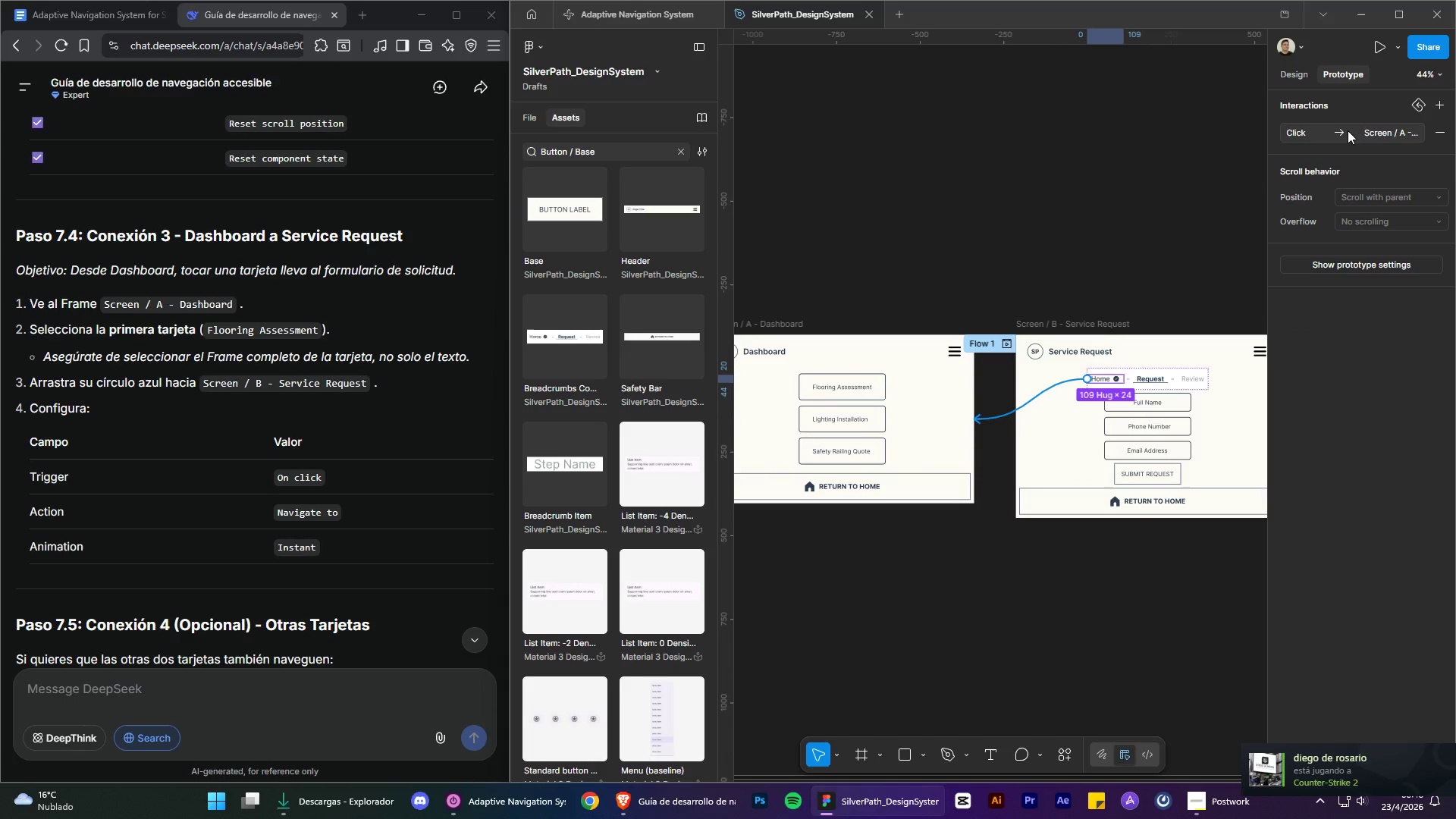 
left_click([1339, 130])
 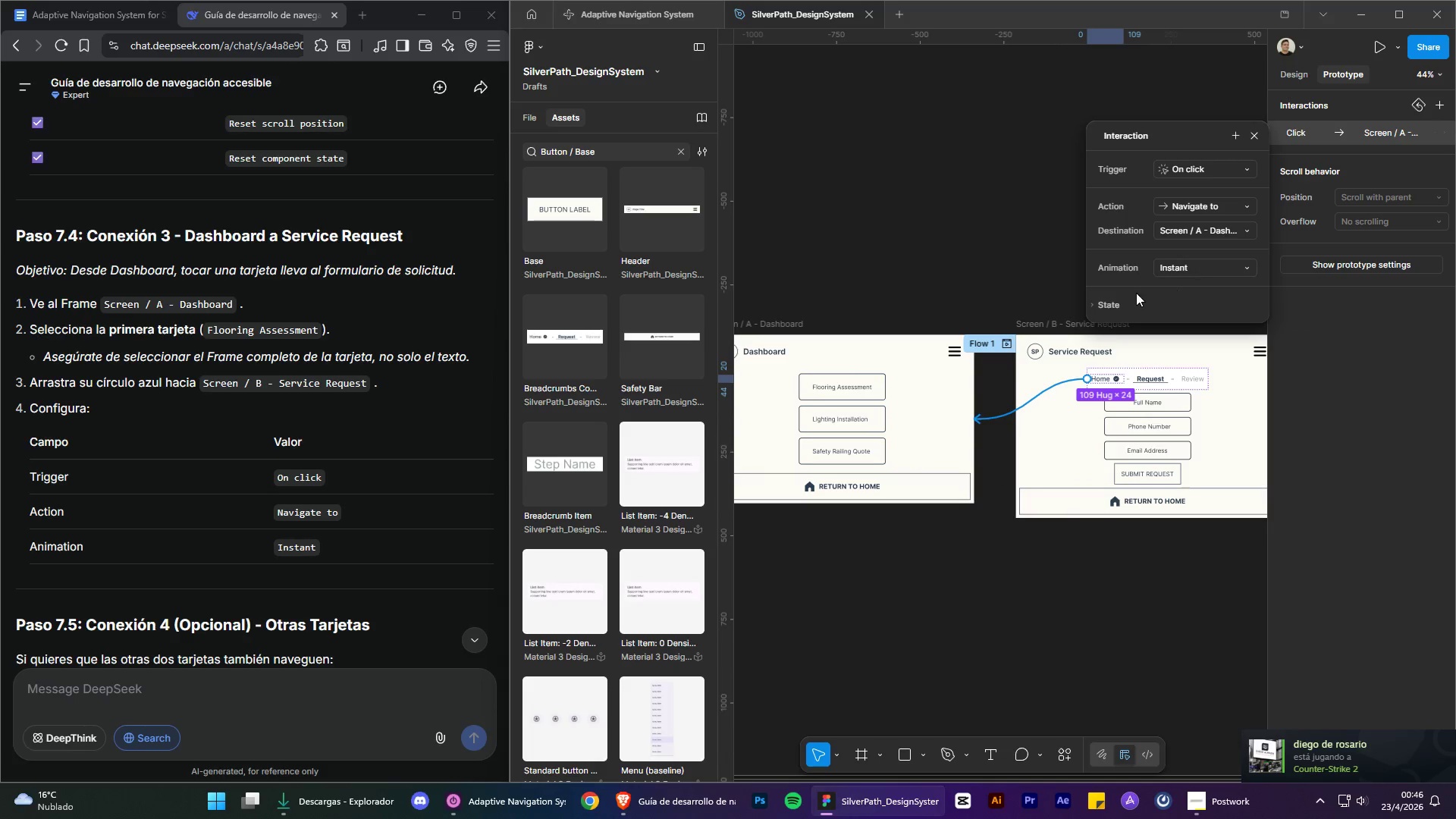 
left_click([1095, 307])
 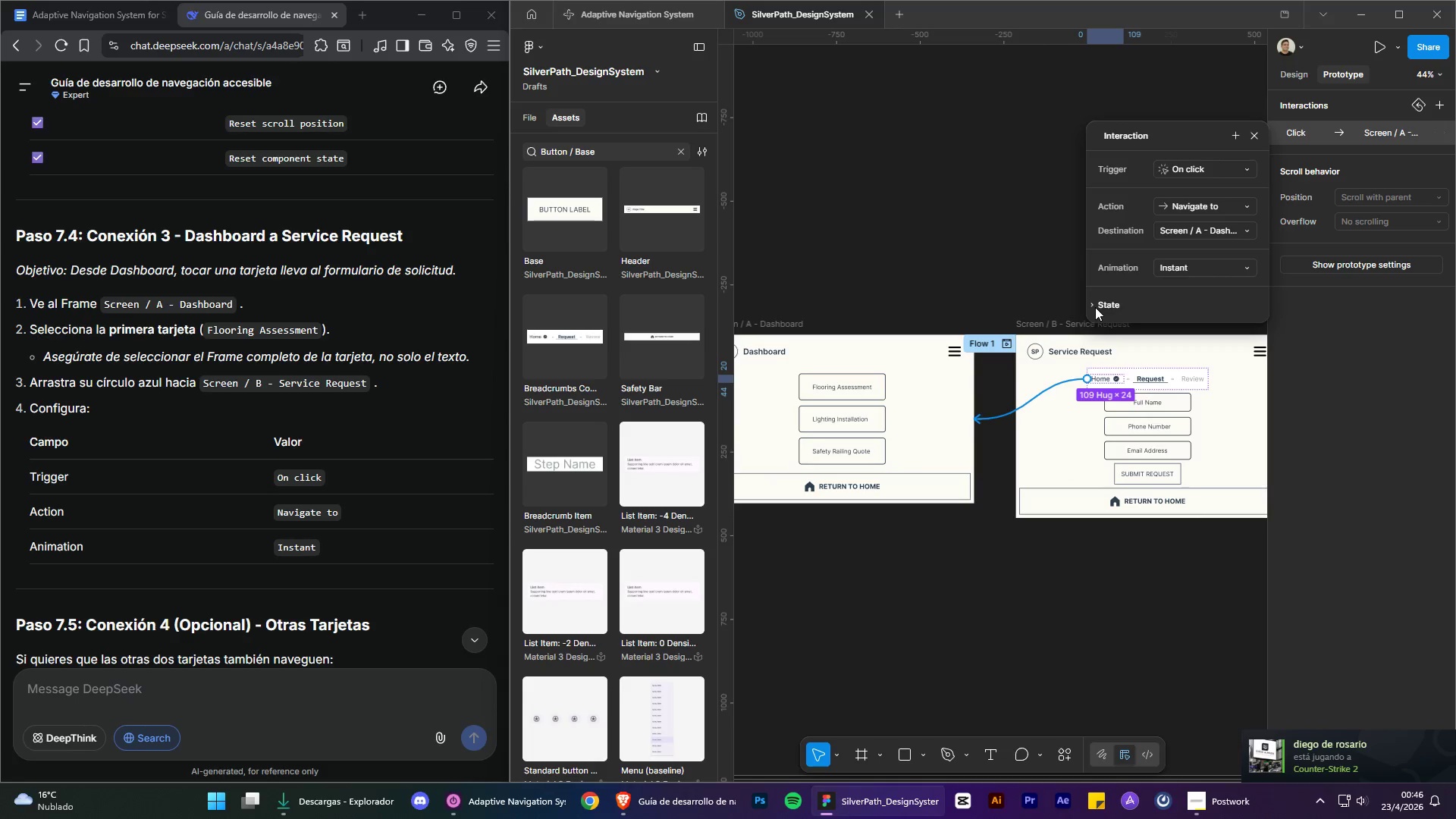 
double_click([1095, 307])
 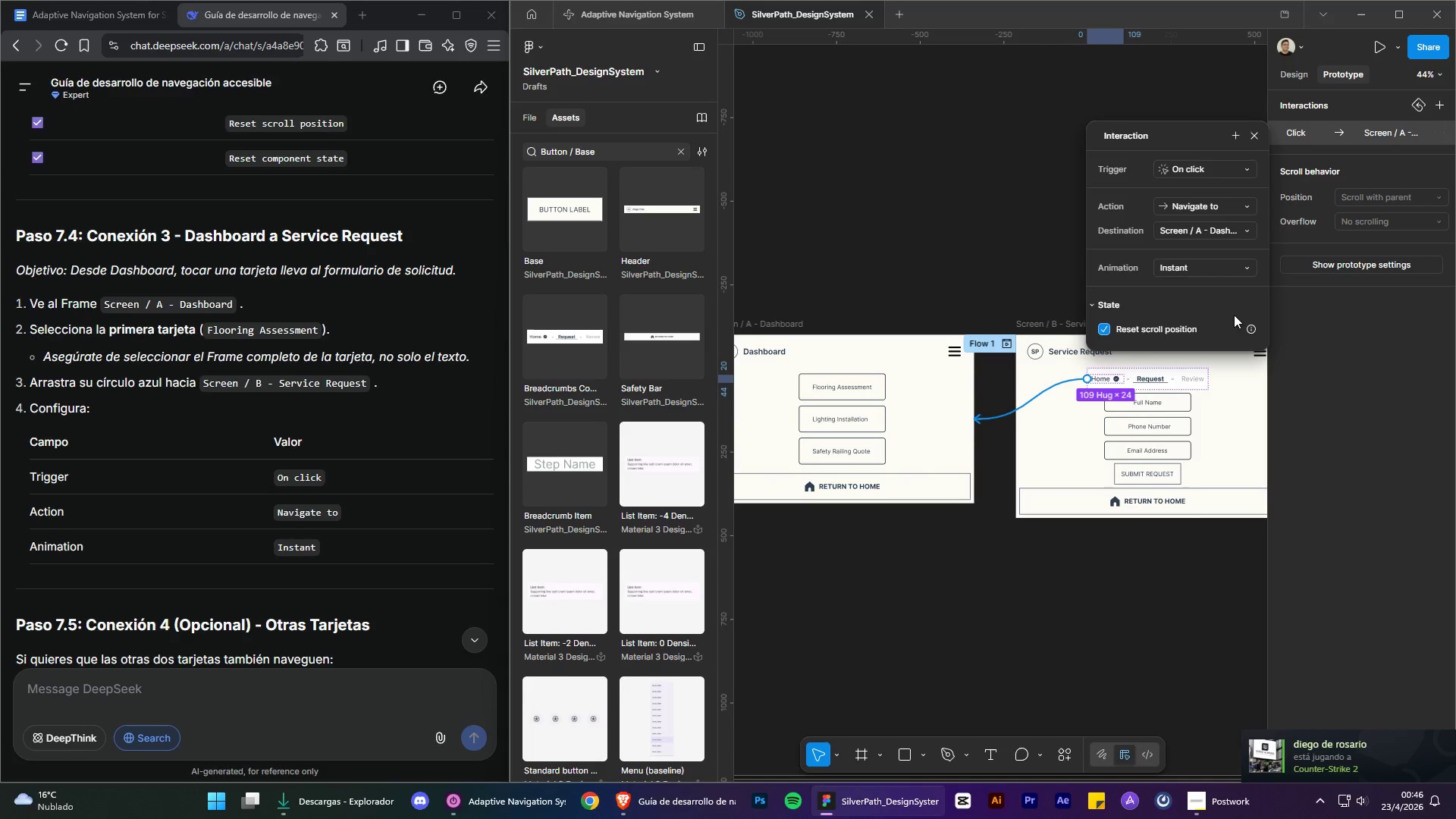 
mouse_move([1228, 328])
 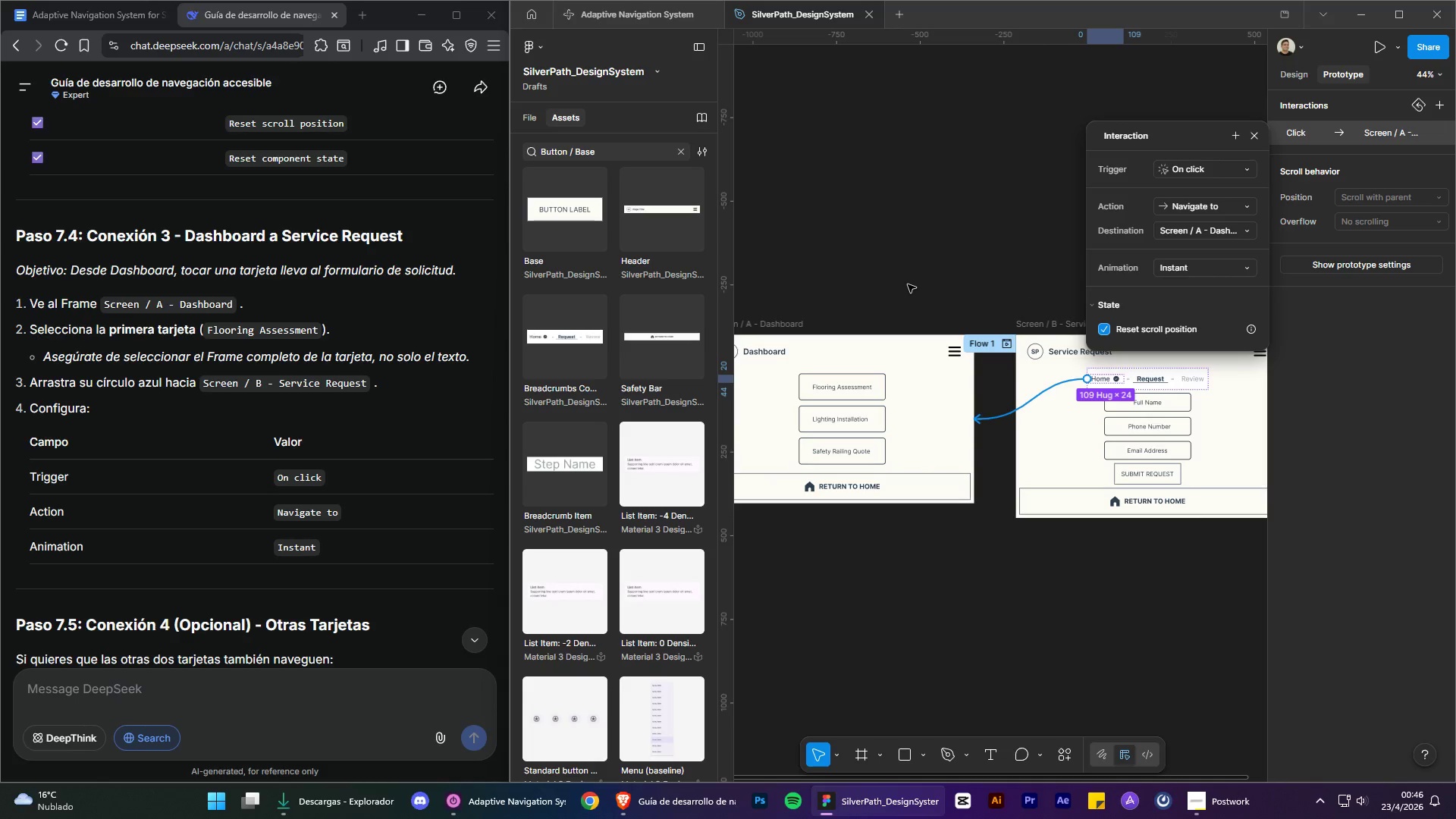 
double_click([908, 284])
 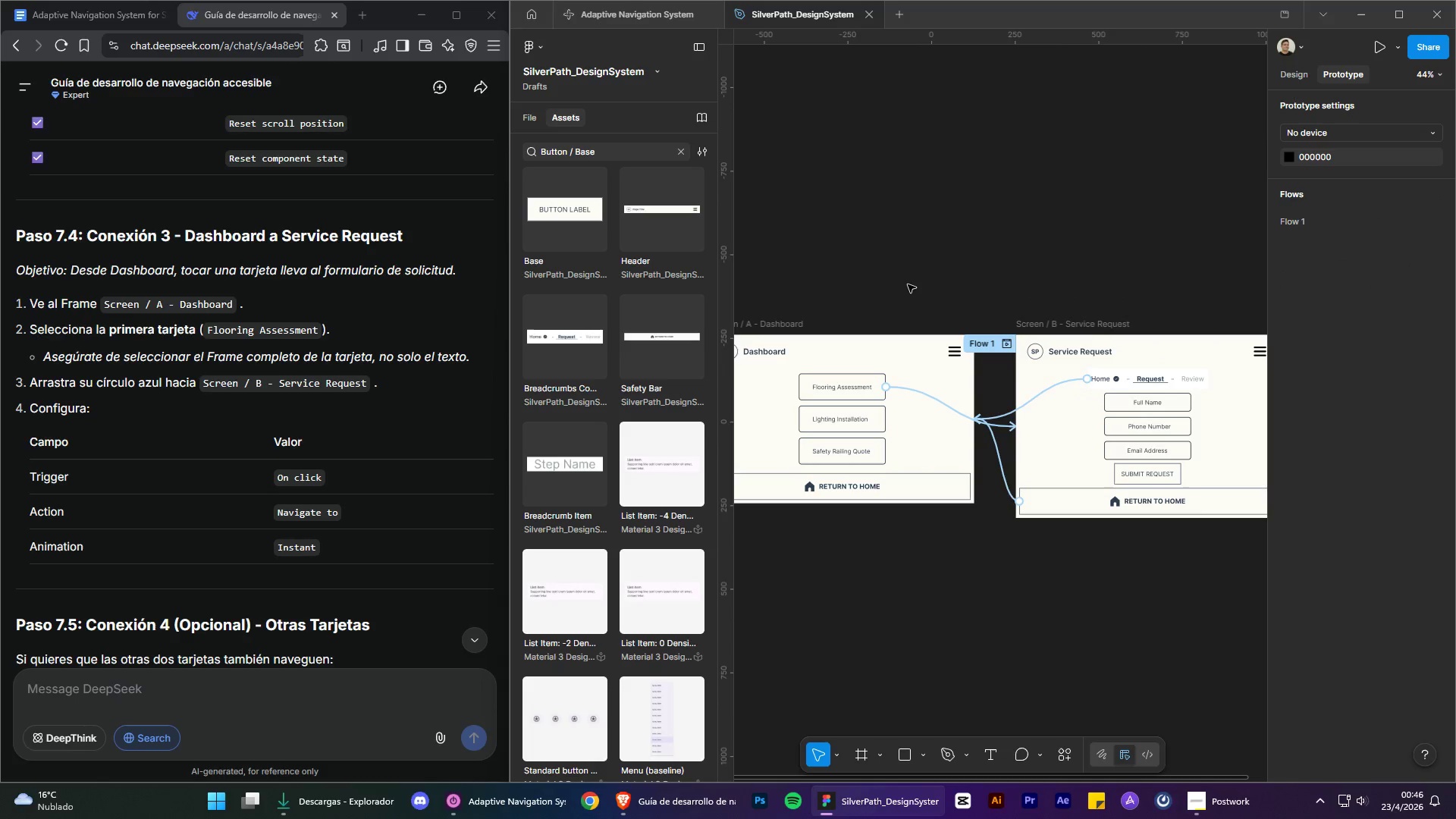 
triple_click([908, 284])
 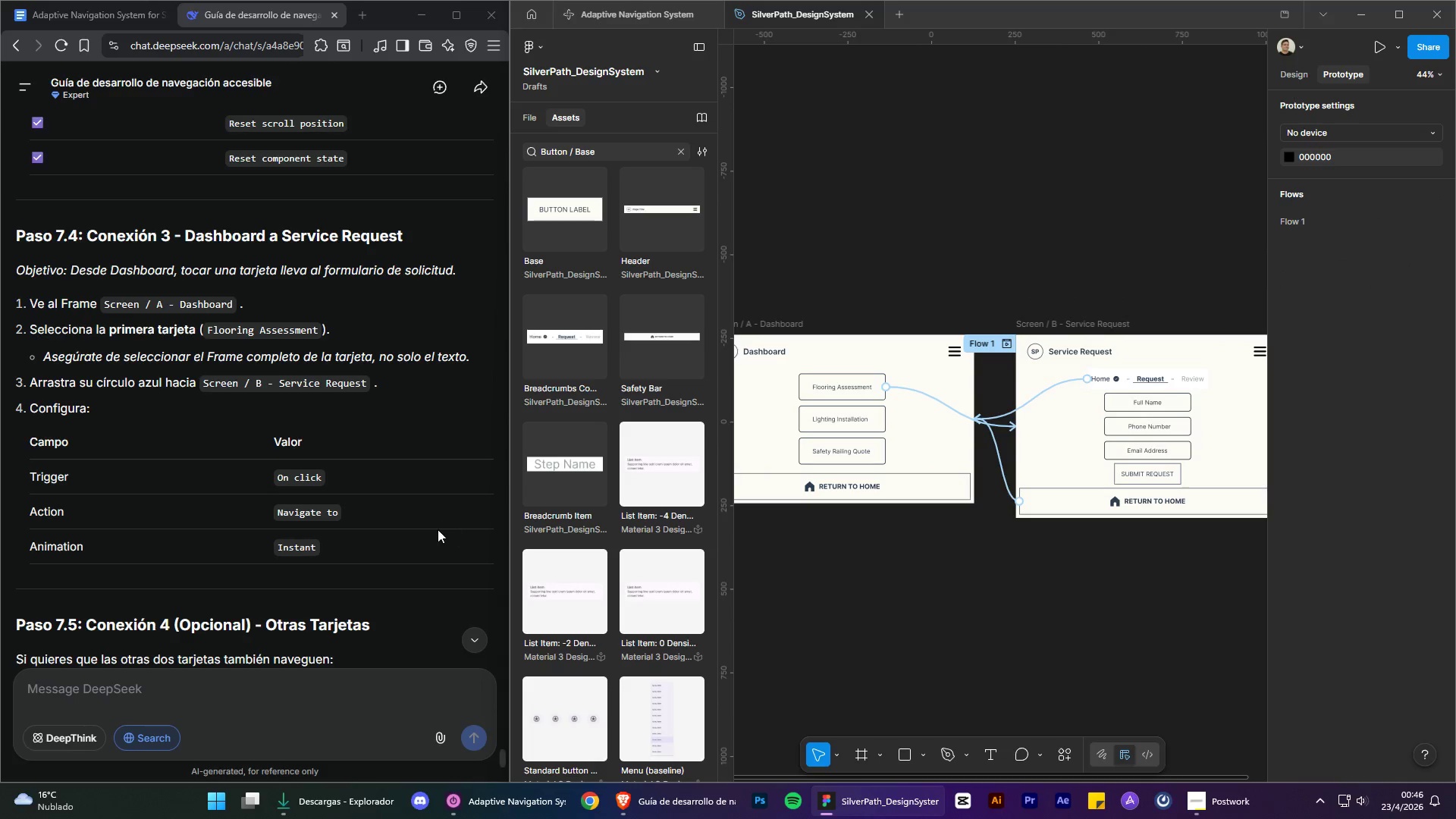 
scroll: coordinate [409, 472], scroll_direction: down, amount: 6.0
 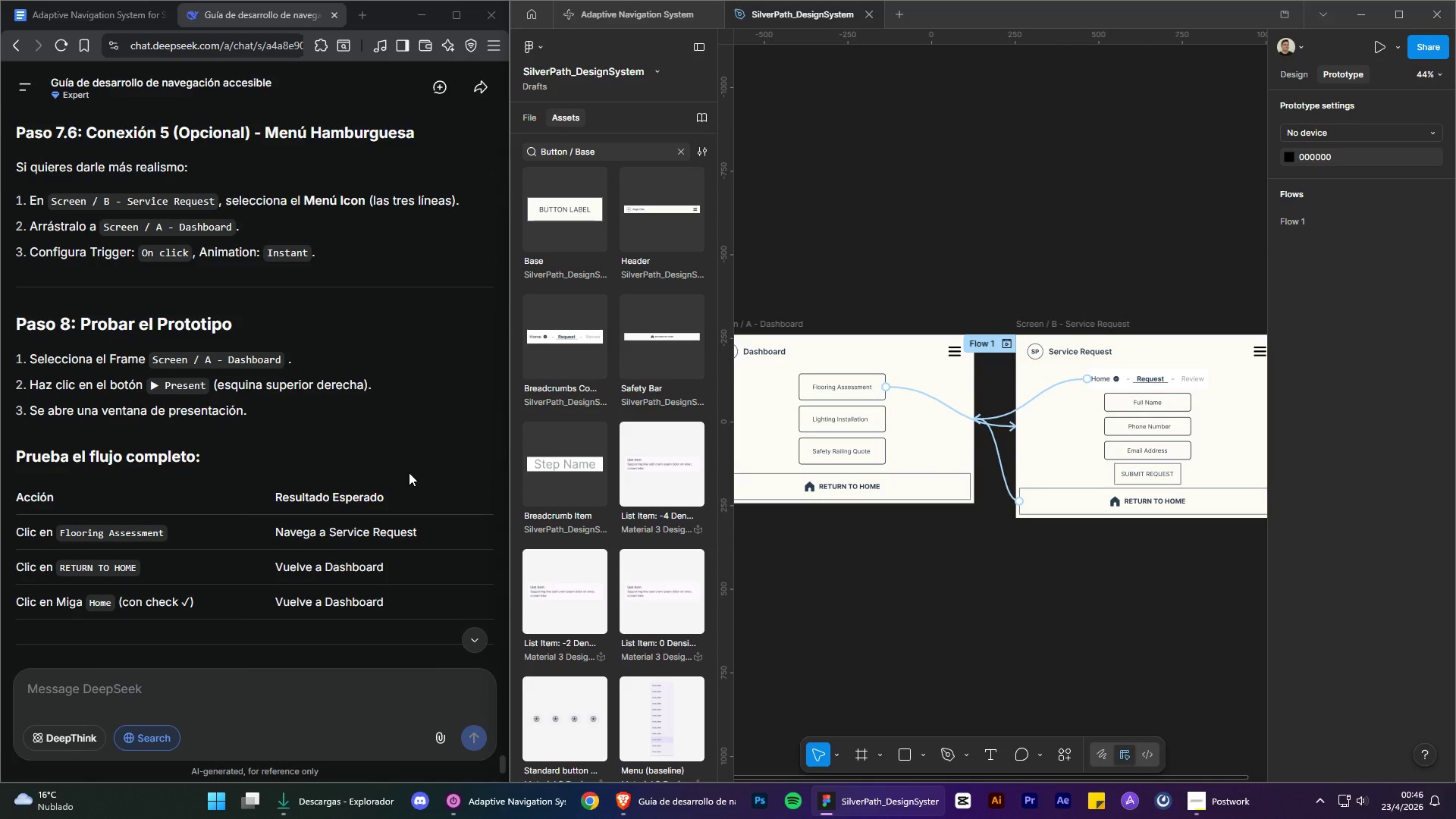 
scroll: coordinate [402, 462], scroll_direction: up, amount: 7.0
 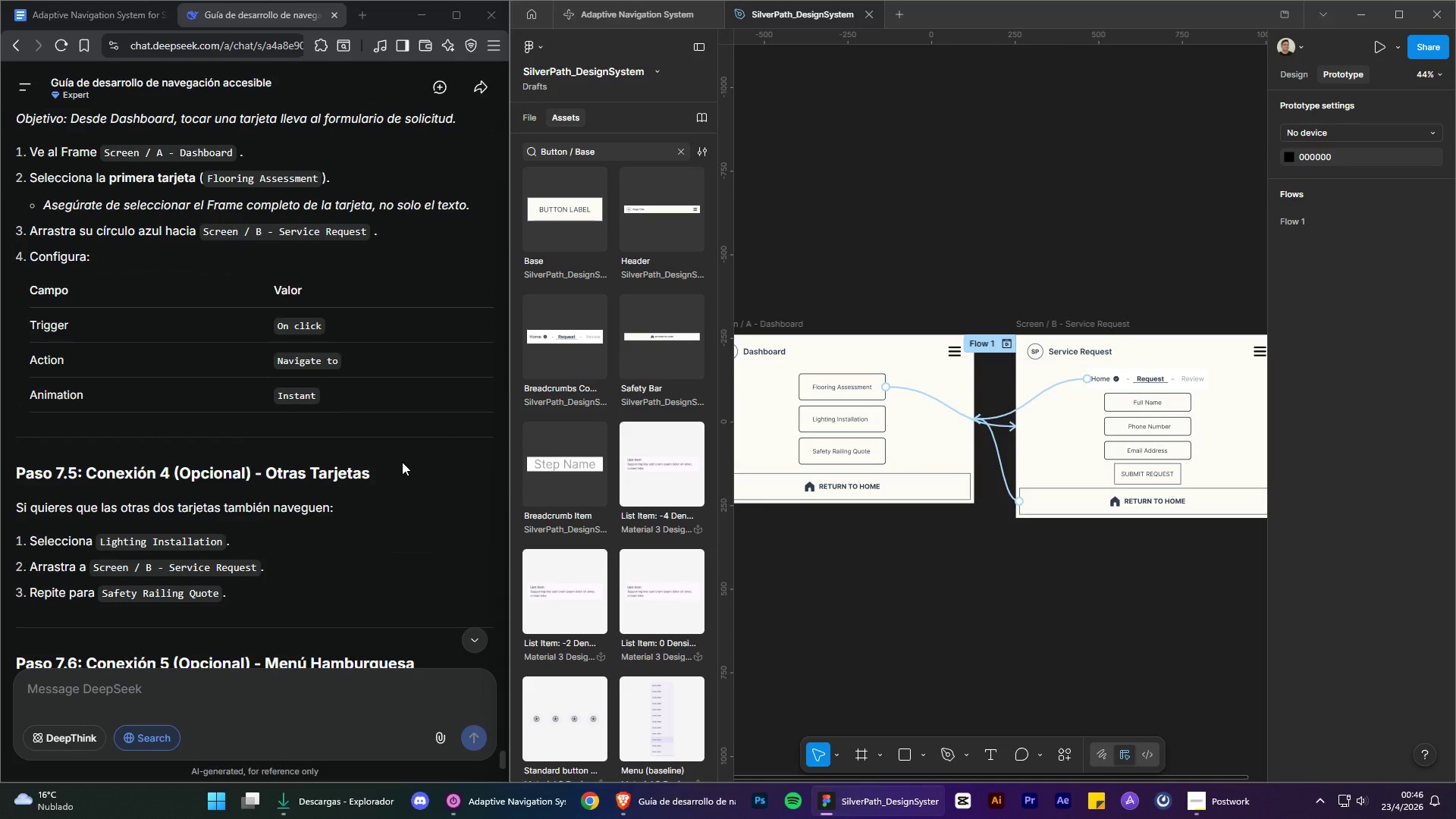 
scroll: coordinate [402, 462], scroll_direction: down, amount: 3.0
 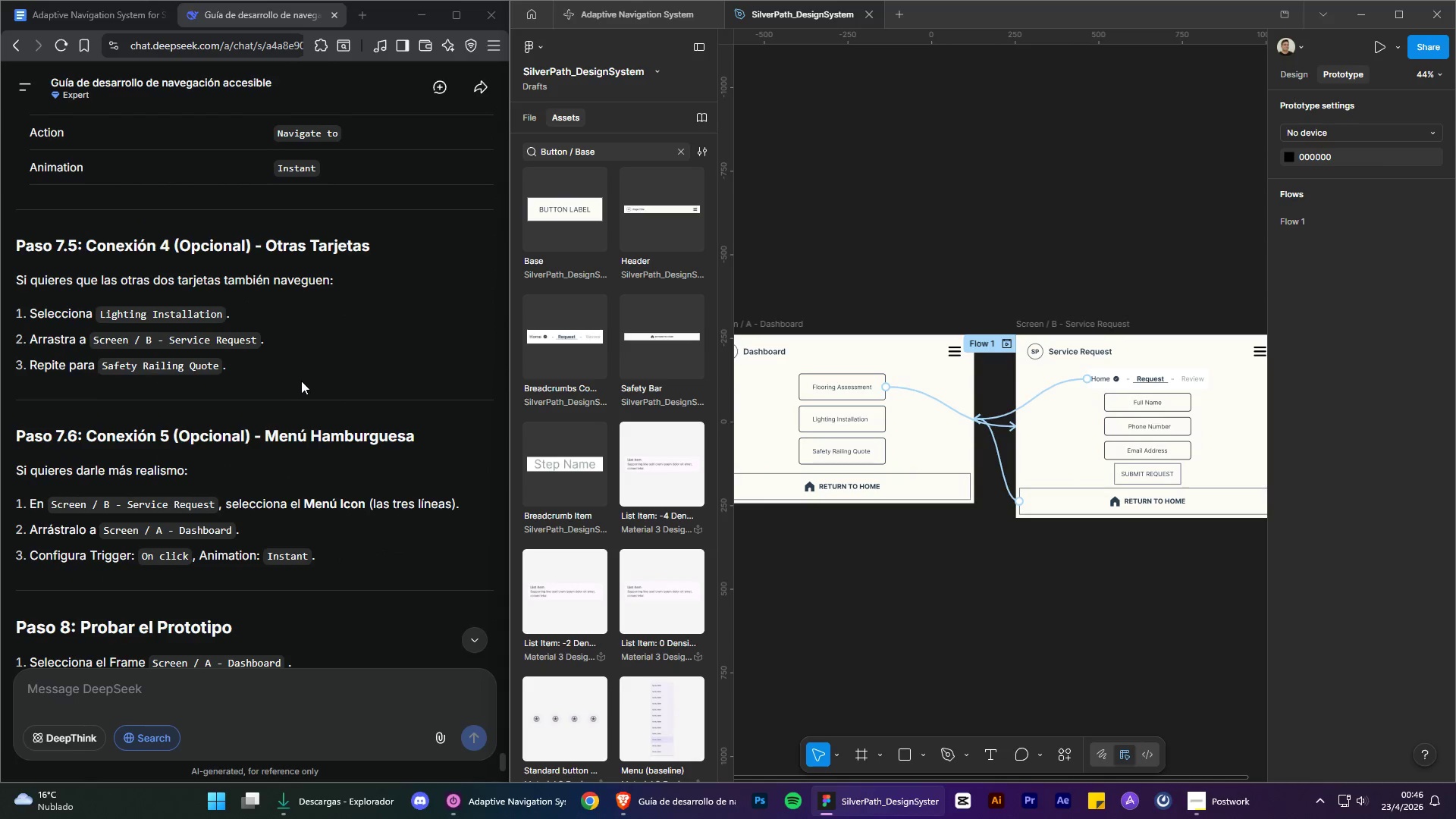 
scroll: coordinate [281, 375], scroll_direction: up, amount: 1.0
 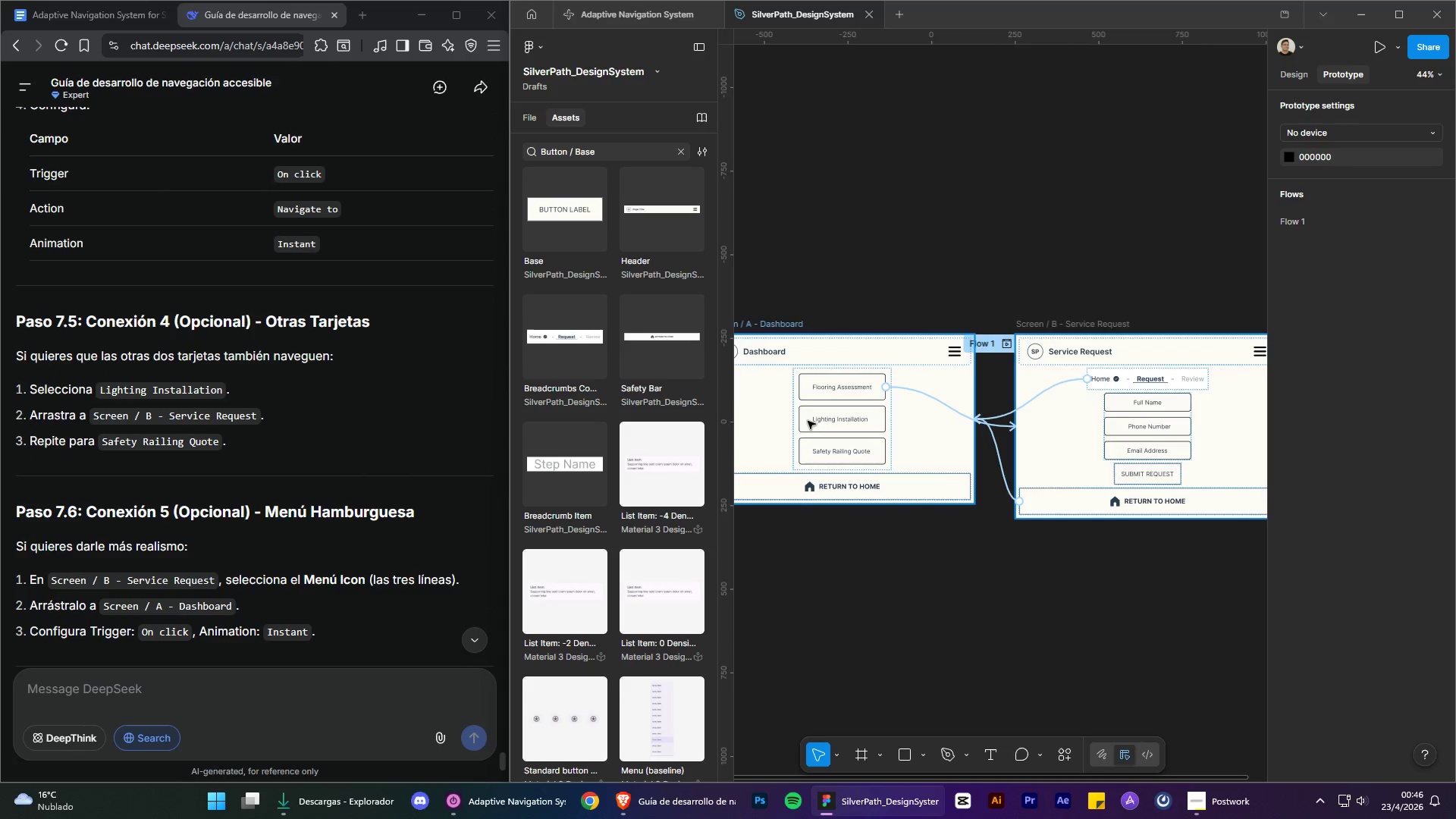 
left_click([850, 423])
 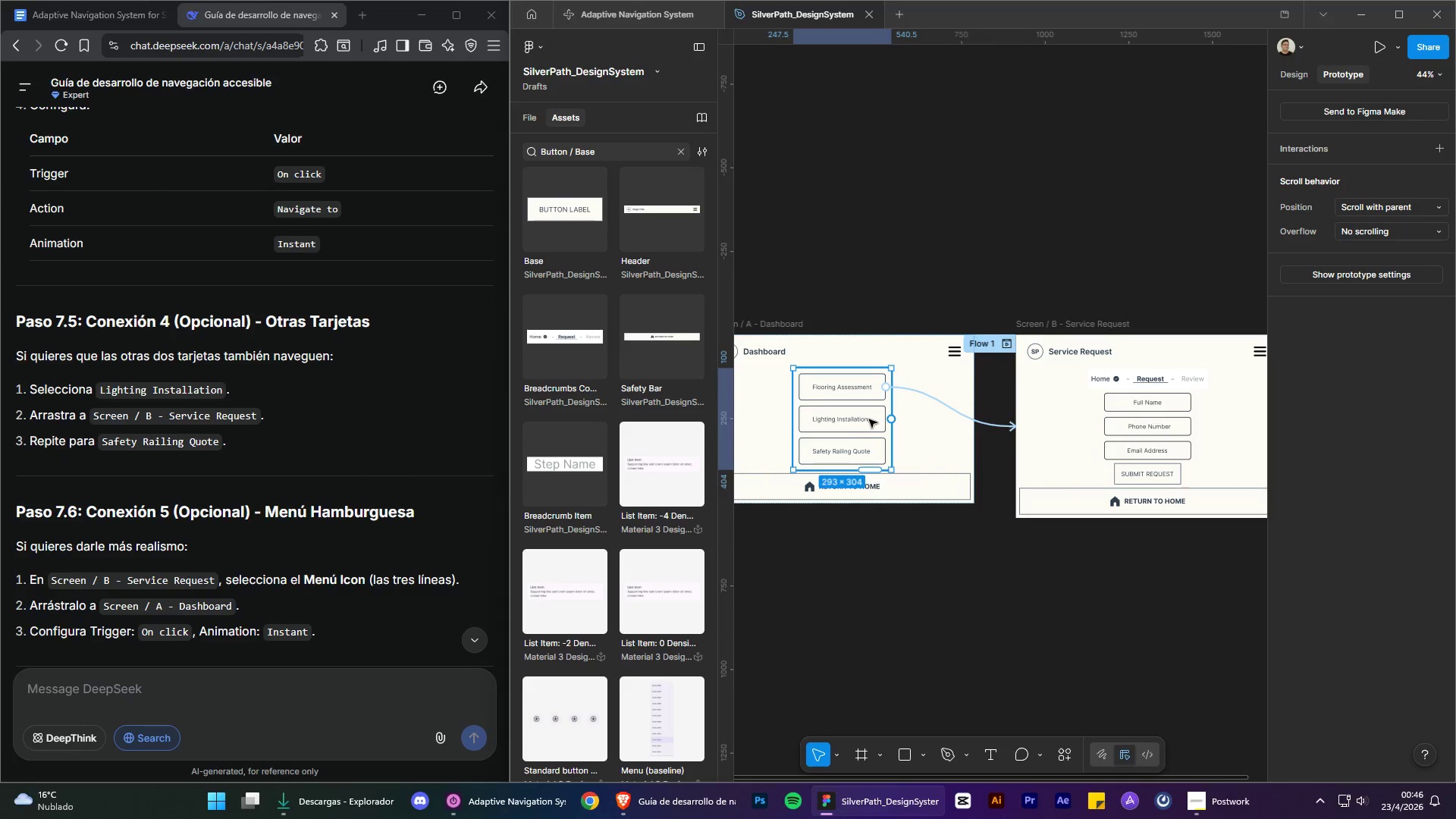 
double_click([870, 419])
 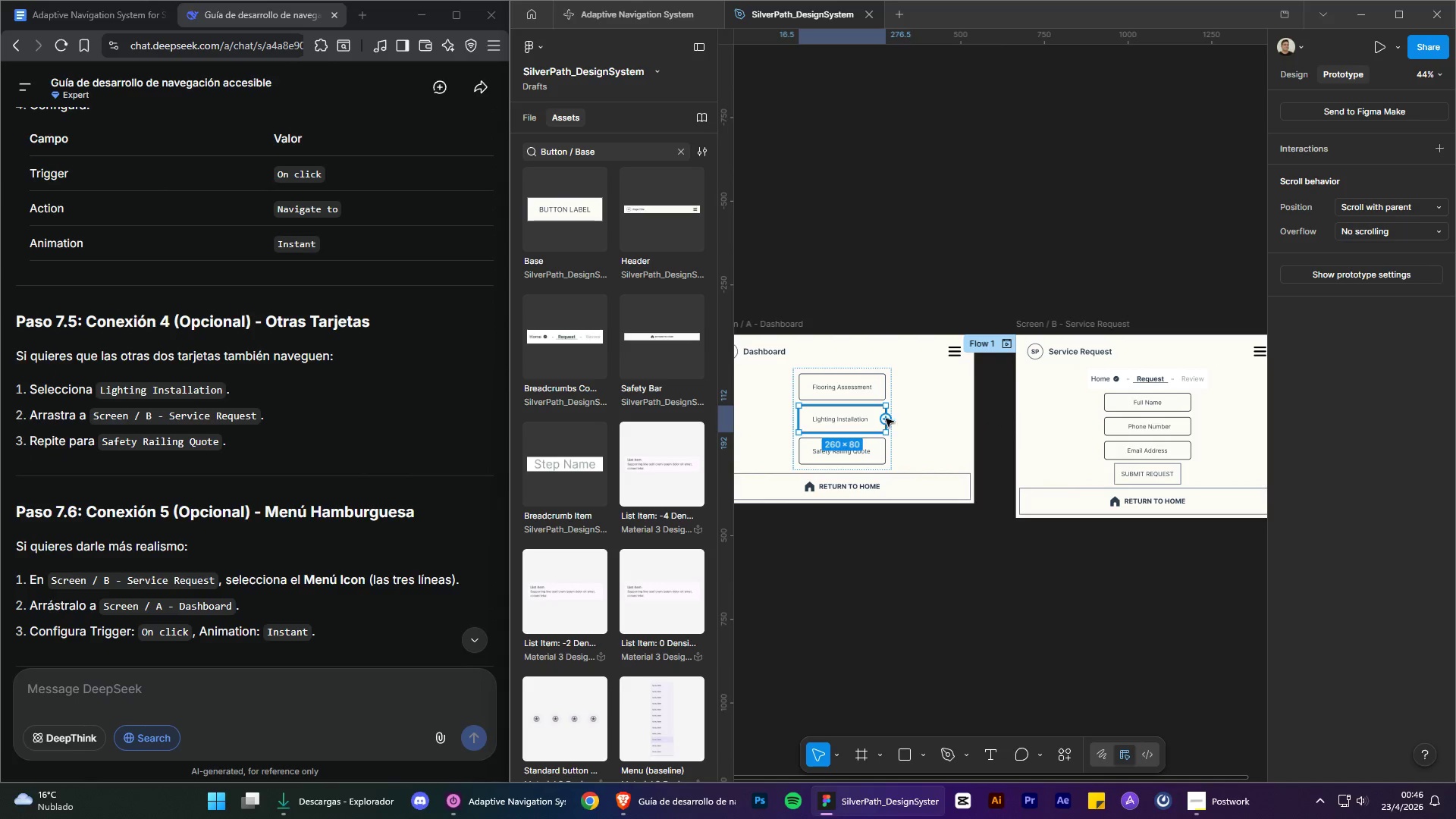 
left_click_drag(start_coordinate=[886, 419], to_coordinate=[1023, 448])
 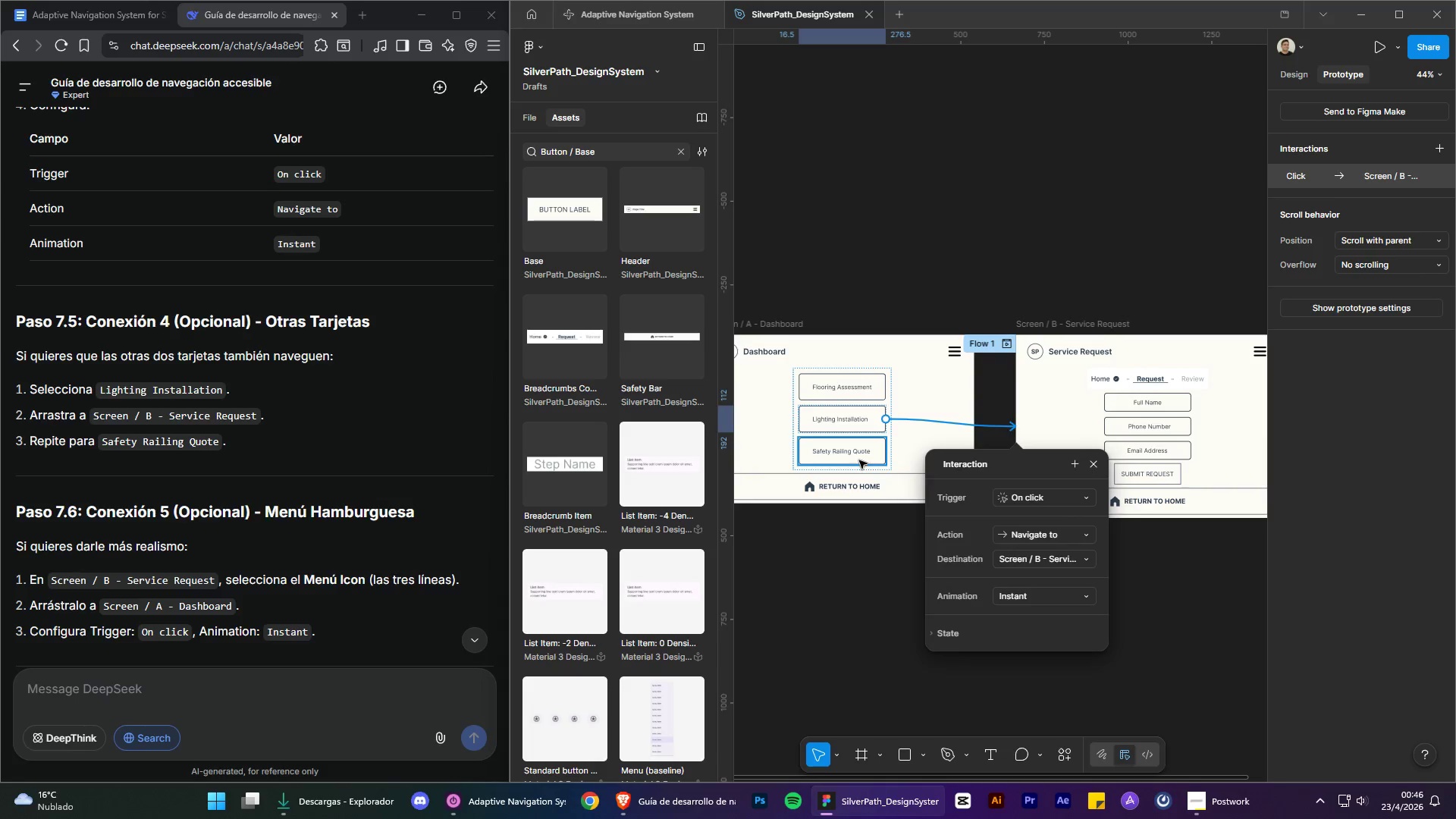 
left_click_drag(start_coordinate=[886, 454], to_coordinate=[1024, 455])
 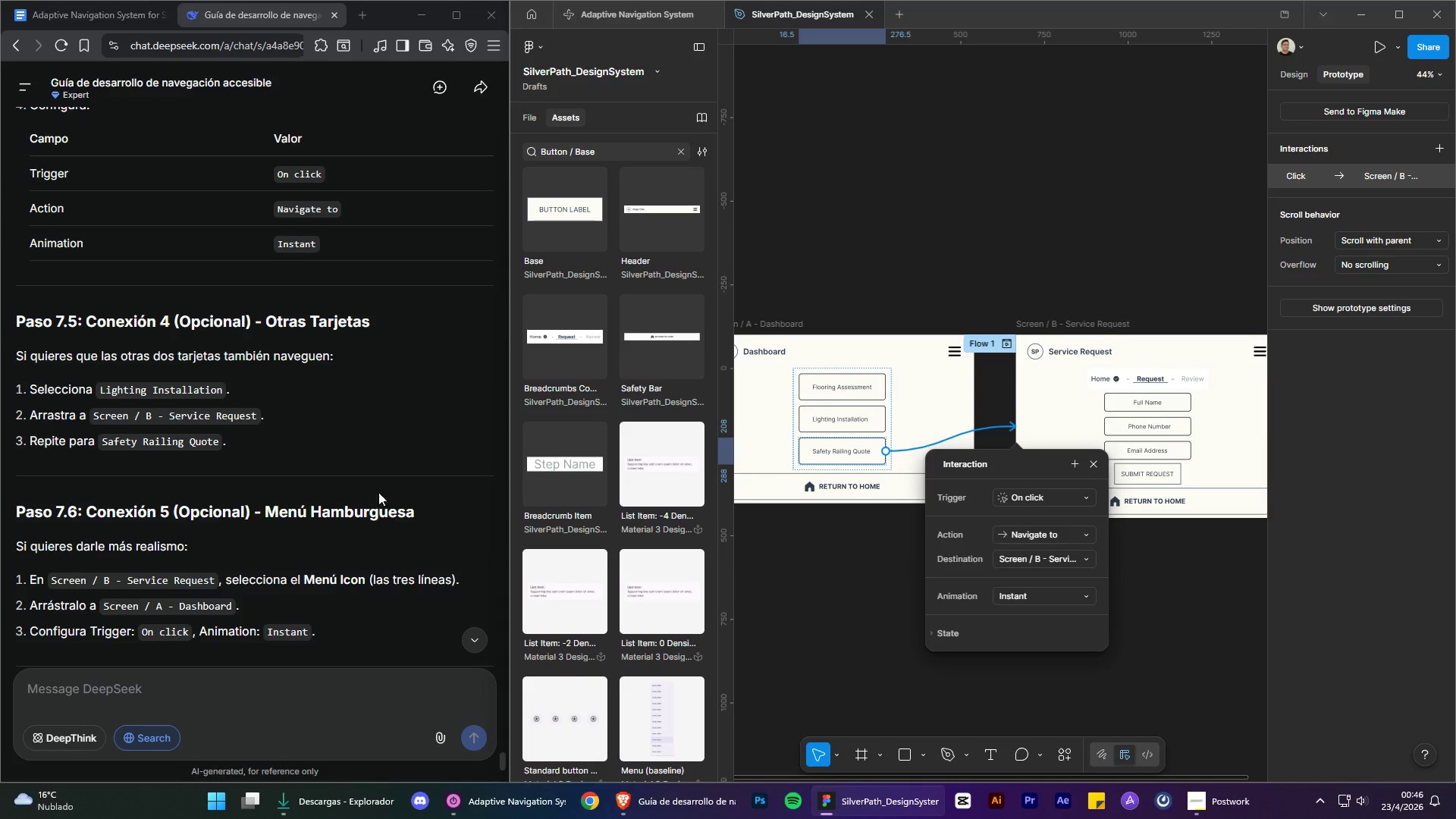 
scroll: coordinate [390, 479], scroll_direction: down, amount: 2.0
 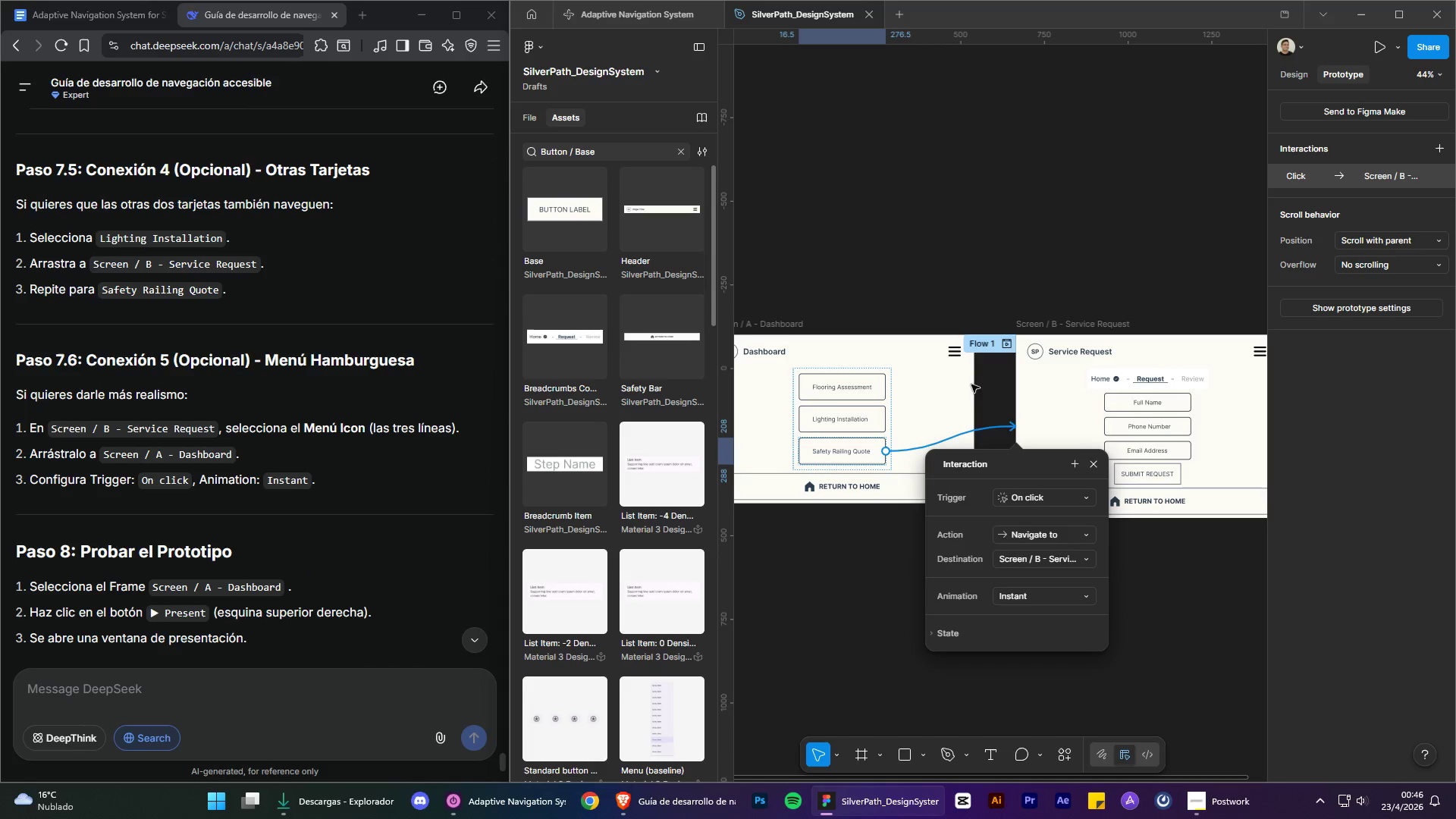 
hold_key(key=AltLeft, duration=0.53)
hold_key(key=ControlLeft, duration=0.55)
scroll: coordinate [1068, 315], scroll_direction: down, amount: 1.0
 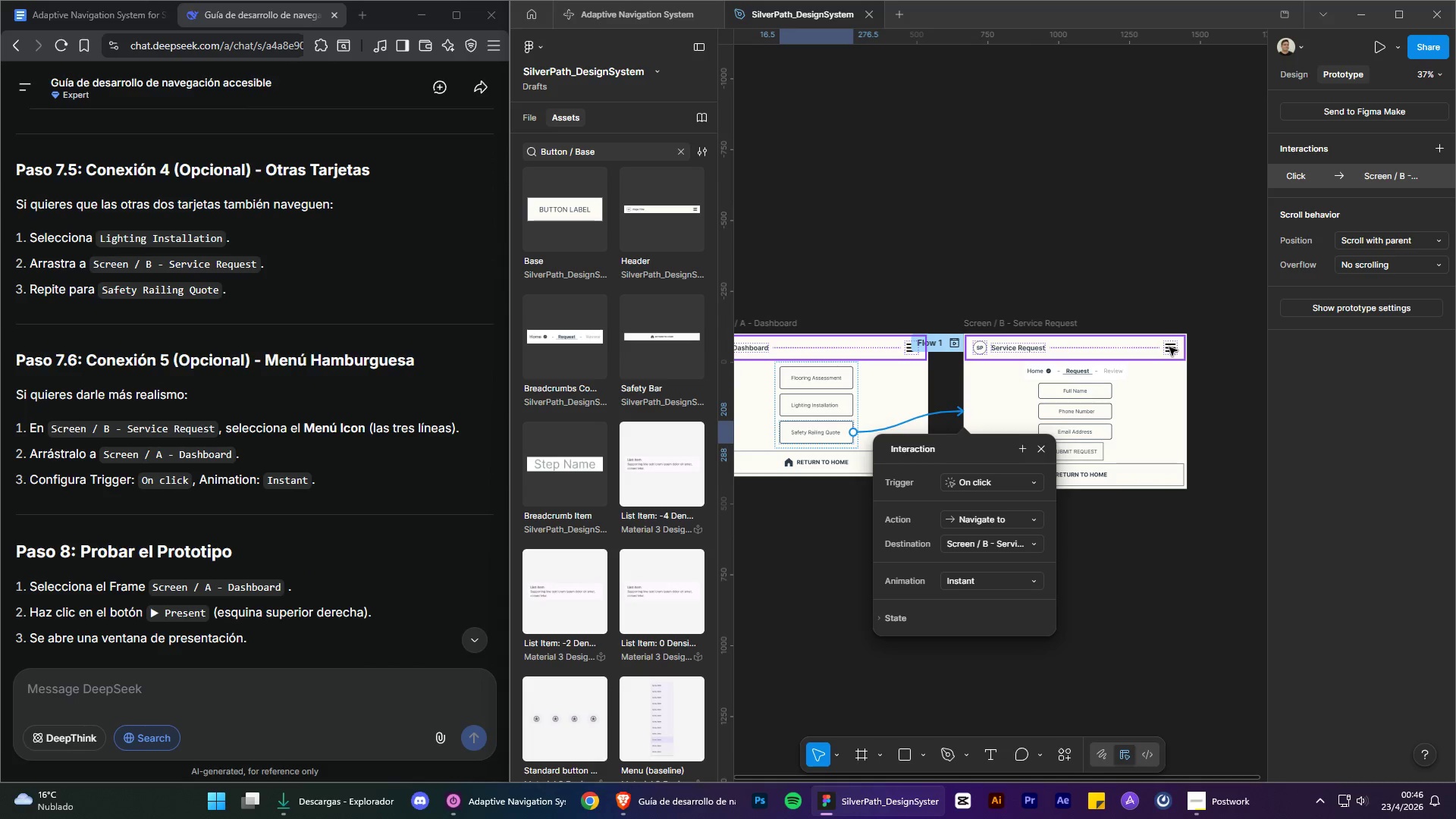 
double_click([1169, 347])
 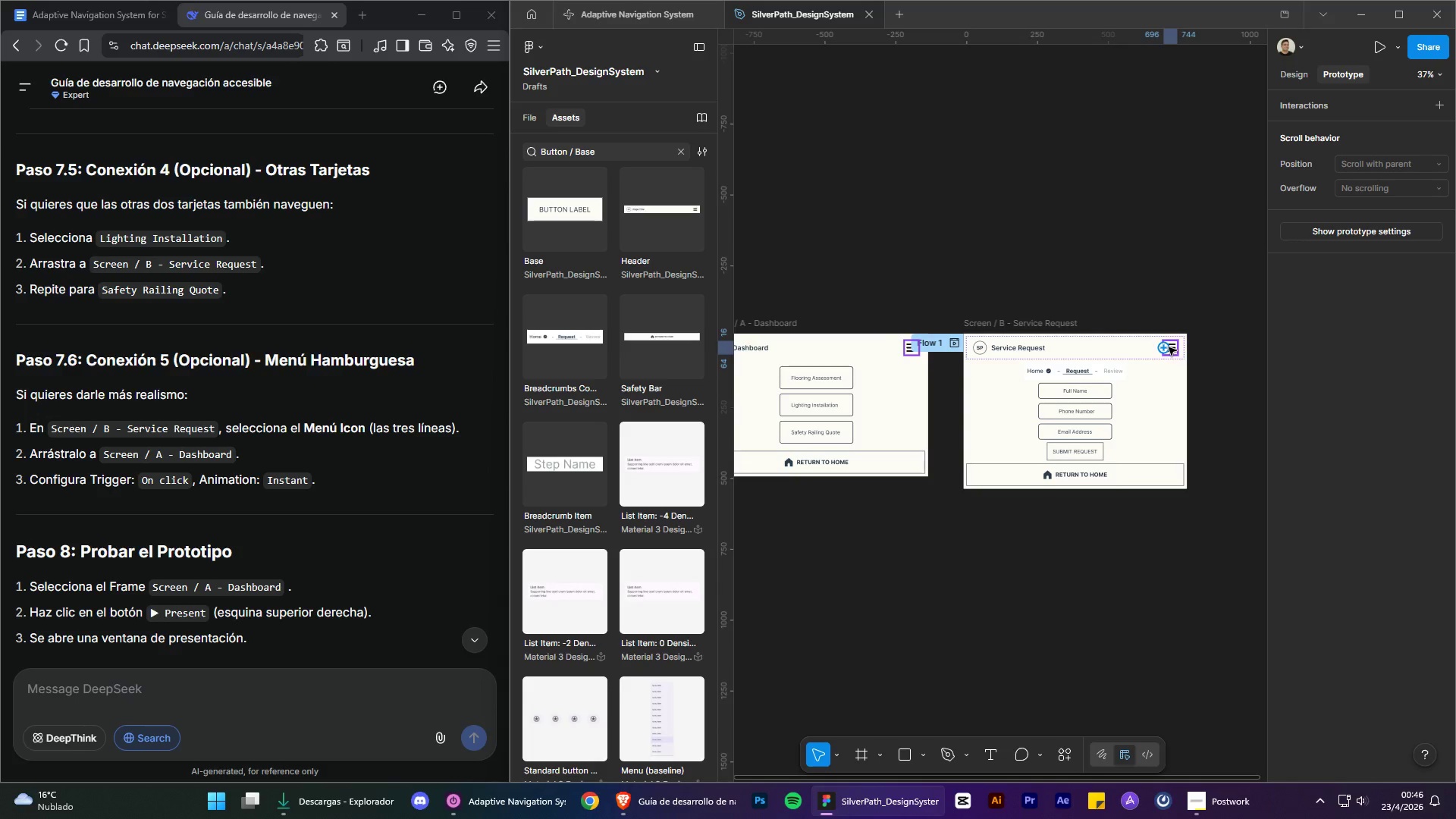 
wait(5.09)
 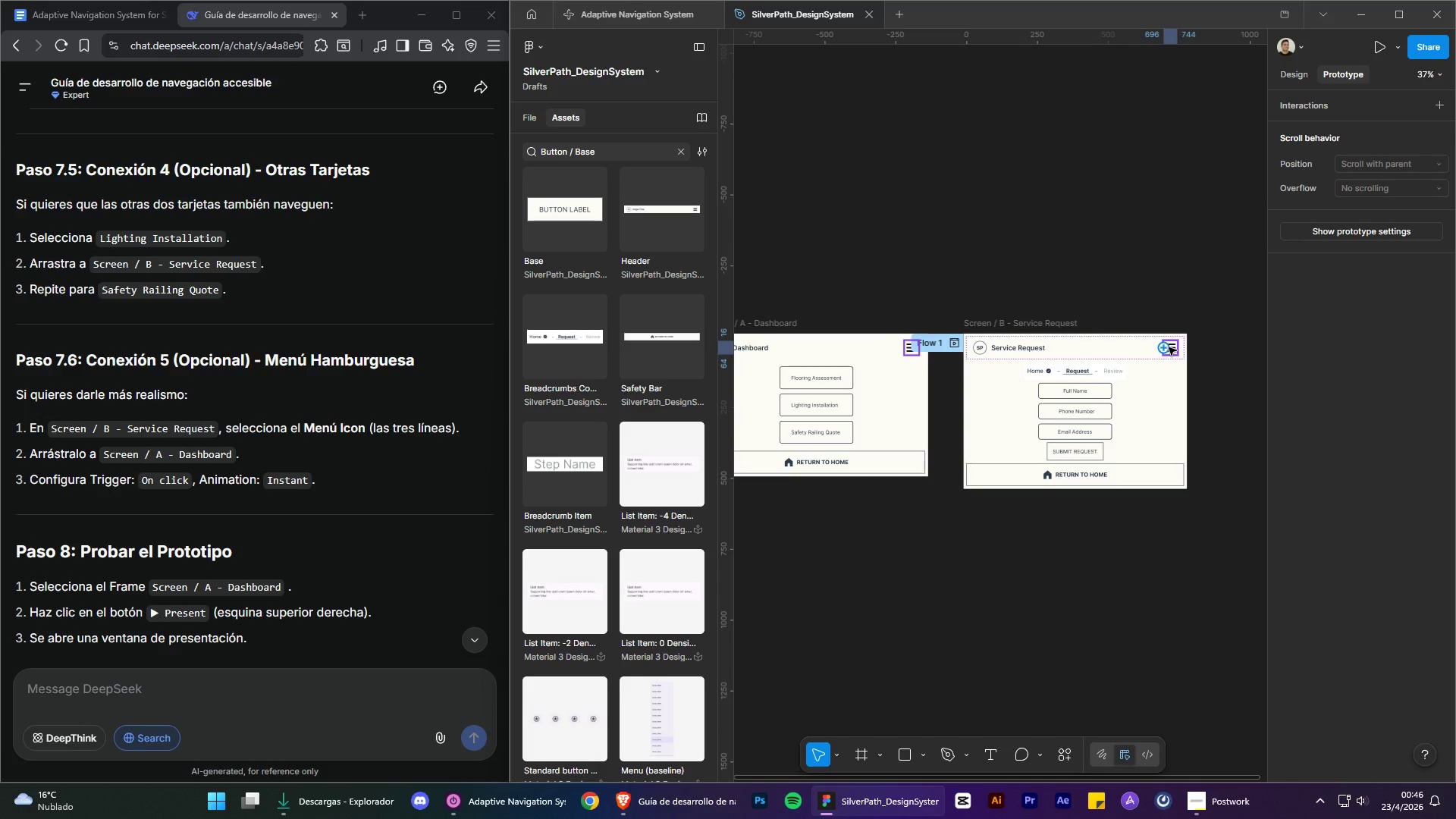 
left_click_drag(start_coordinate=[1166, 347], to_coordinate=[908, 429])
 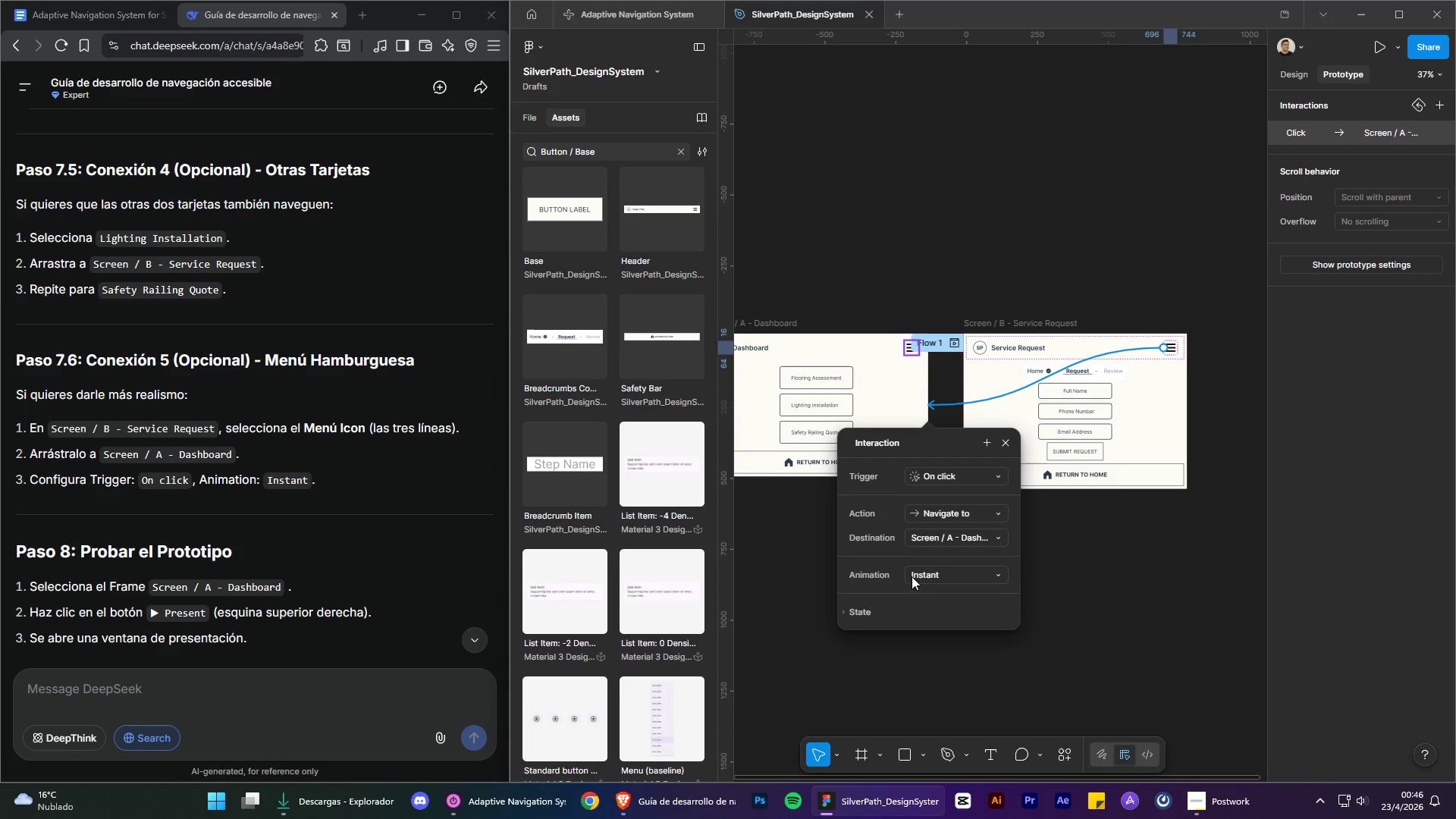 
left_click([853, 607])
 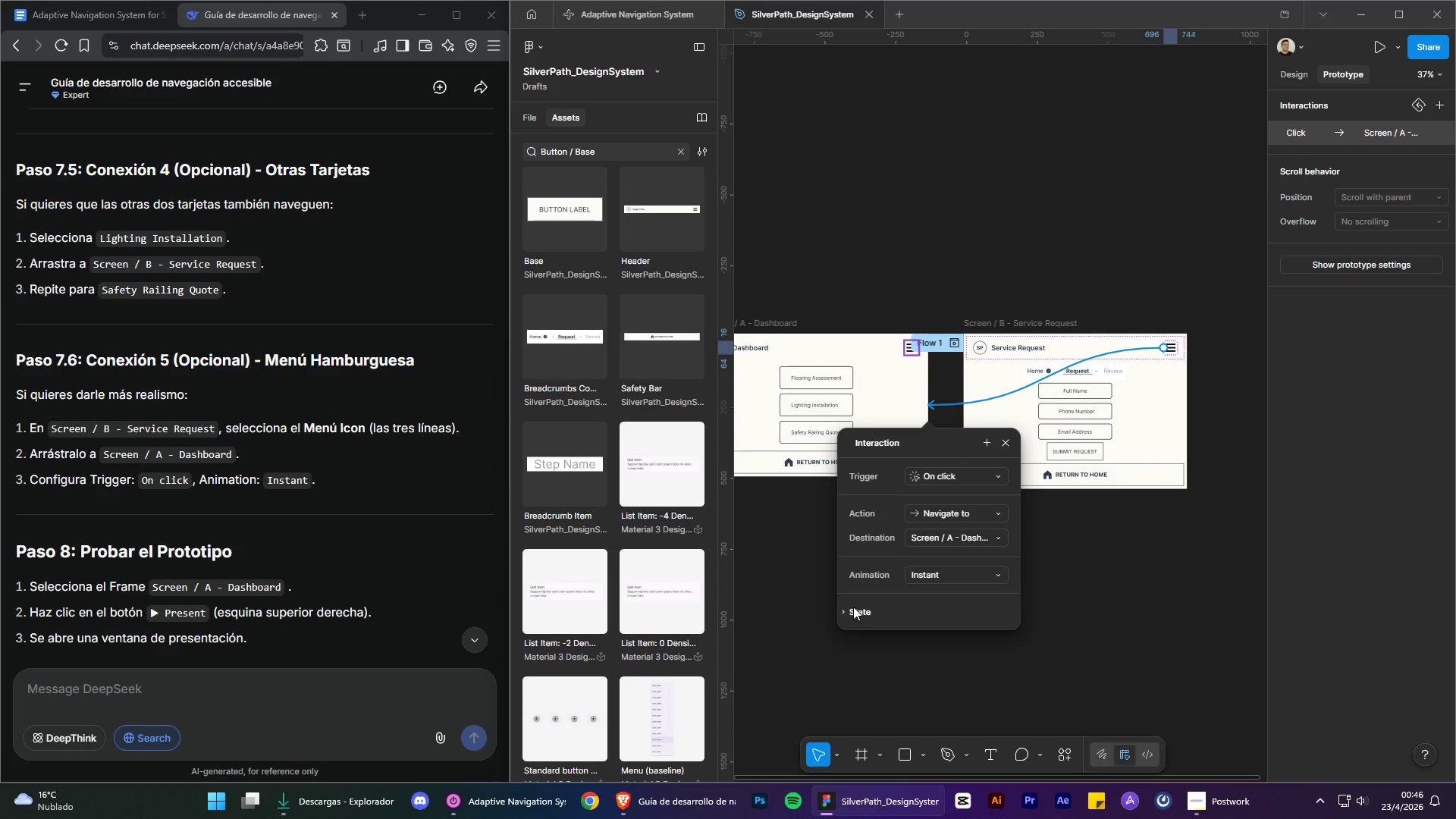 
left_click([853, 607])
 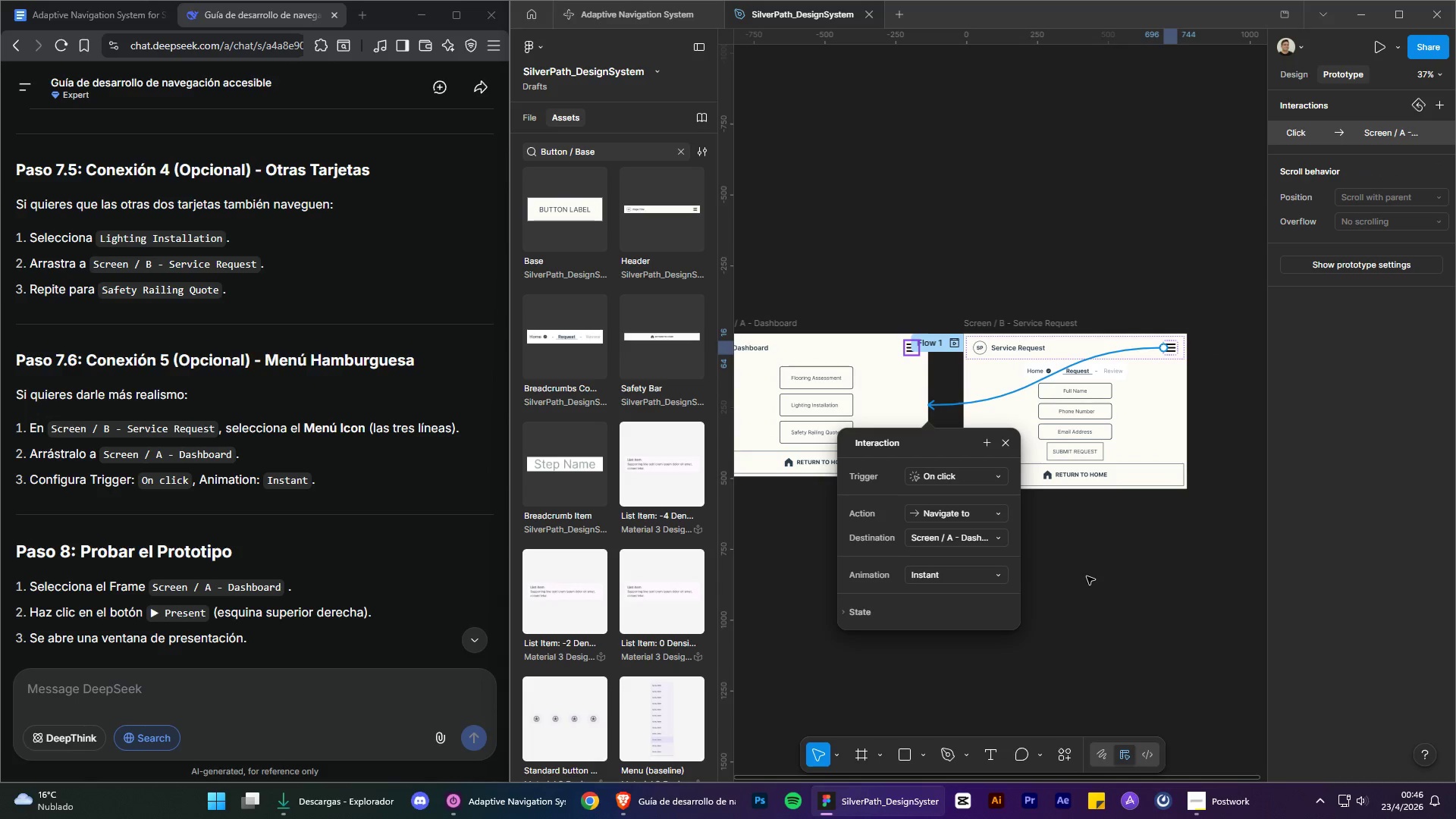 
left_click([1087, 576])
 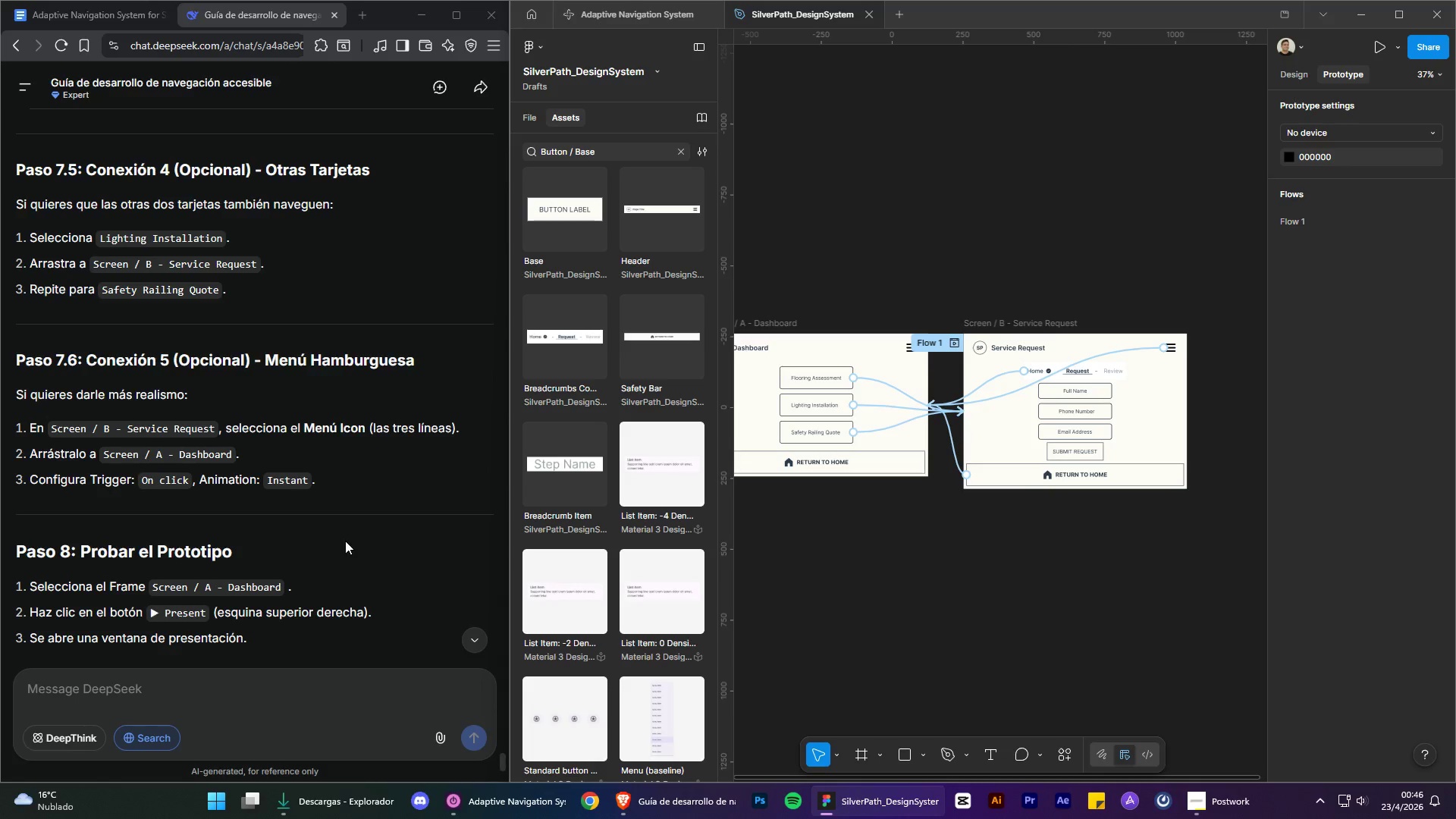 
scroll: coordinate [340, 540], scroll_direction: down, amount: 2.0
 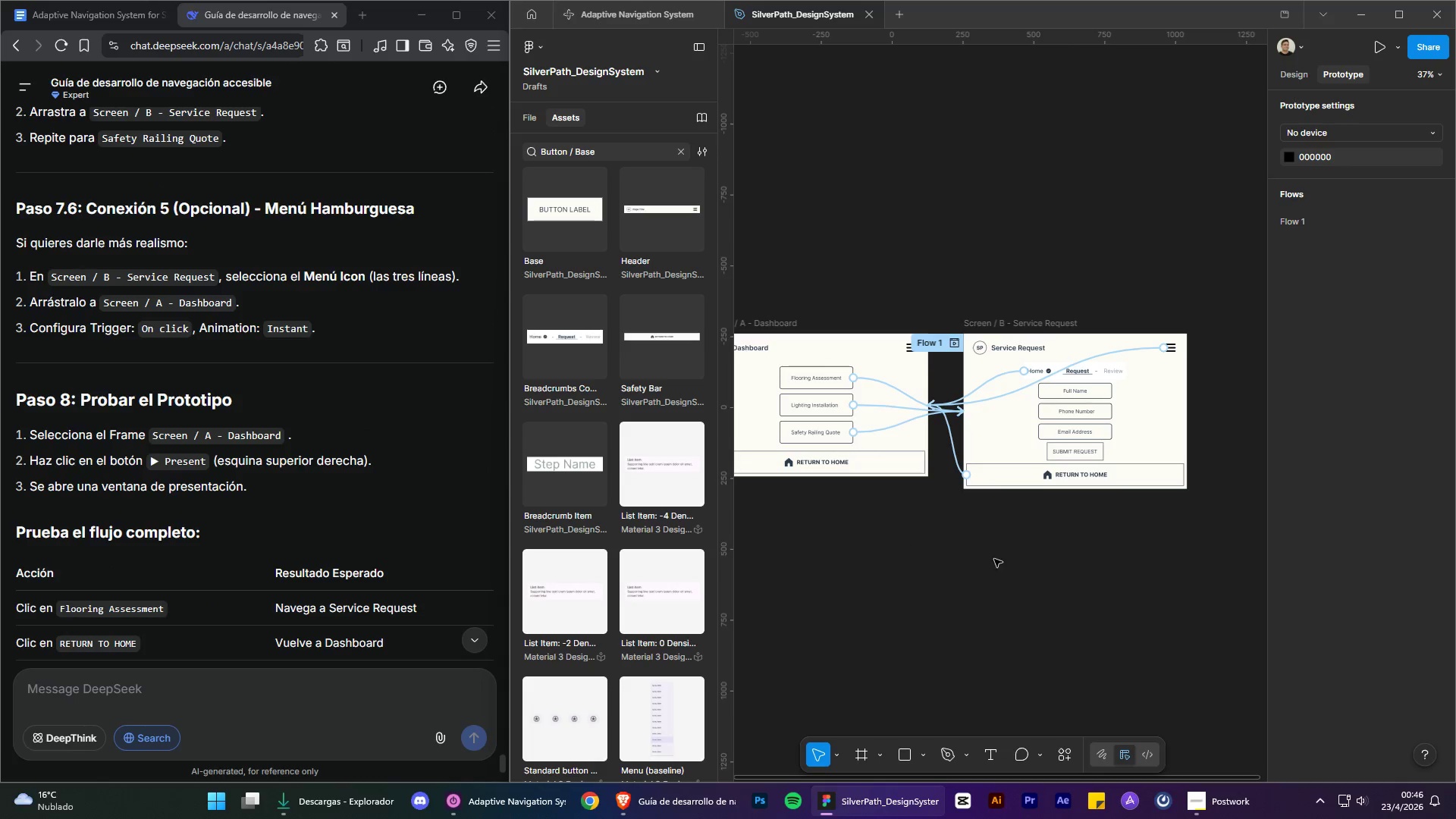 
left_click([1040, 566])
 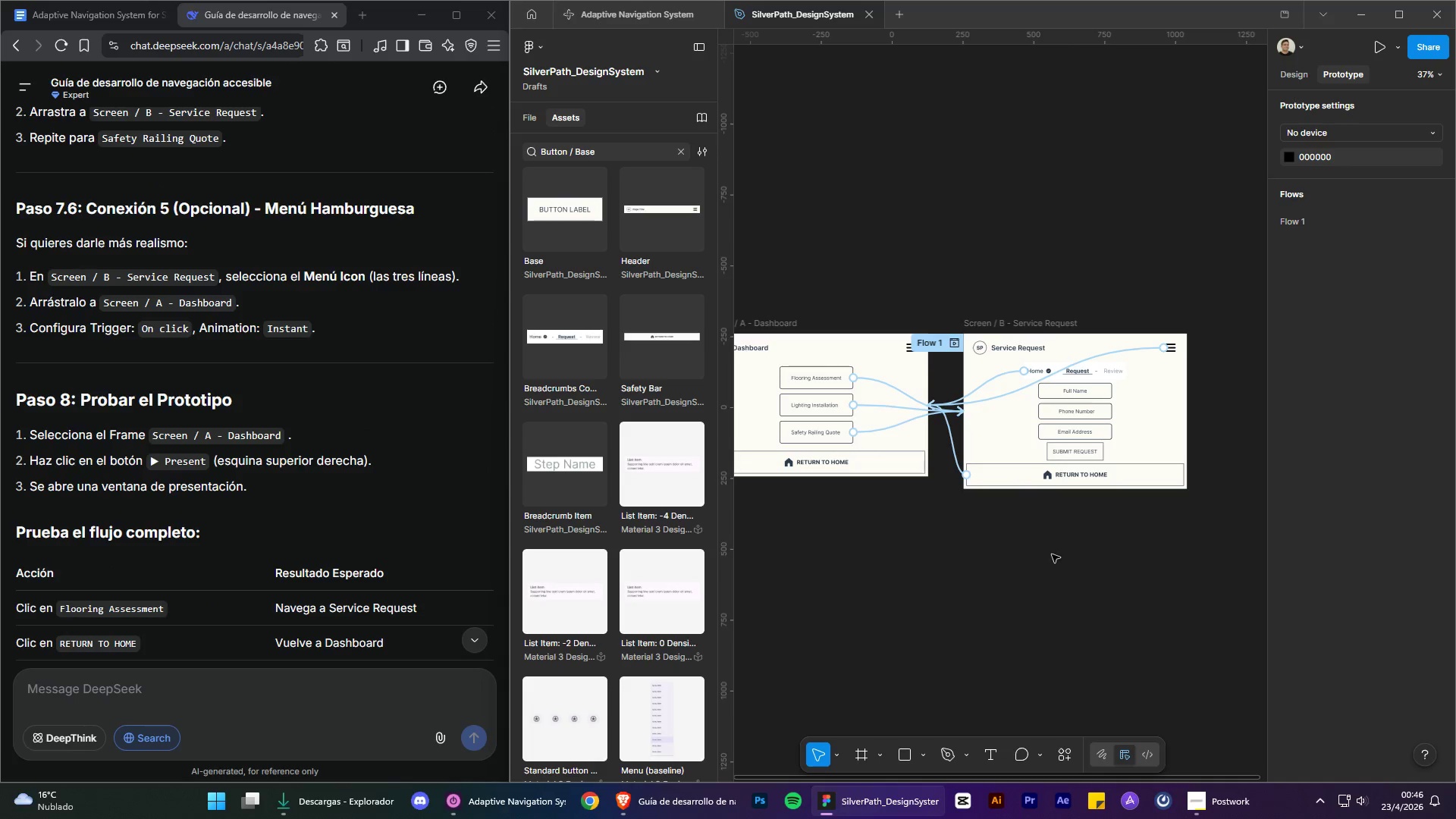 
hold_key(key=ControlLeft, duration=0.61)
hold_key(key=AltLeft, duration=0.58)
scroll: coordinate [816, 403], scroll_direction: down, amount: 1.0
 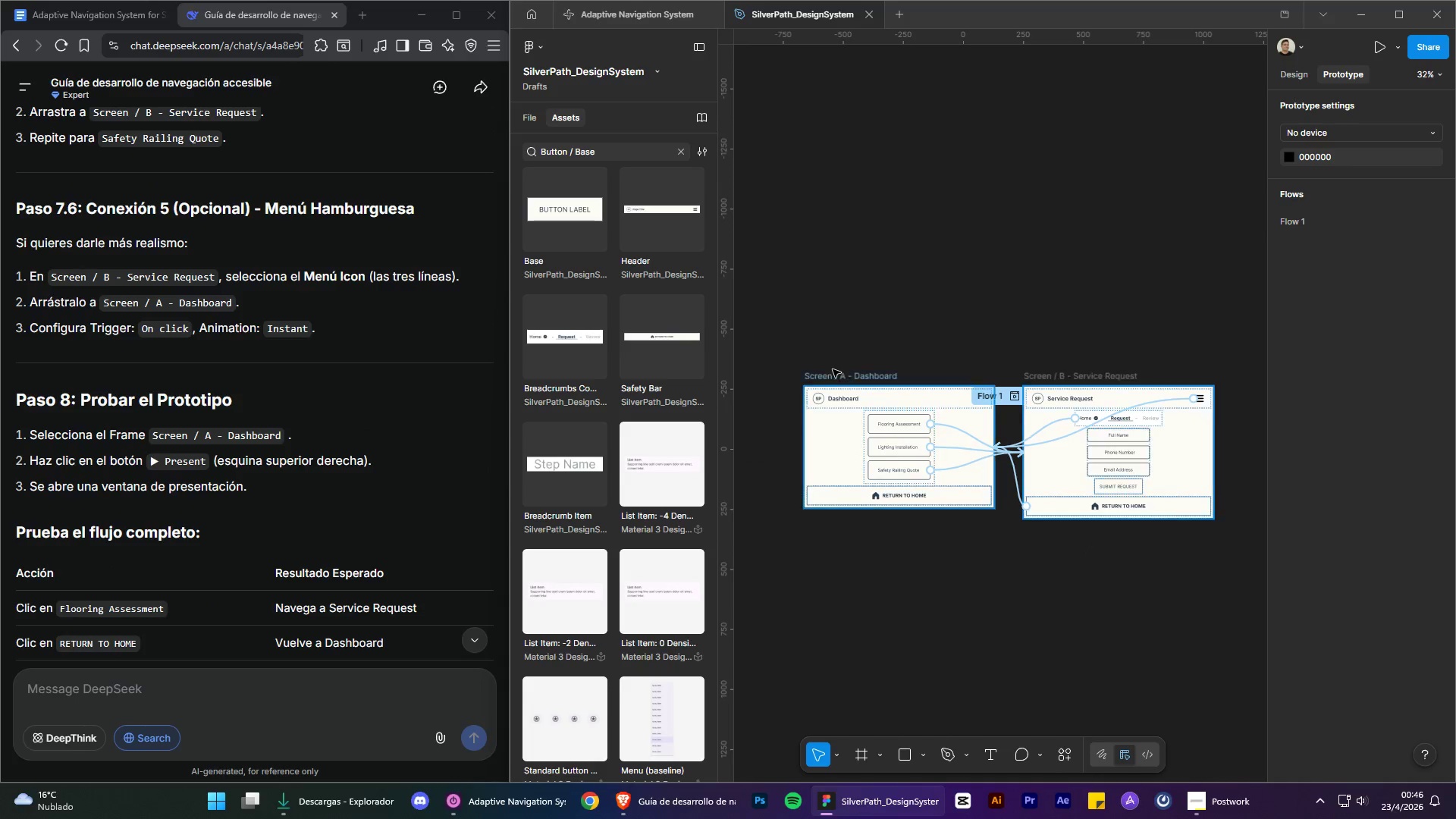 
left_click([833, 369])
 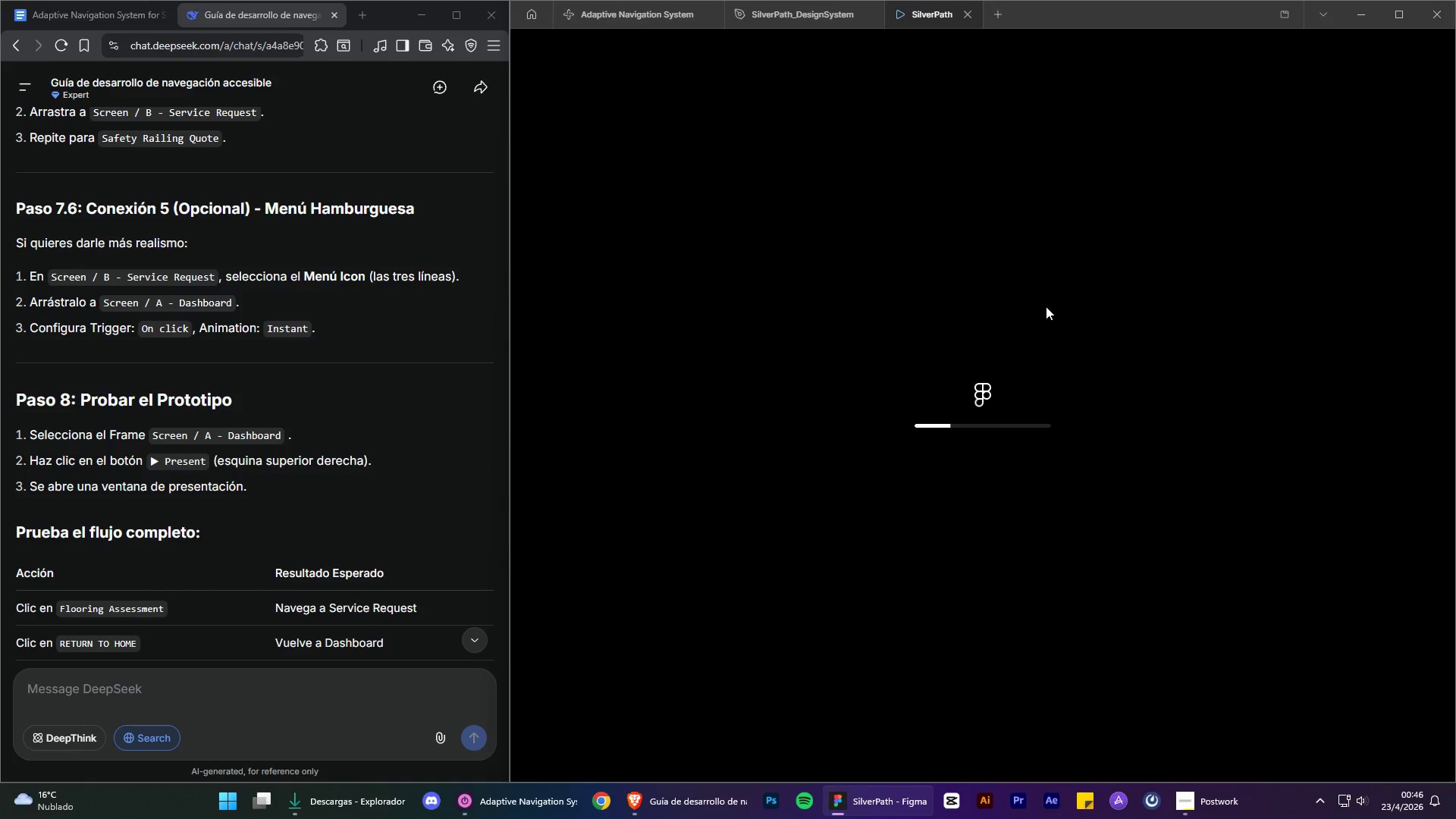 
scroll: coordinate [442, 391], scroll_direction: down, amount: 2.0
 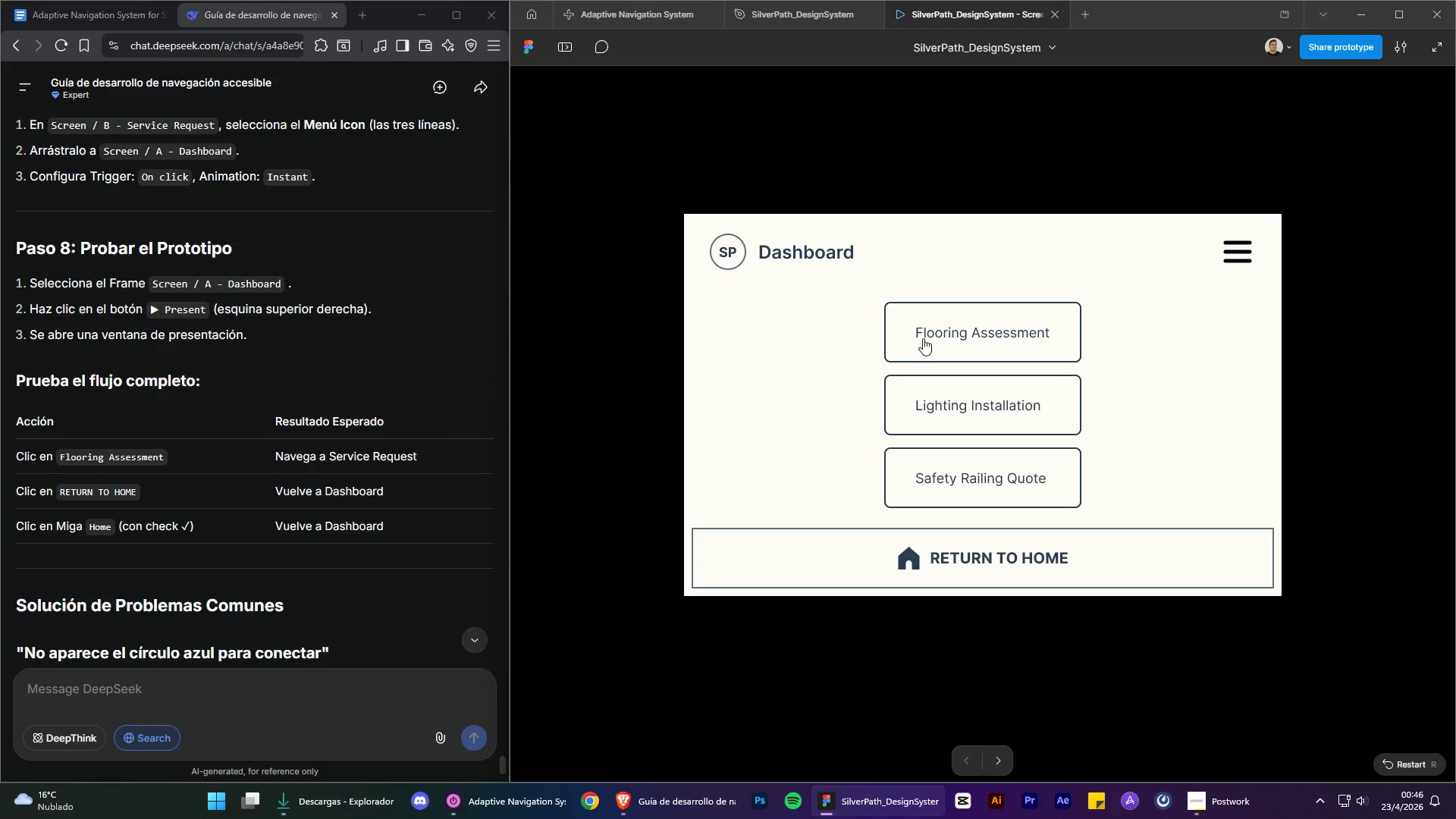 
left_click([942, 338])
 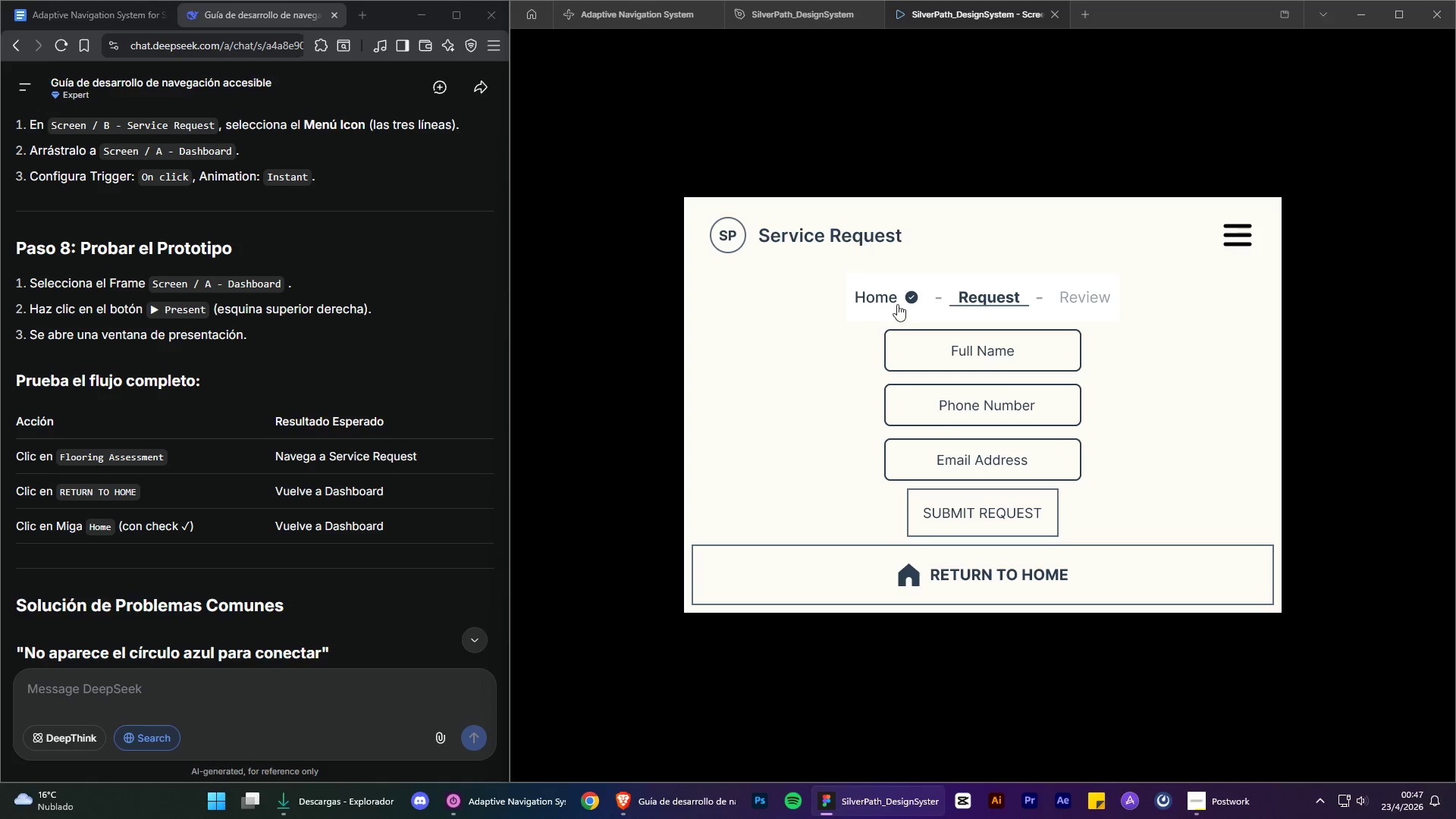 
left_click([1018, 573])
 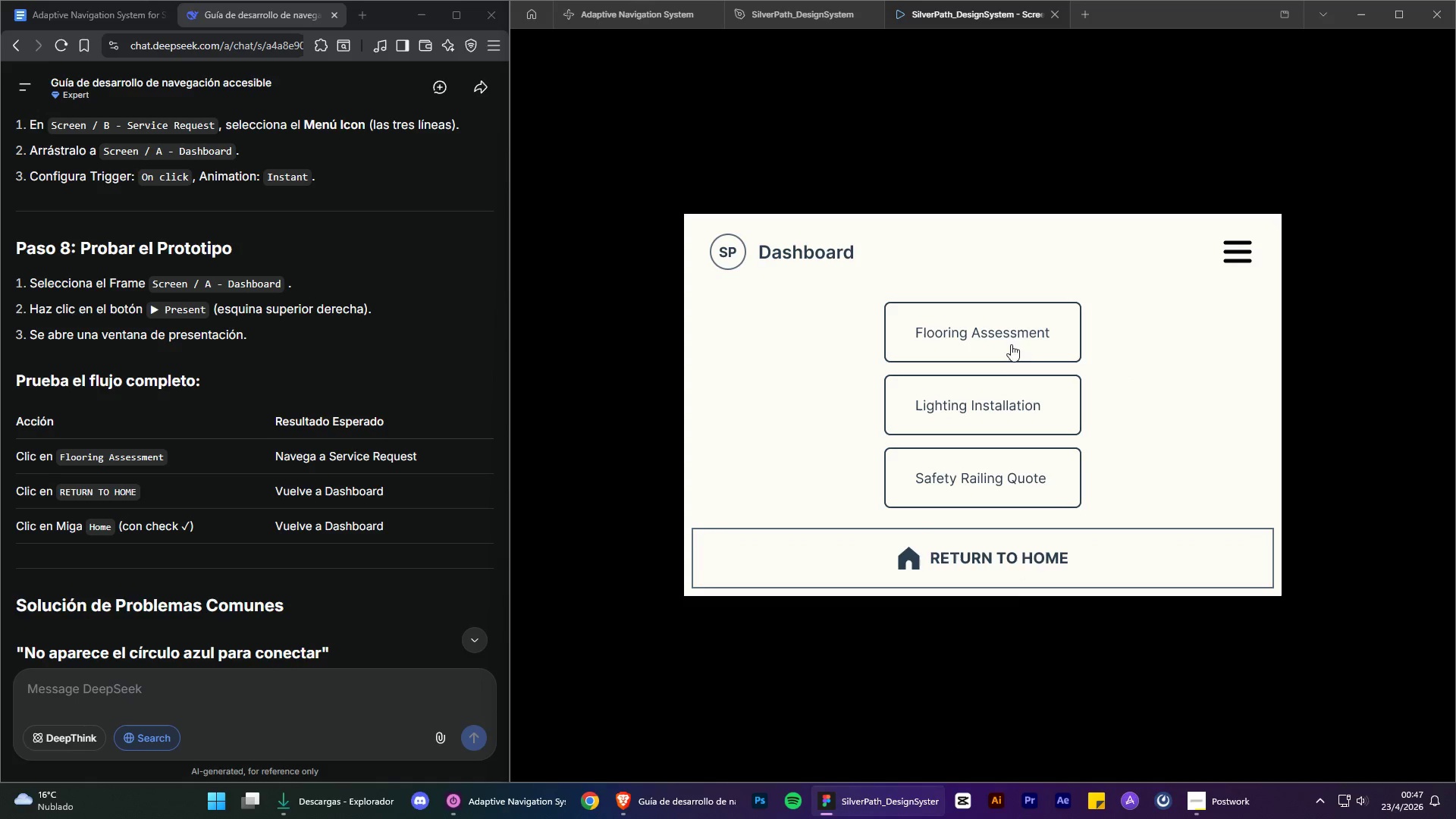 
left_click([1009, 340])
 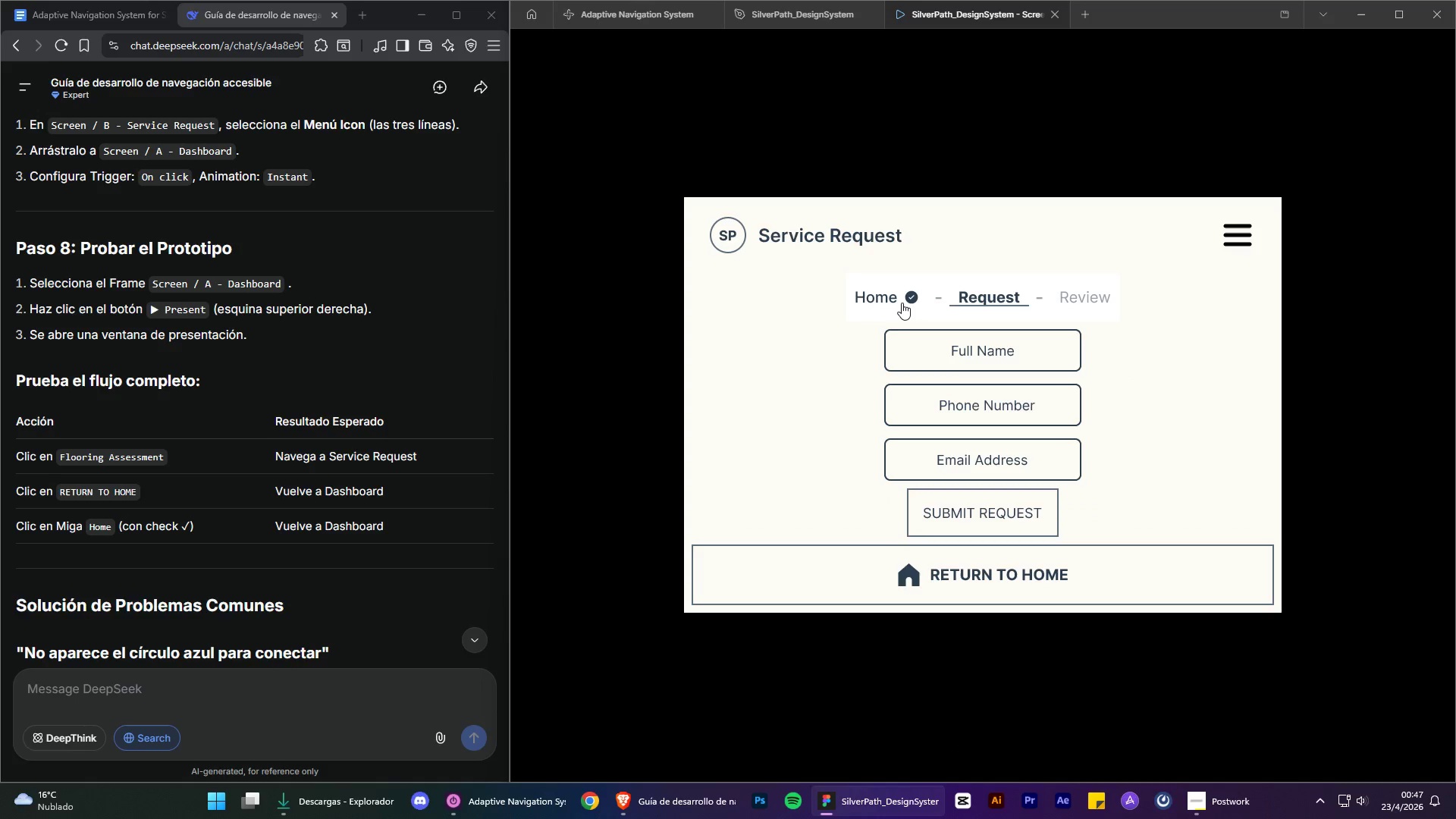 
left_click([898, 301])
 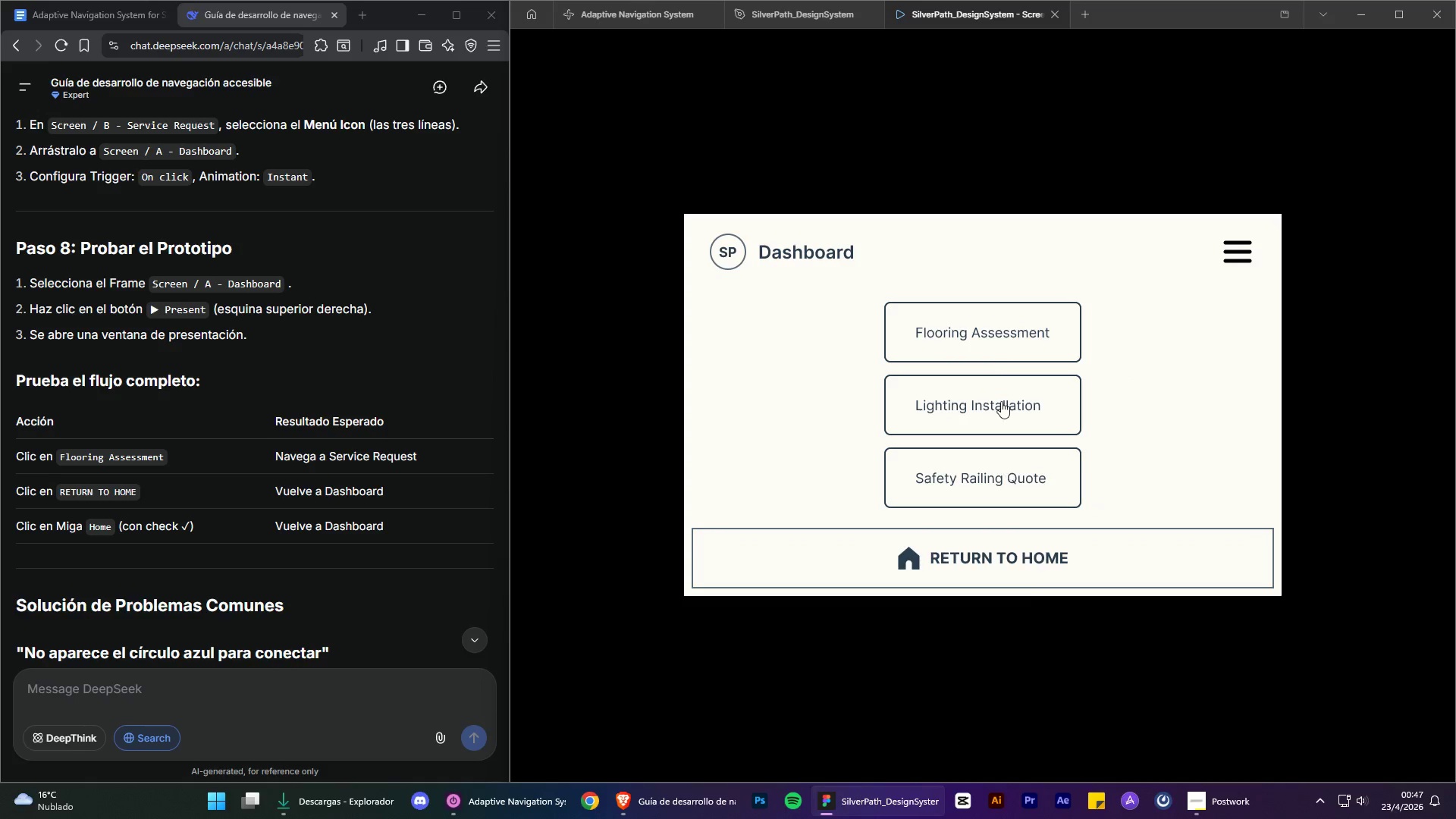 
left_click([990, 331])
 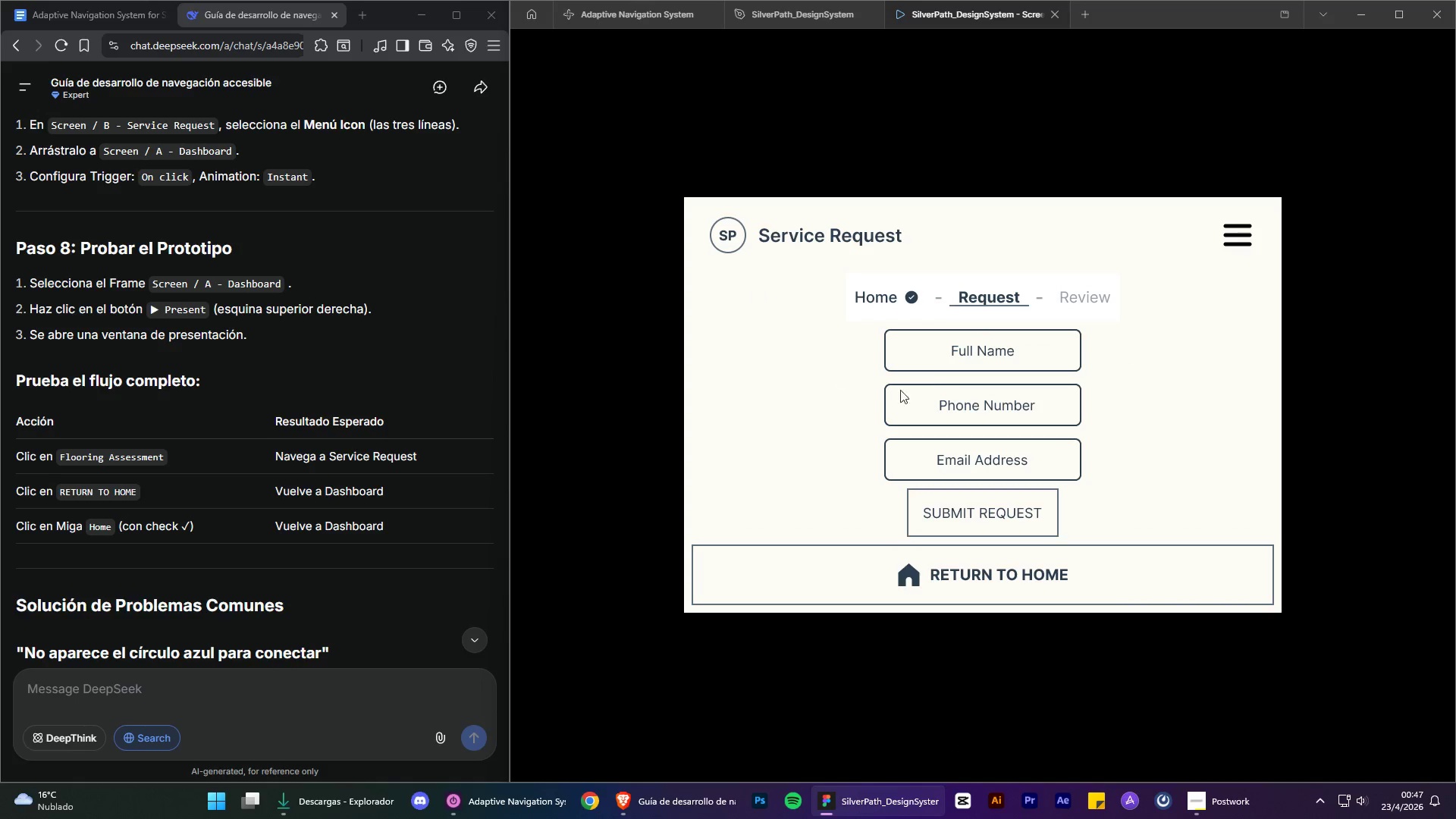 
left_click([993, 352])
 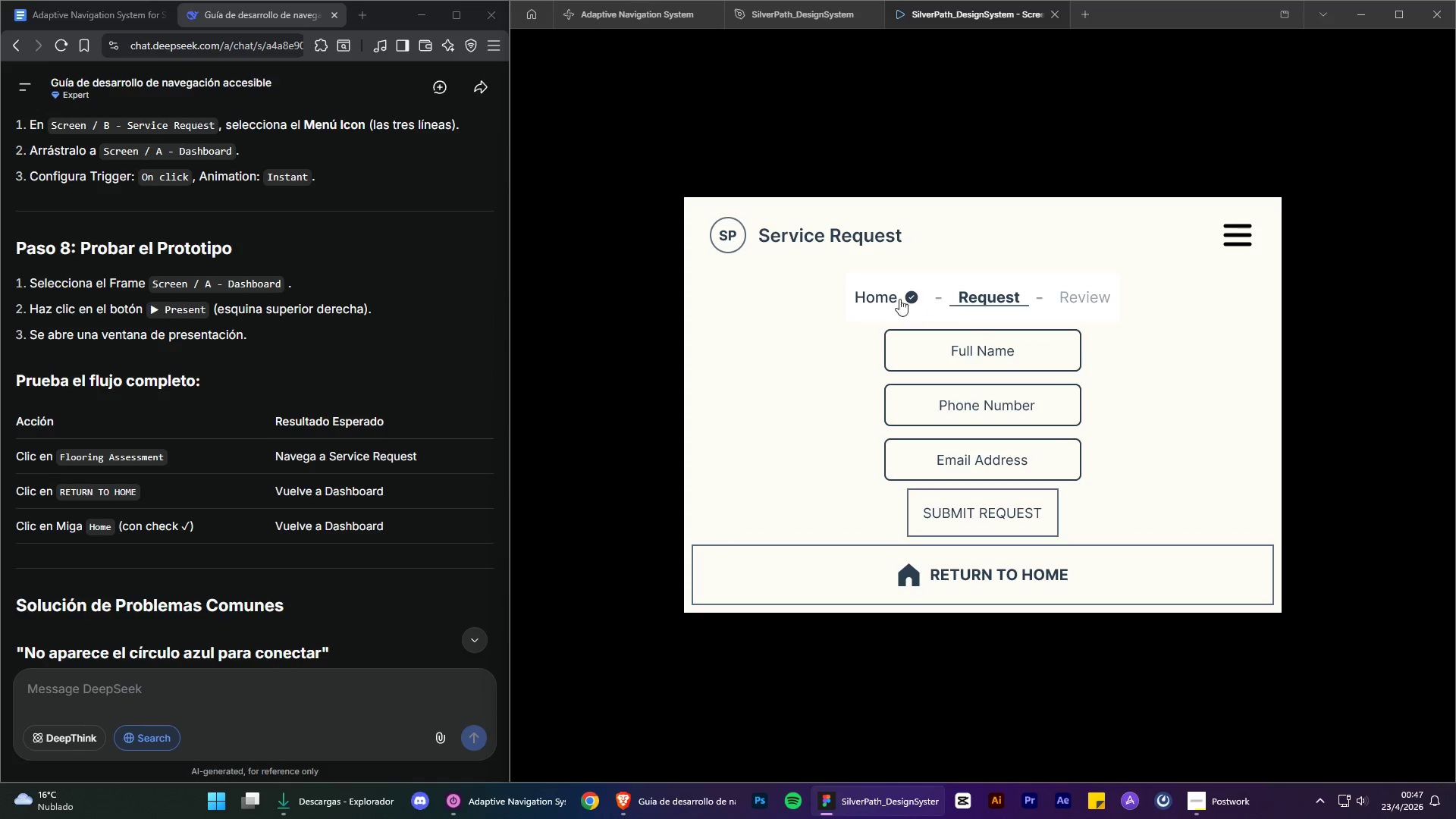 
left_click([893, 292])
 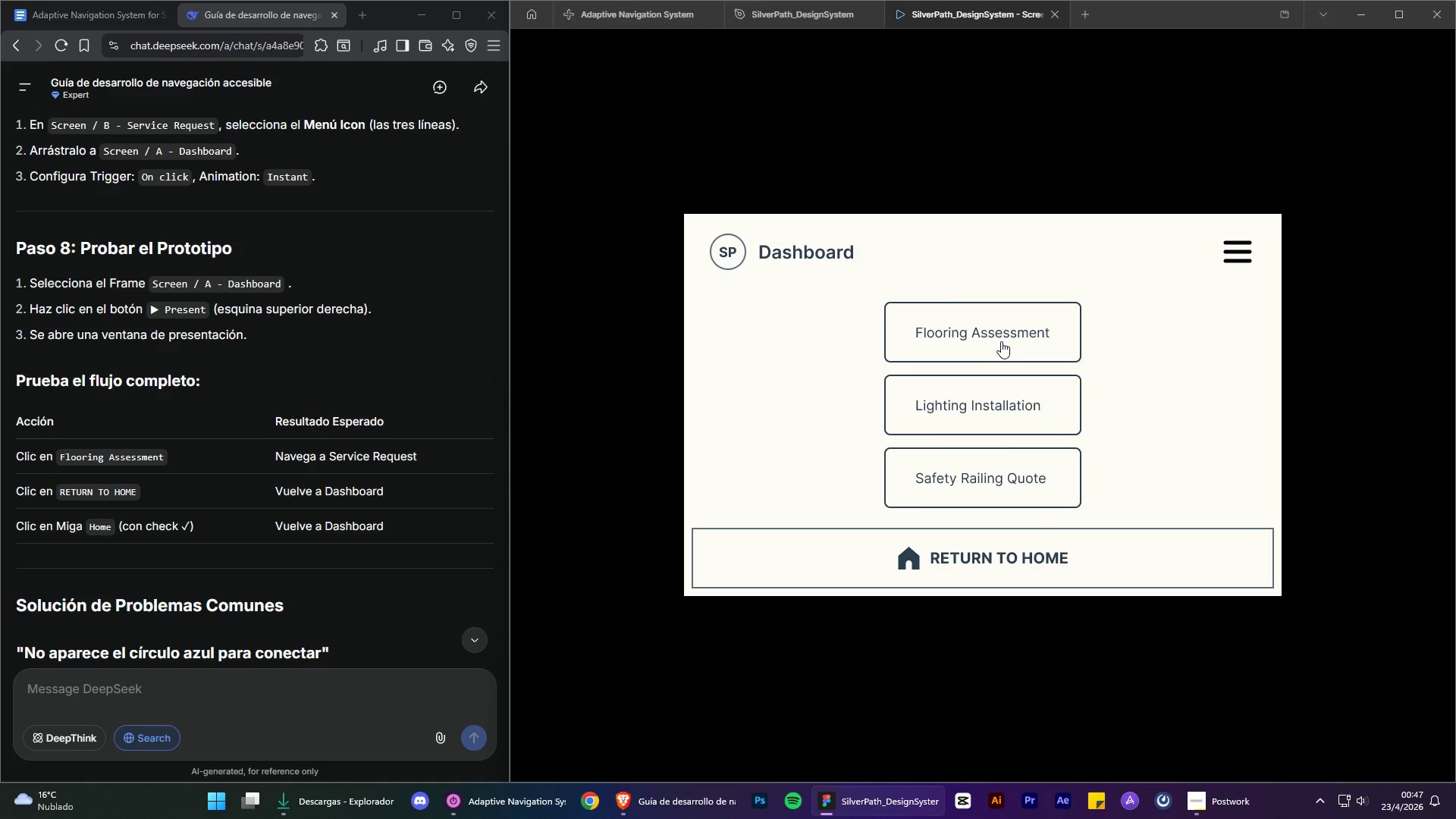 
left_click([982, 364])
 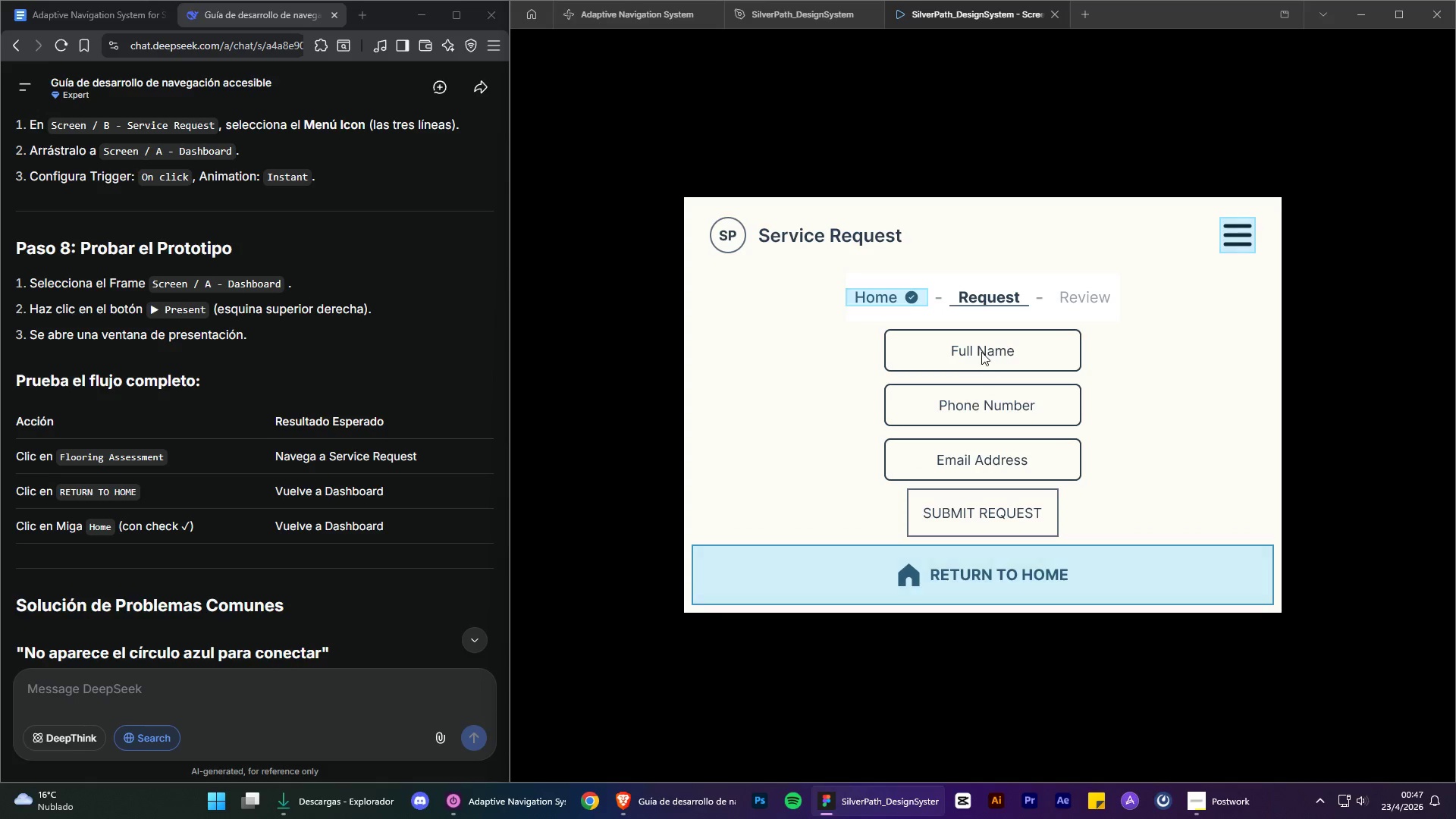 
left_click([981, 350])
 